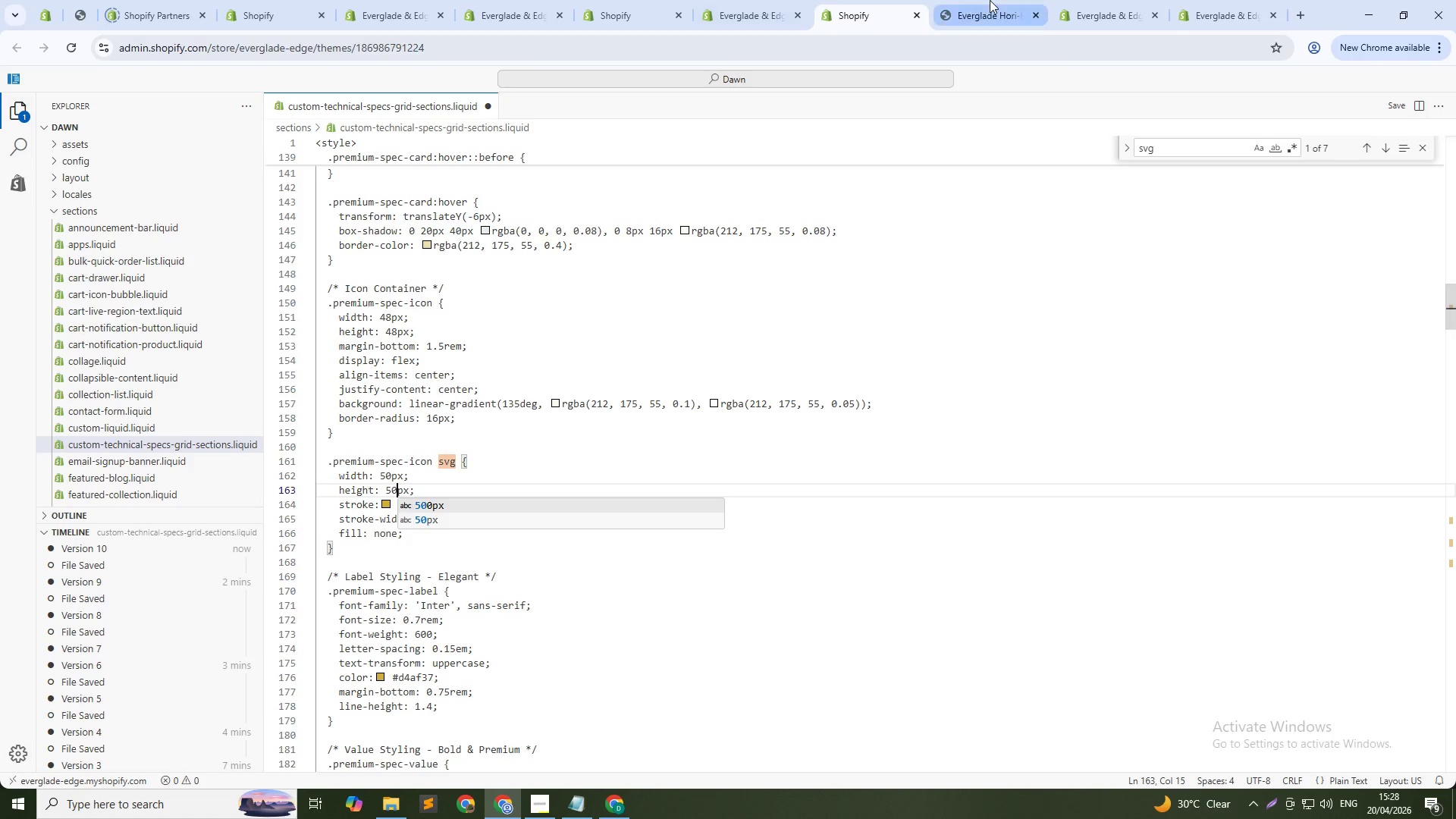 
left_click([990, 0])
 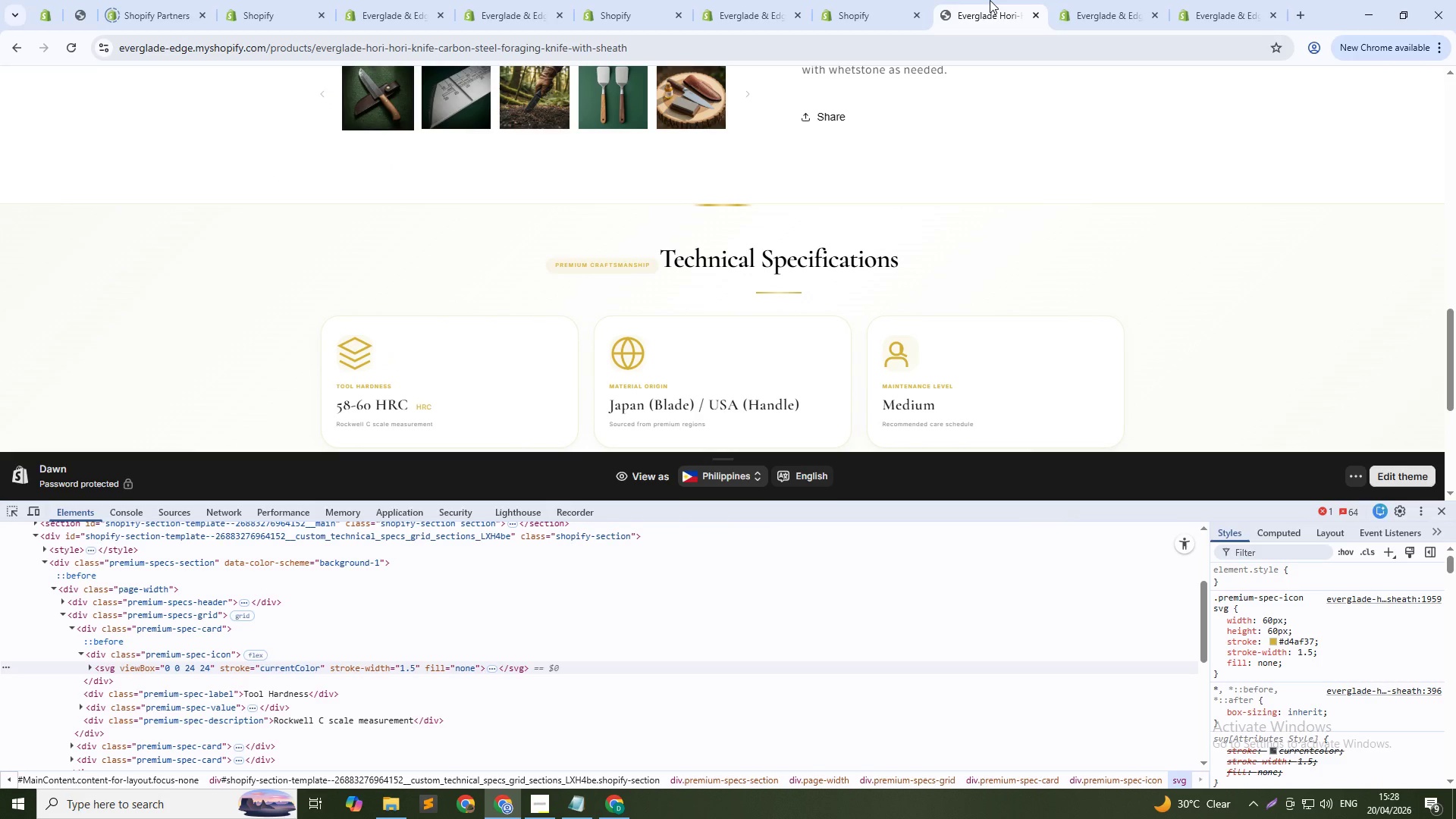 
key(Control+Shift+R)
 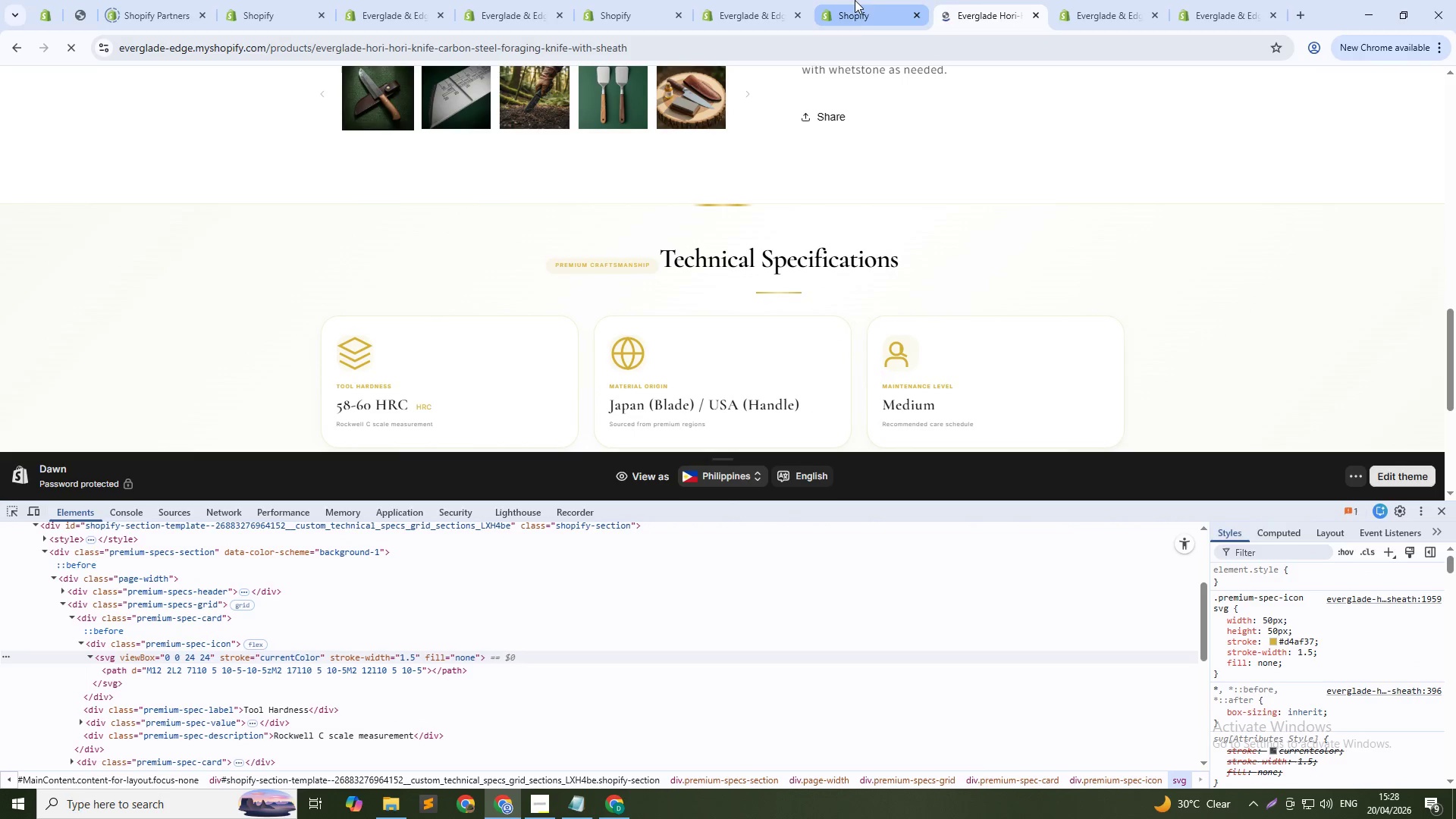 
left_click([901, 0])
 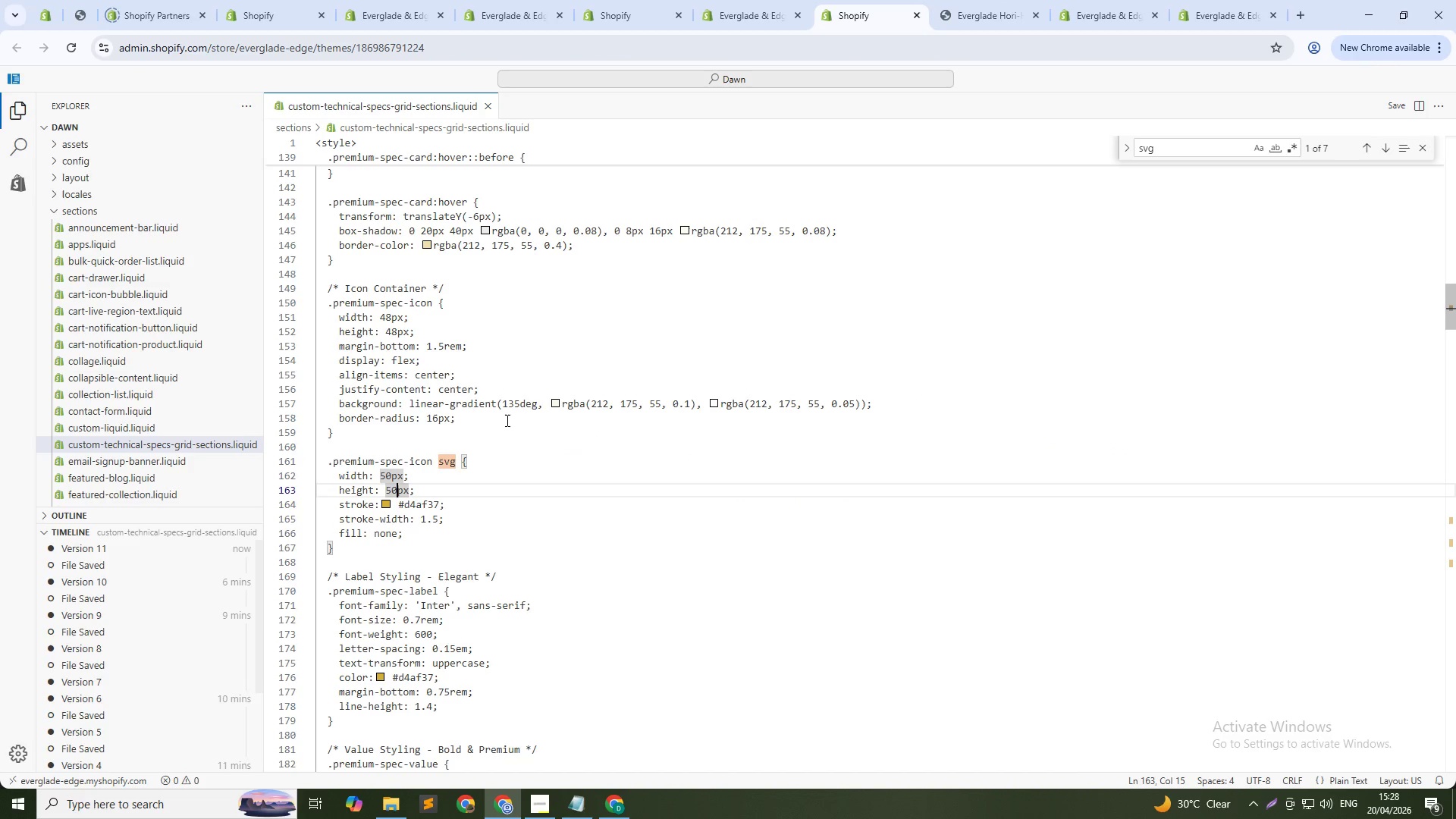 
left_click([500, 401])
 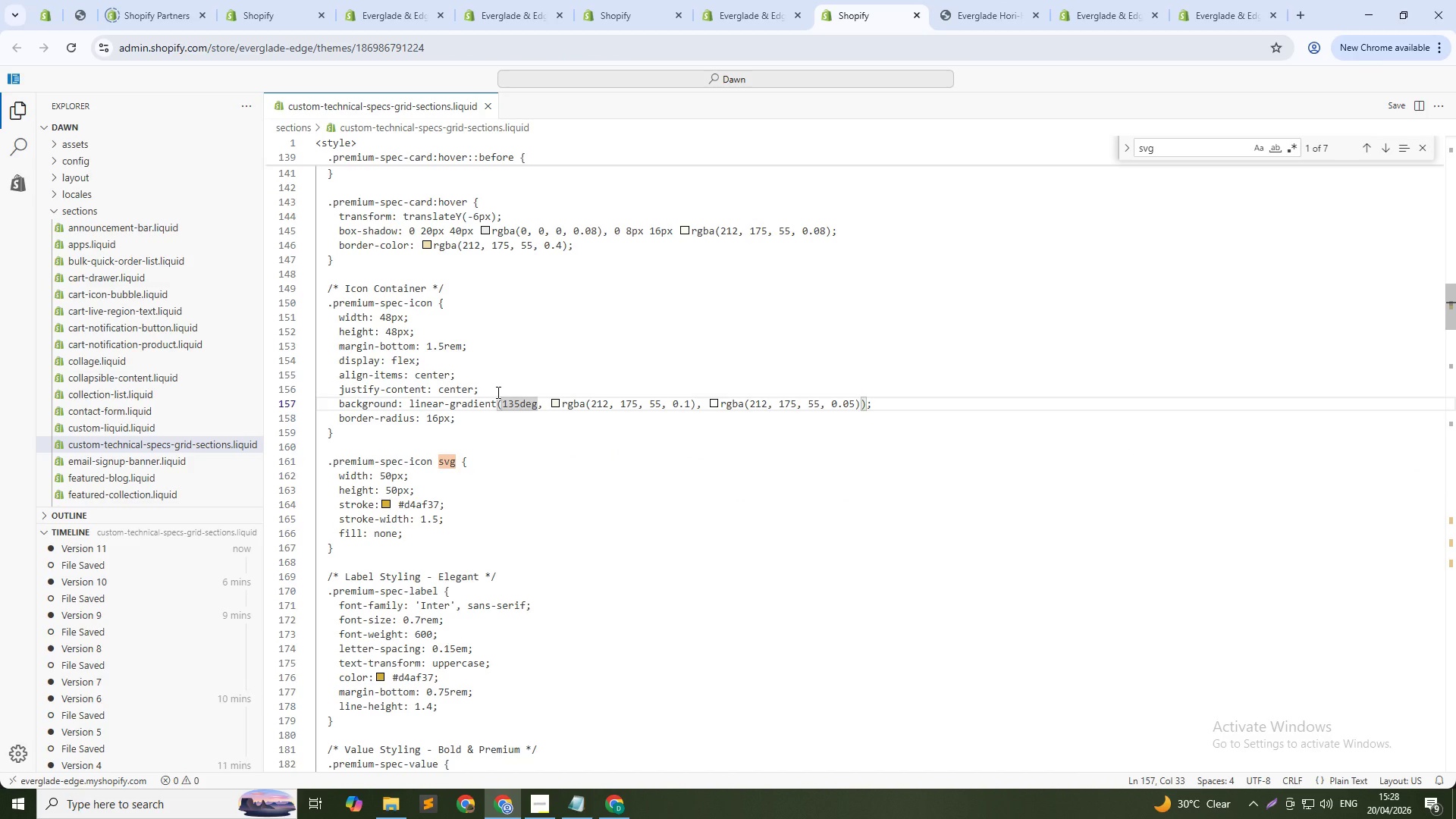 
key(Control+ControlRight)
 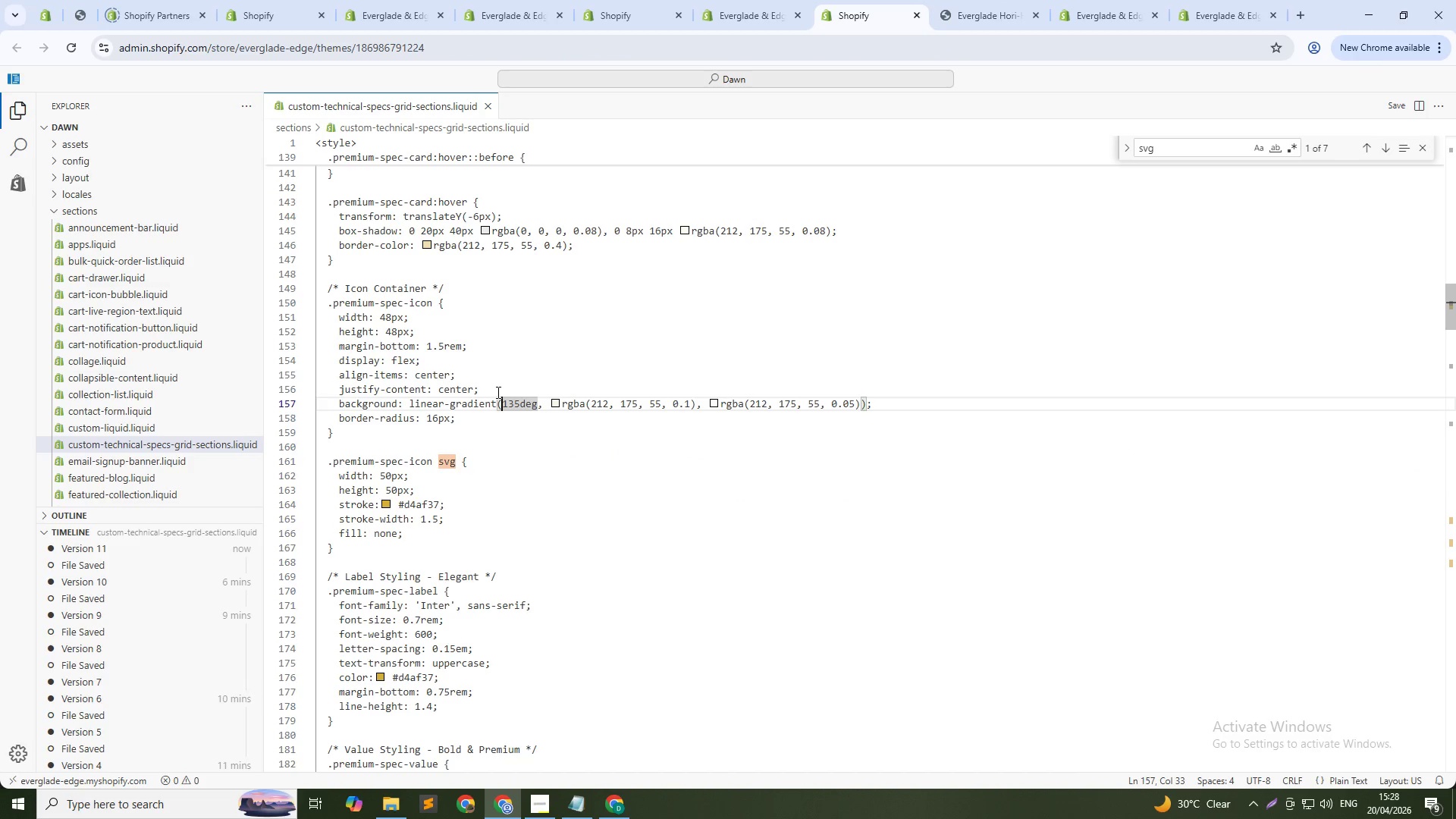 
key(Control+Slash)
 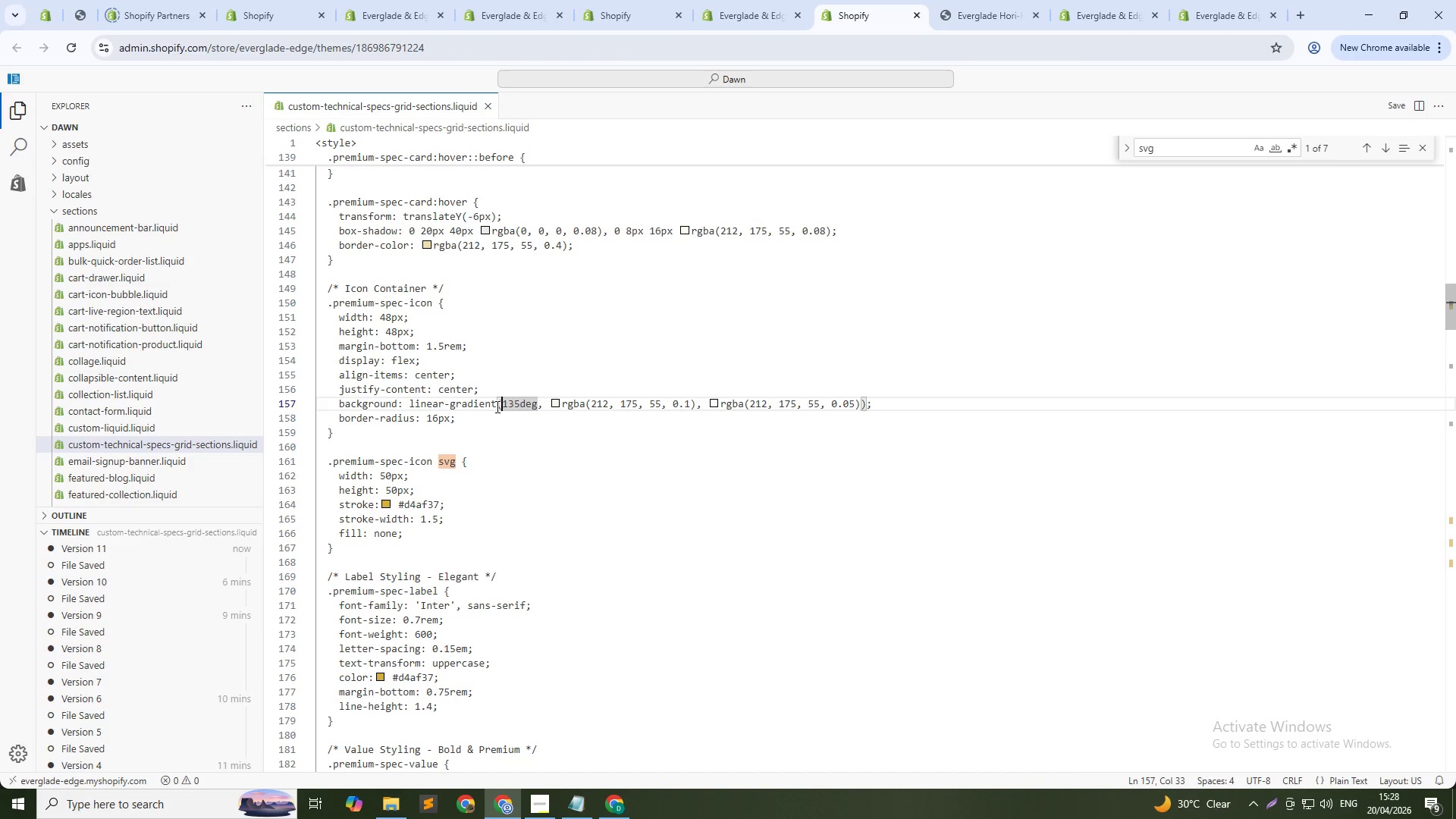 
left_click([488, 400])
 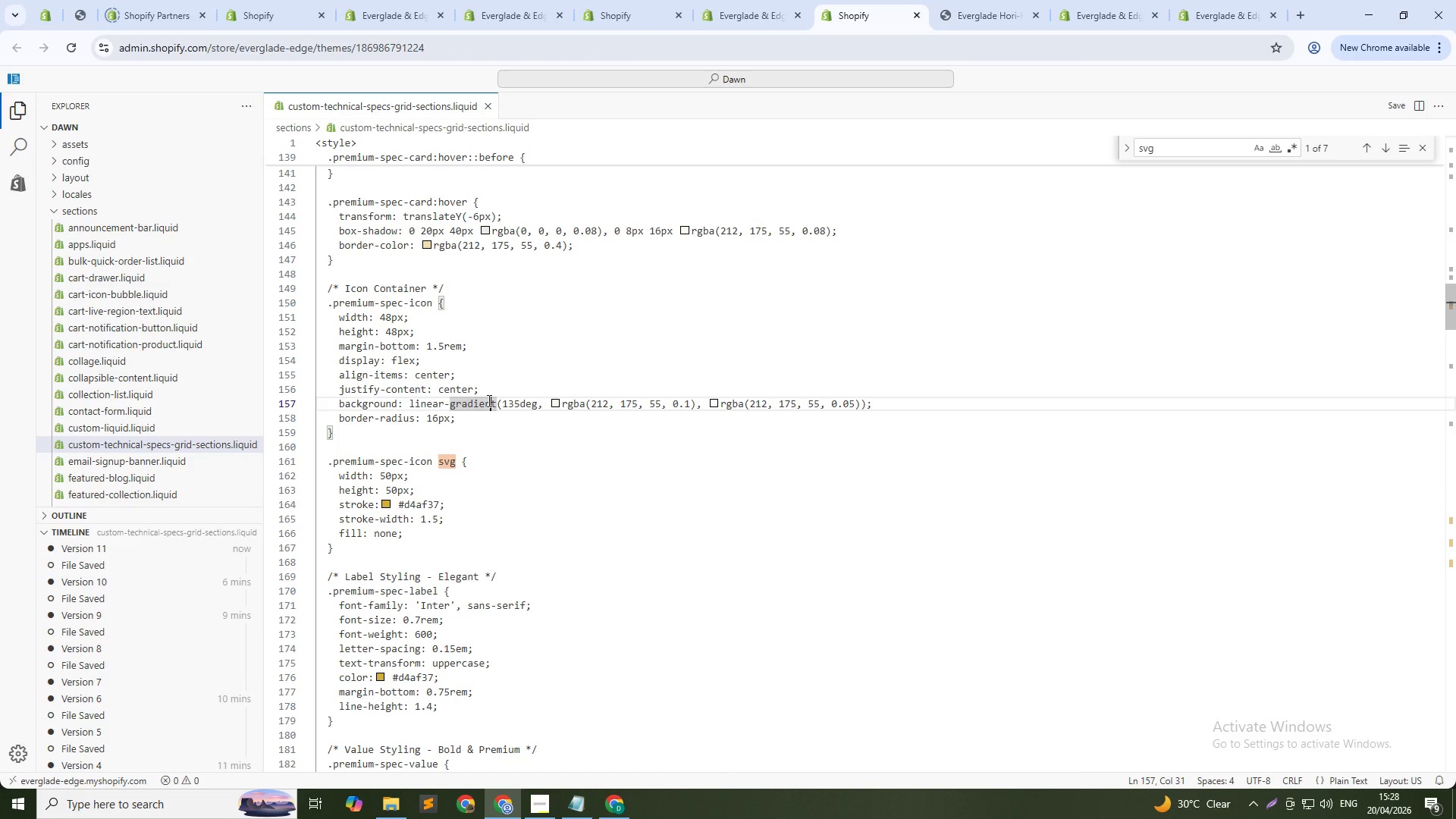 
key(Control+Slash)
 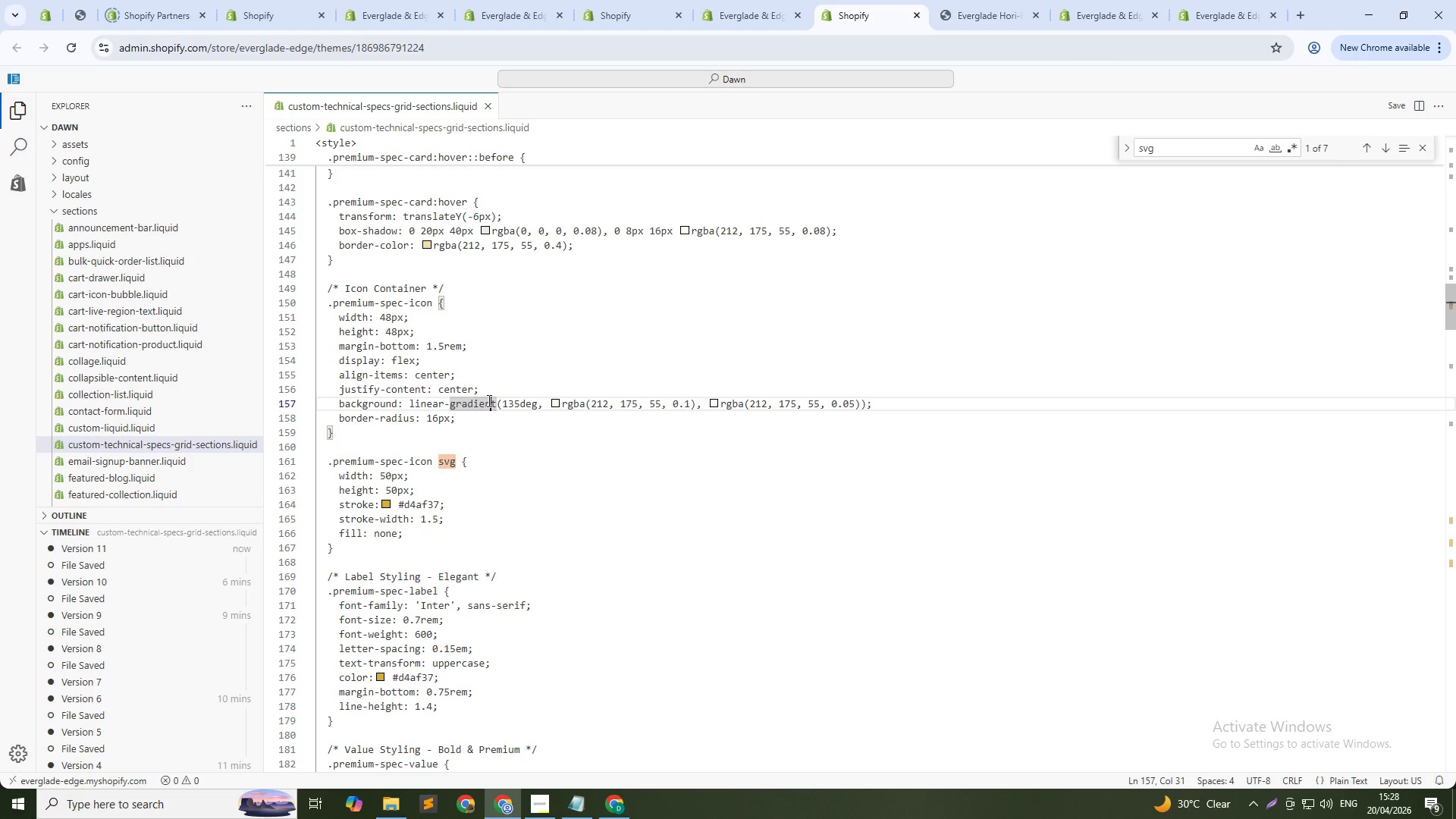 
key(Control+Shift+Slash)
 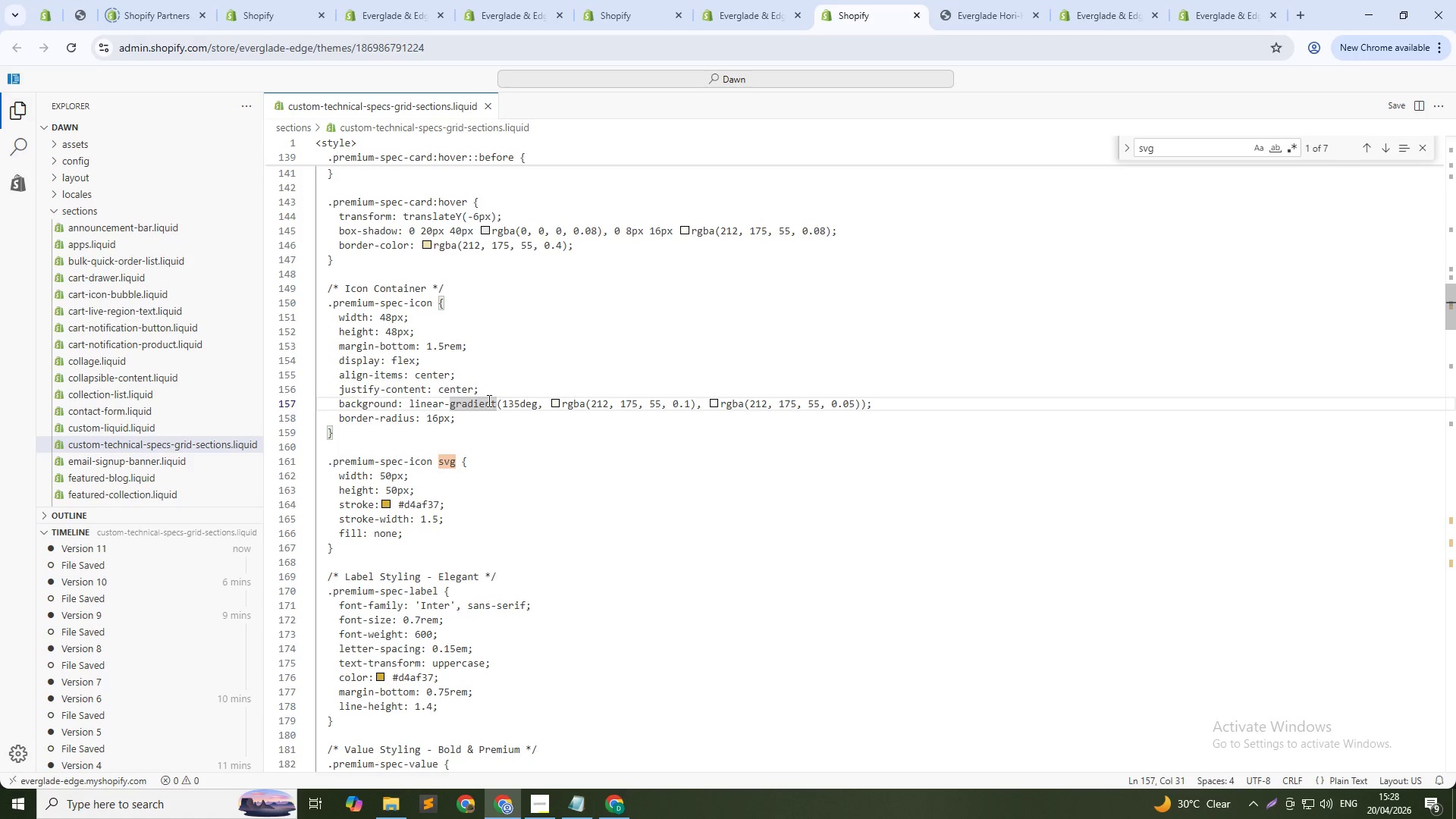 
key(Alt+Shift+Slash)
 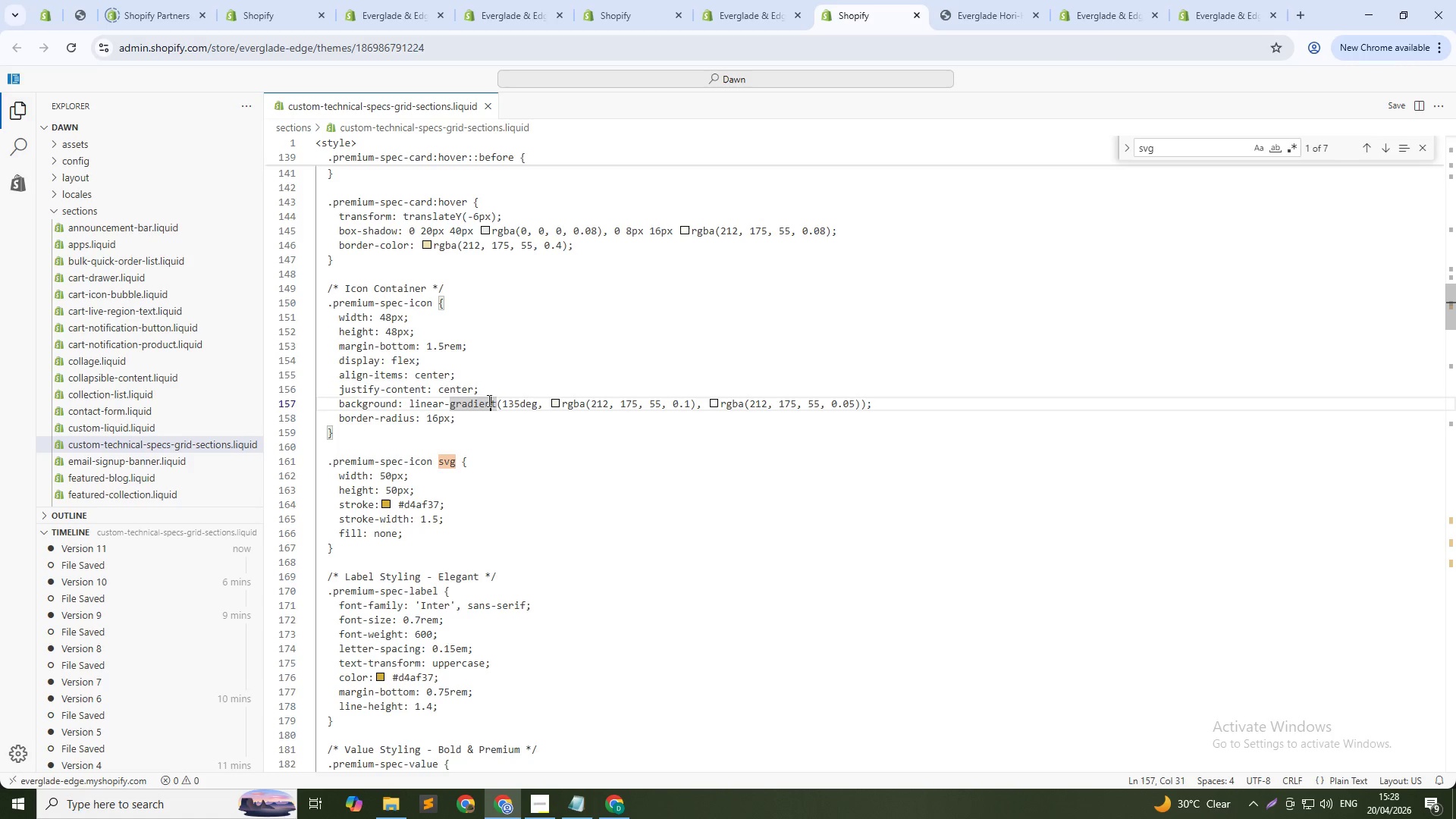 
key(Control+Slash)
 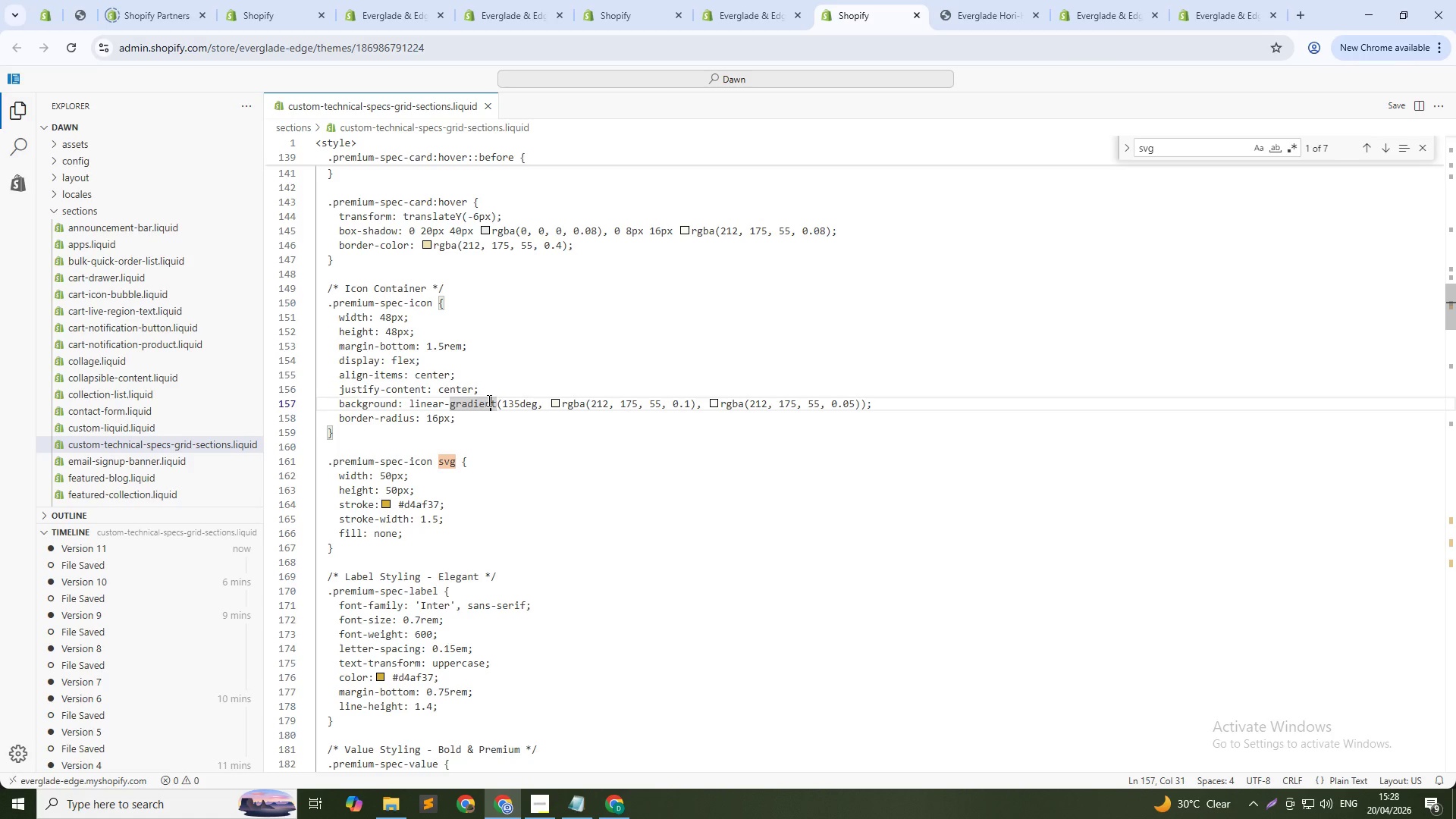 
key(Control+L)
 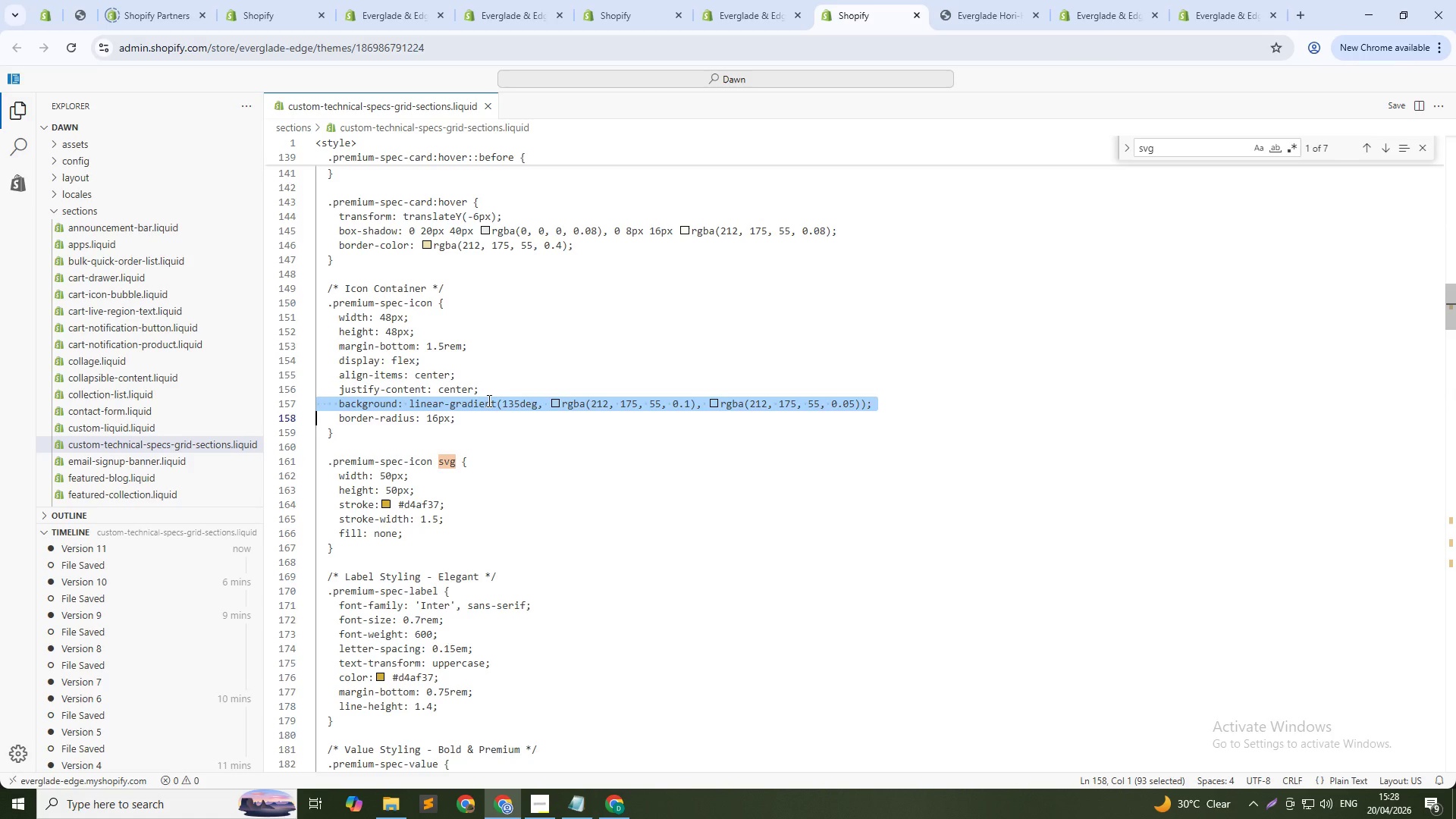 
key(Control+S)
 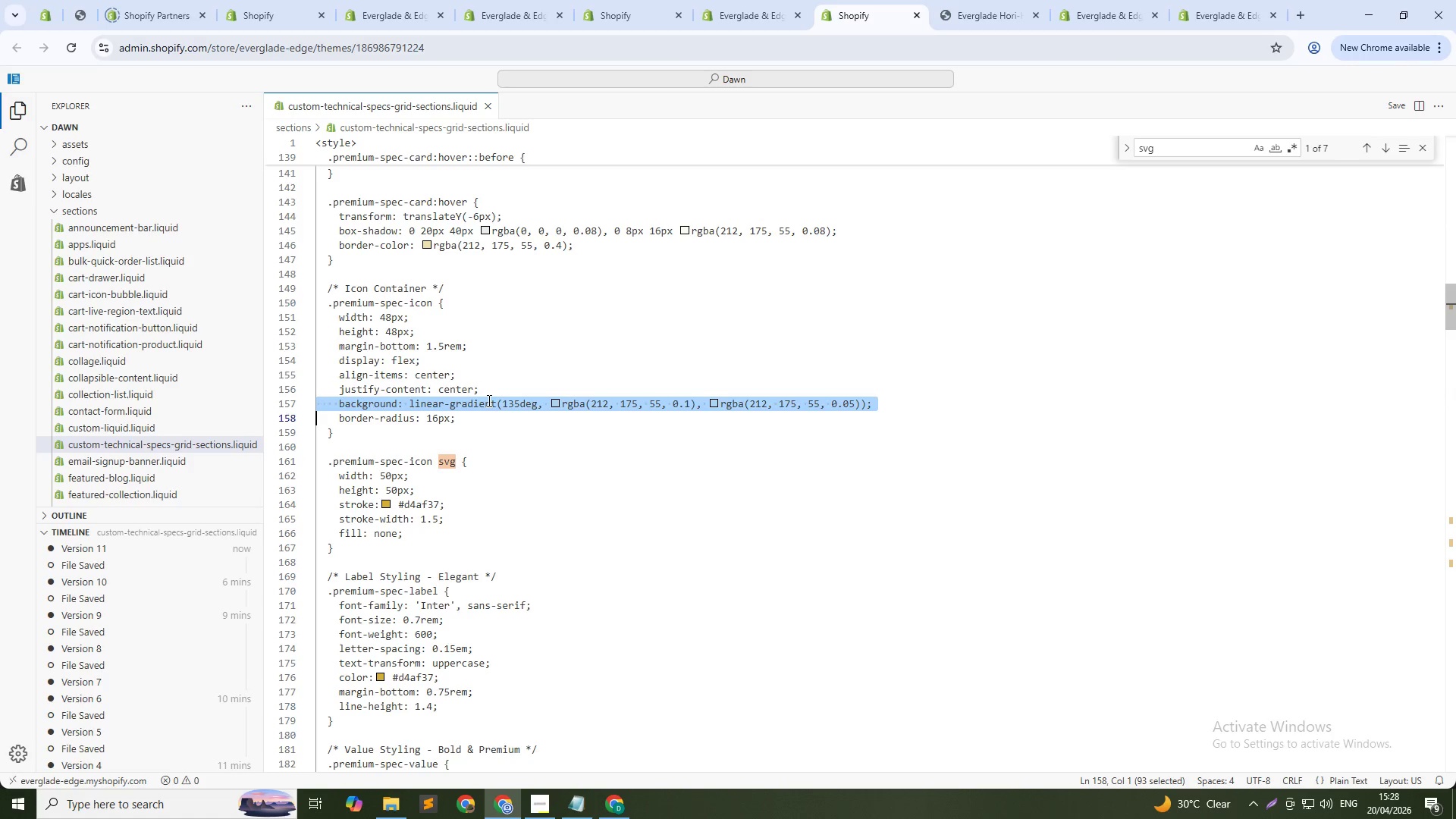 
key(Backspace)
 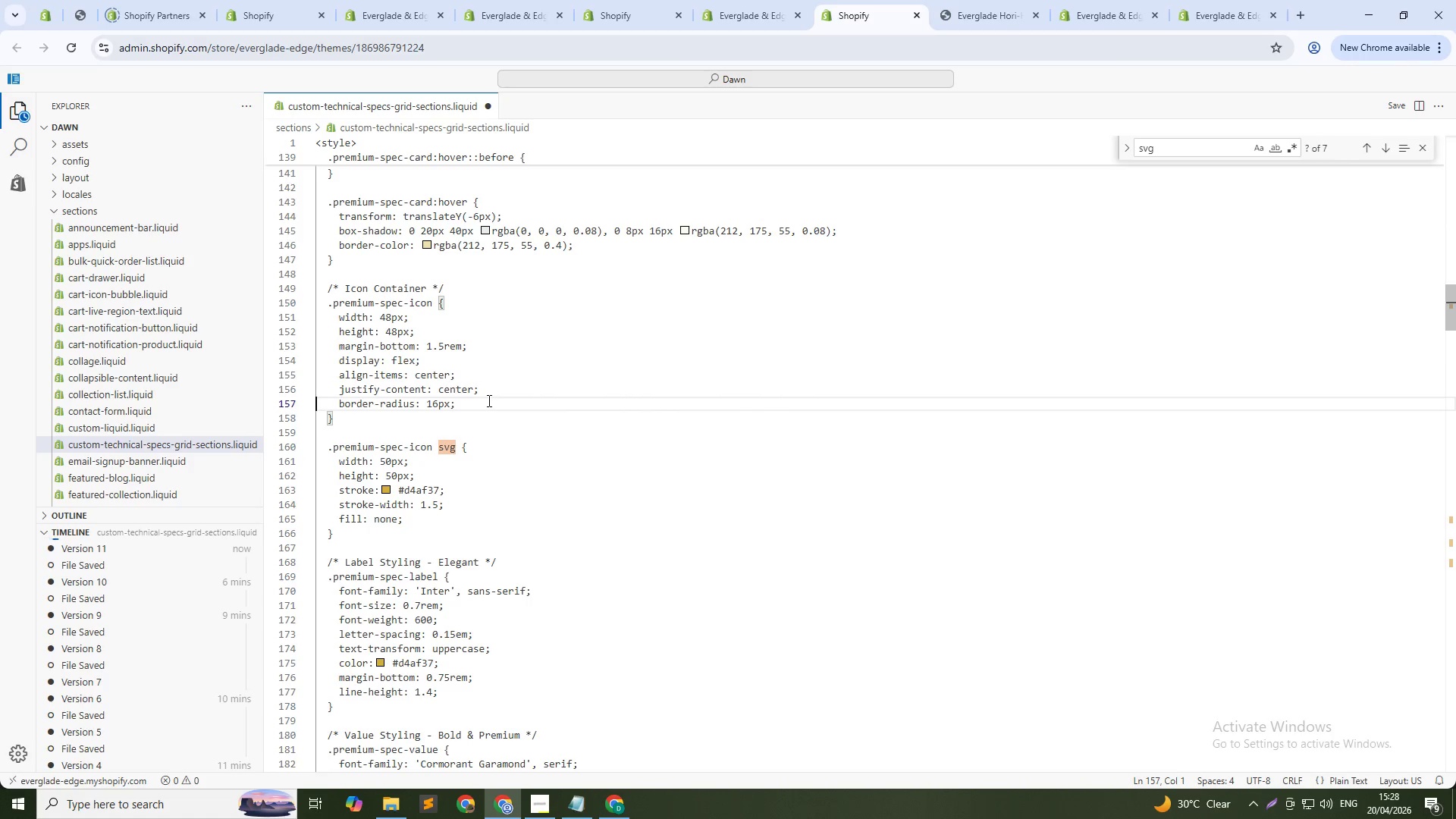 
key(Control+ControlLeft)
 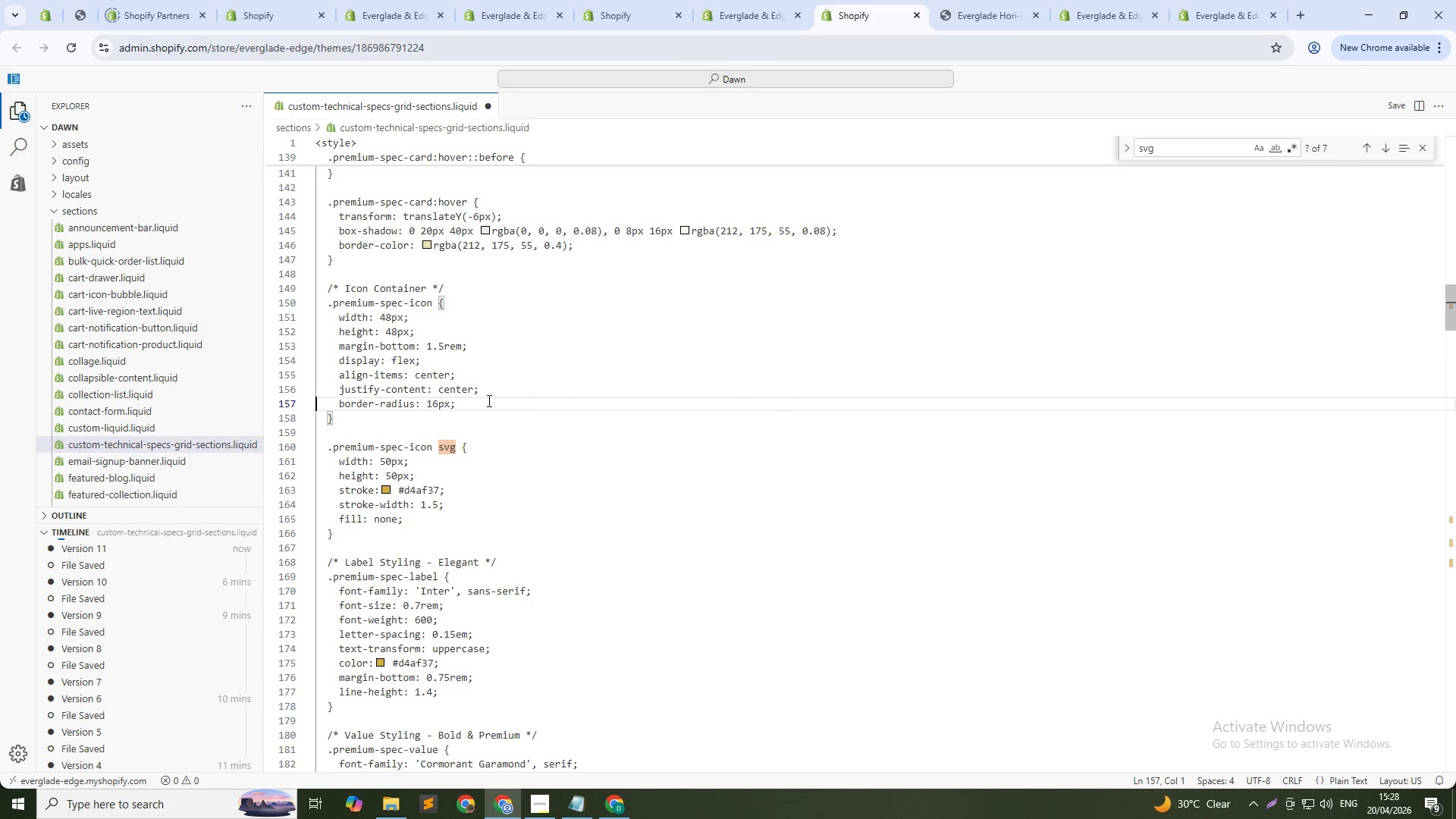 
key(S)
 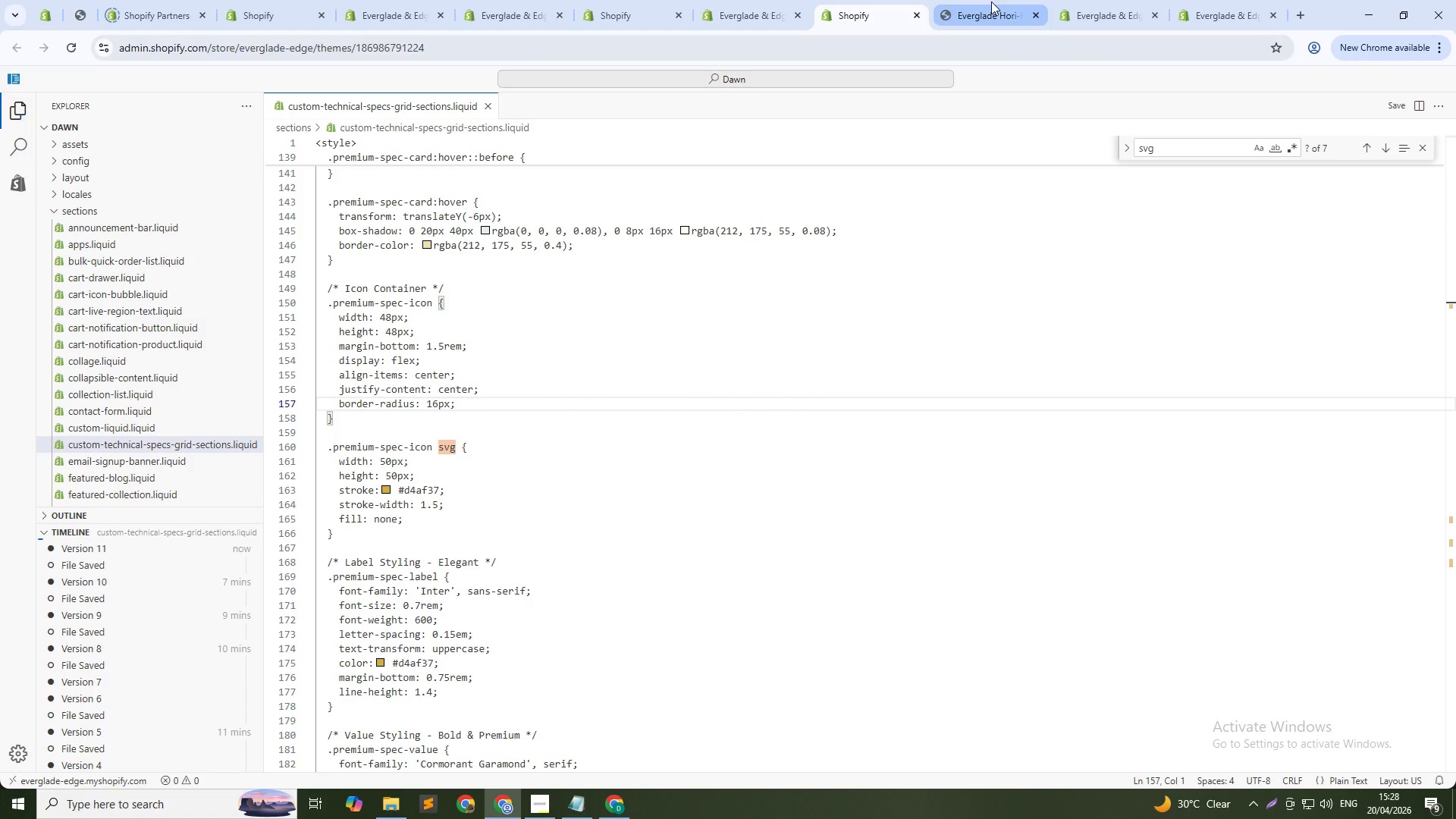 
left_click([991, 2])
 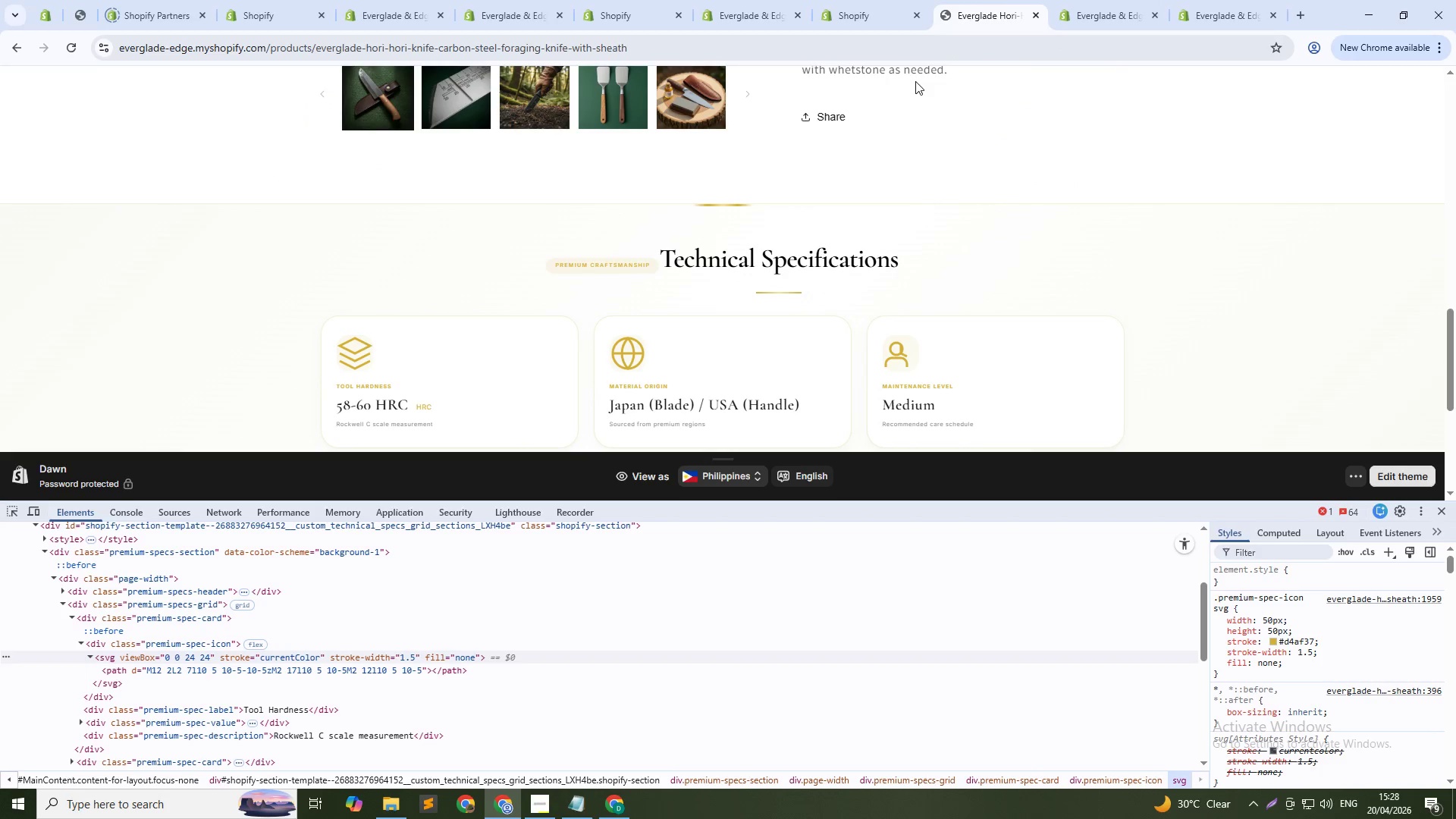 
key(Control+Shift+R)
 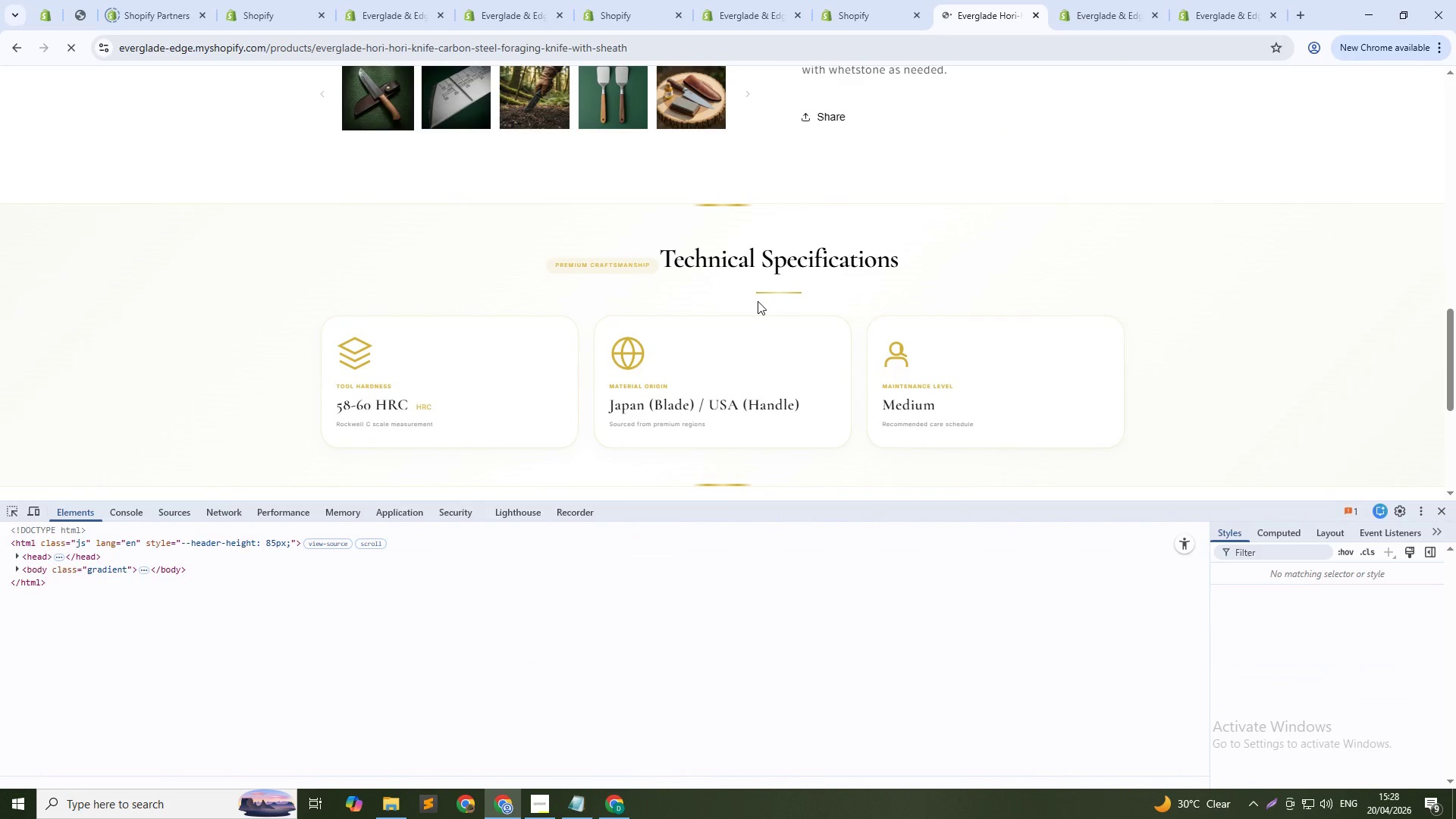 
scroll: coordinate [758, 338], scroll_direction: down, amount: 1.0
 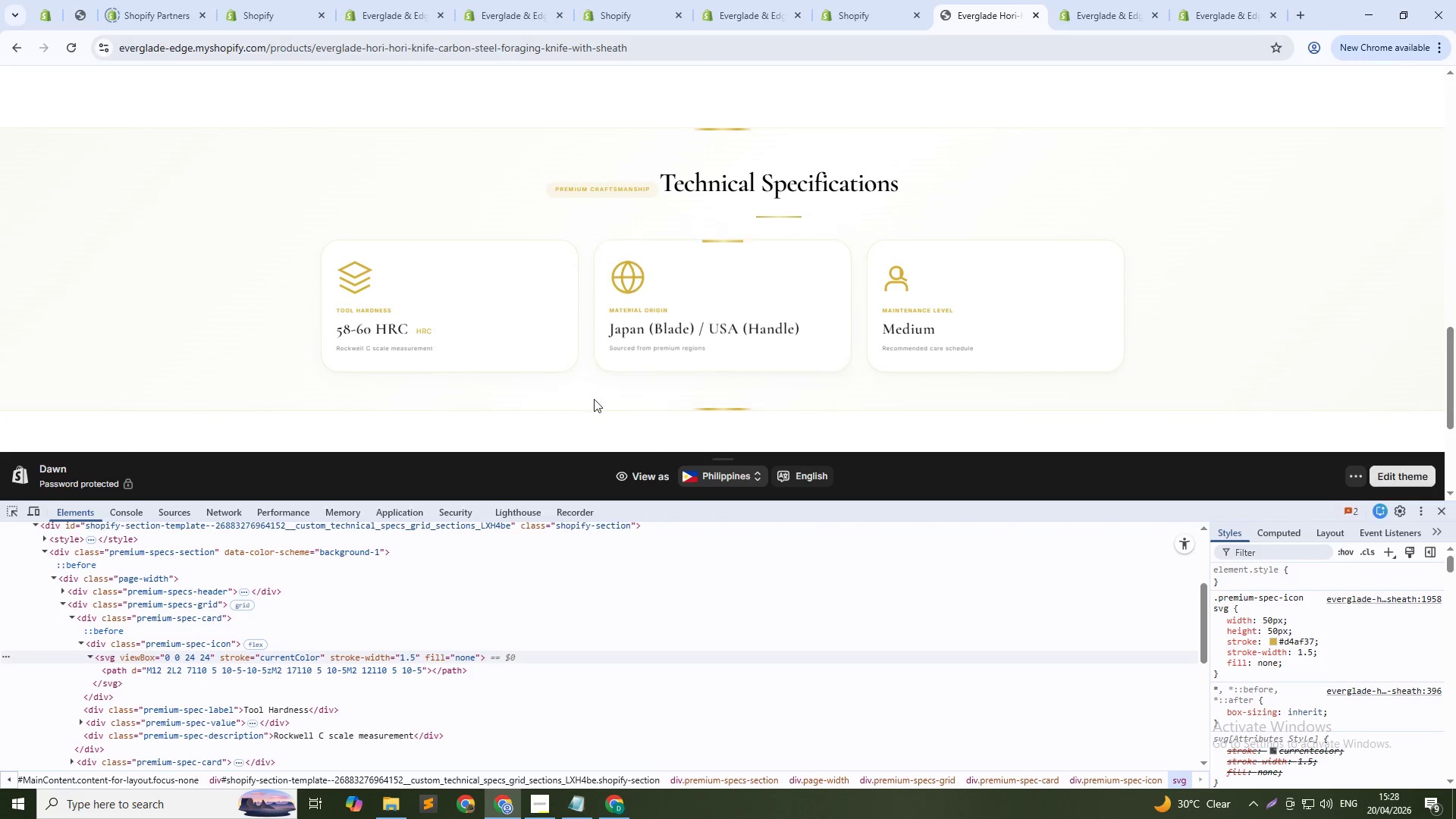 
hold_key(key=ShiftLeft, duration=0.39)
 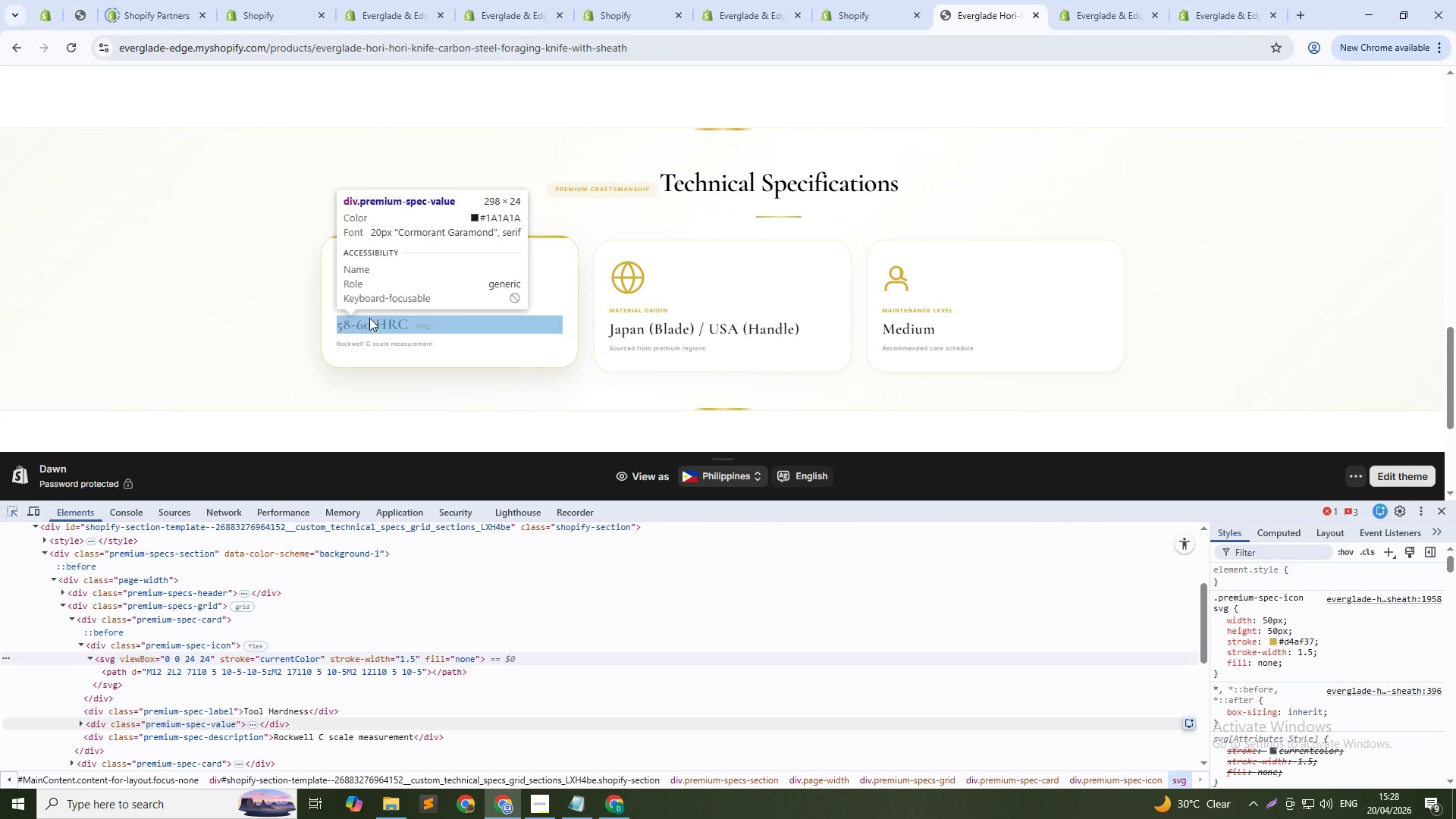 
key(Control+C)
 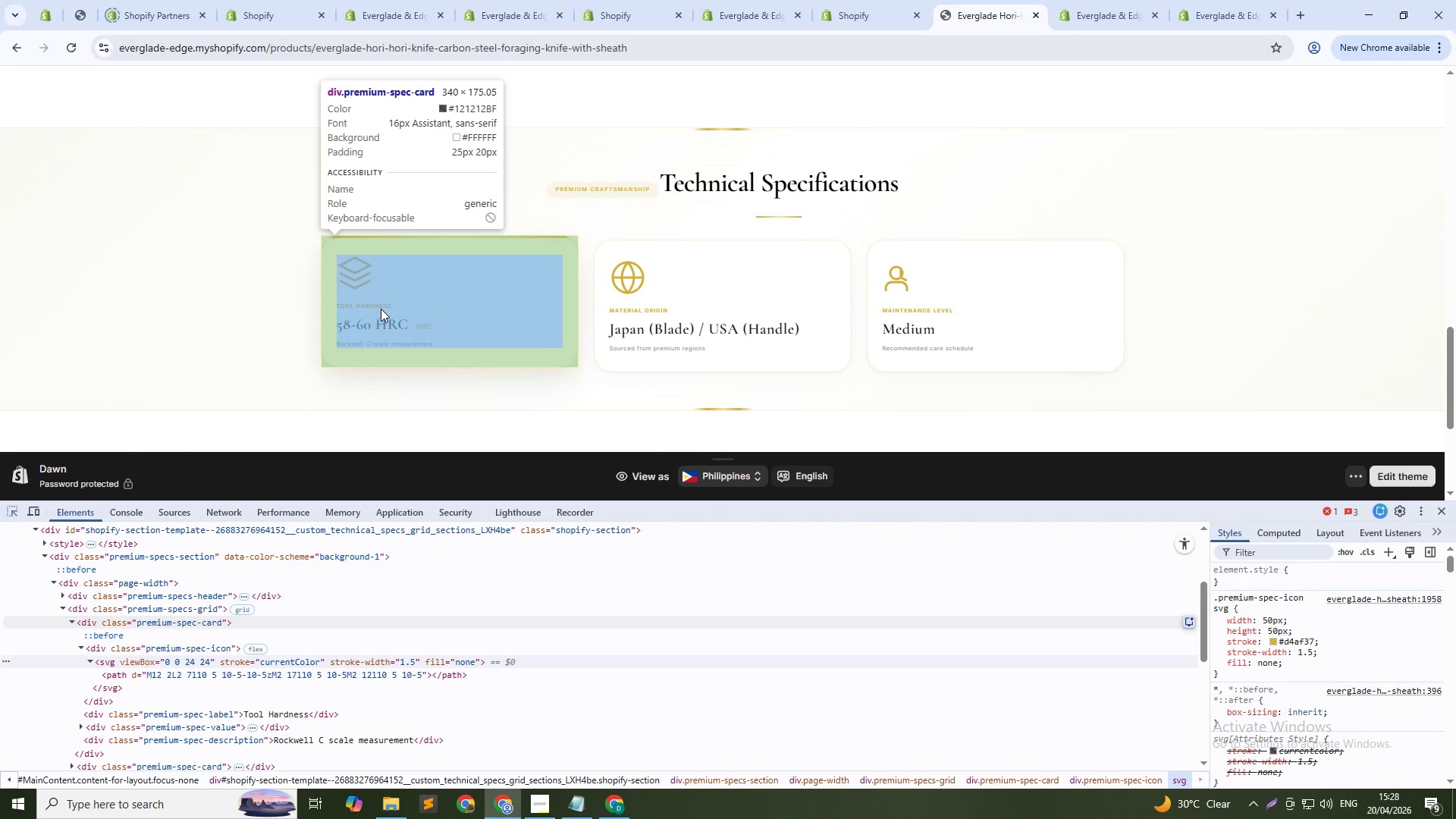 
left_click([381, 306])
 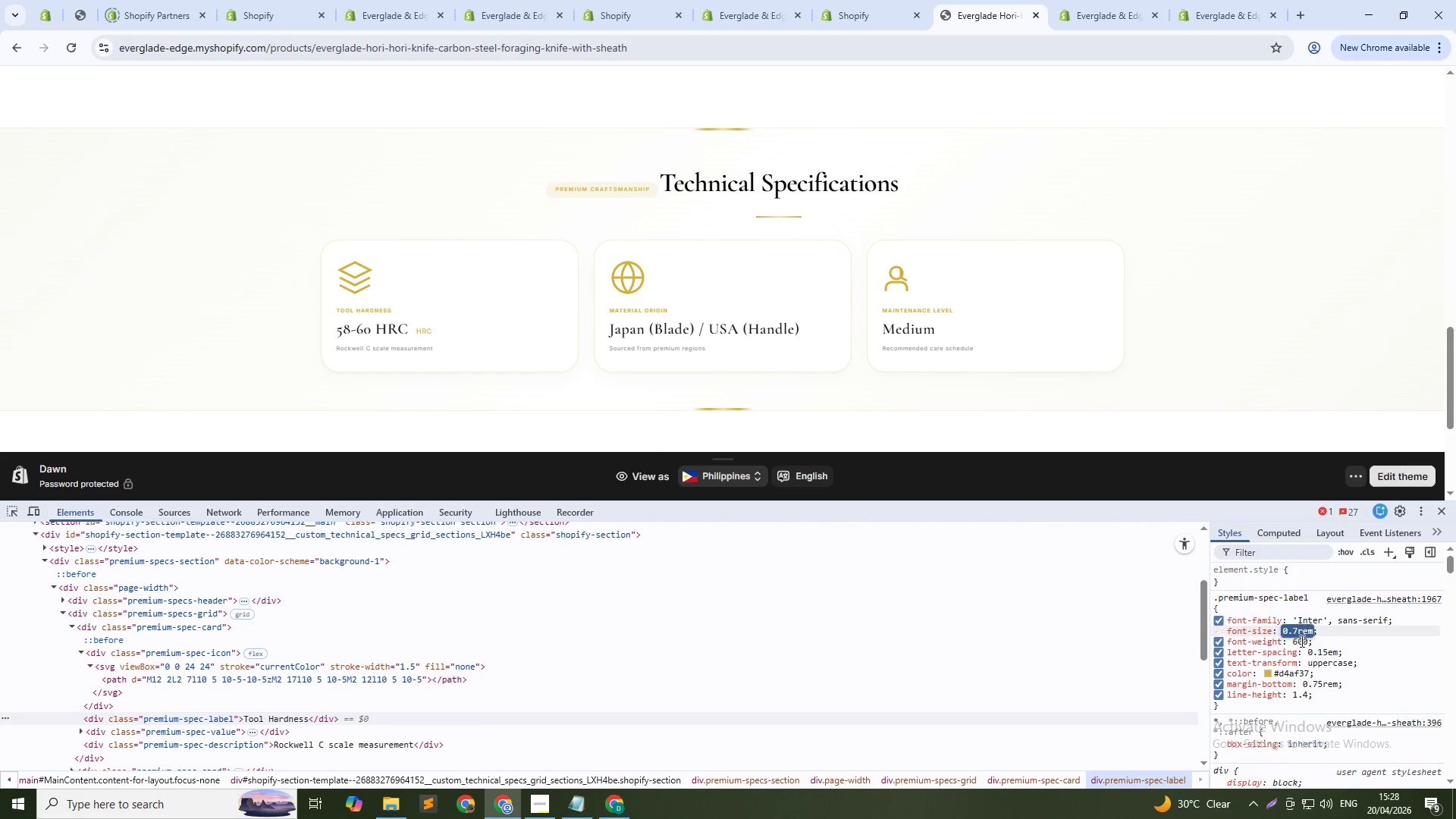 
type(12px)
 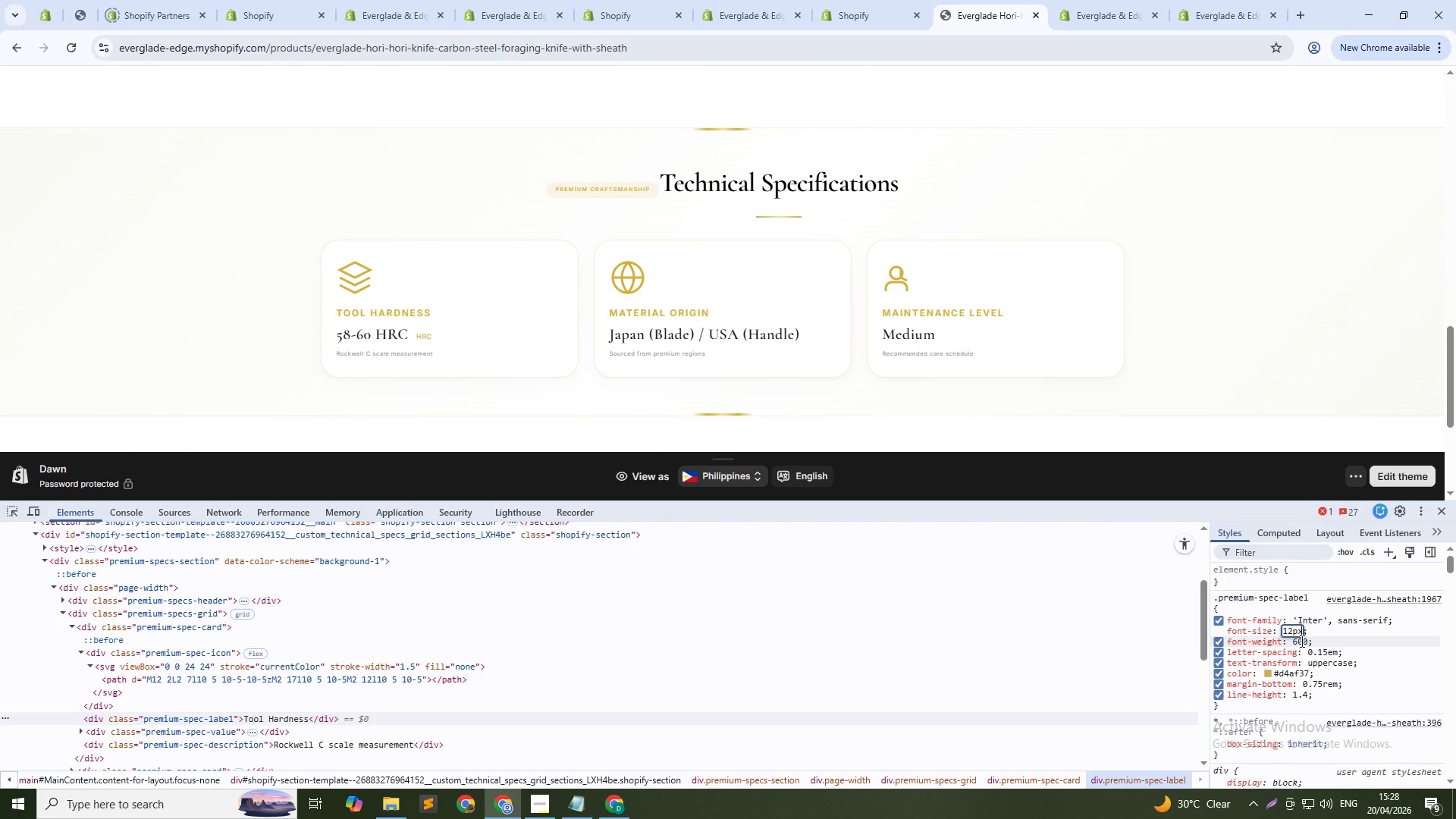 
key(ArrowUp)
 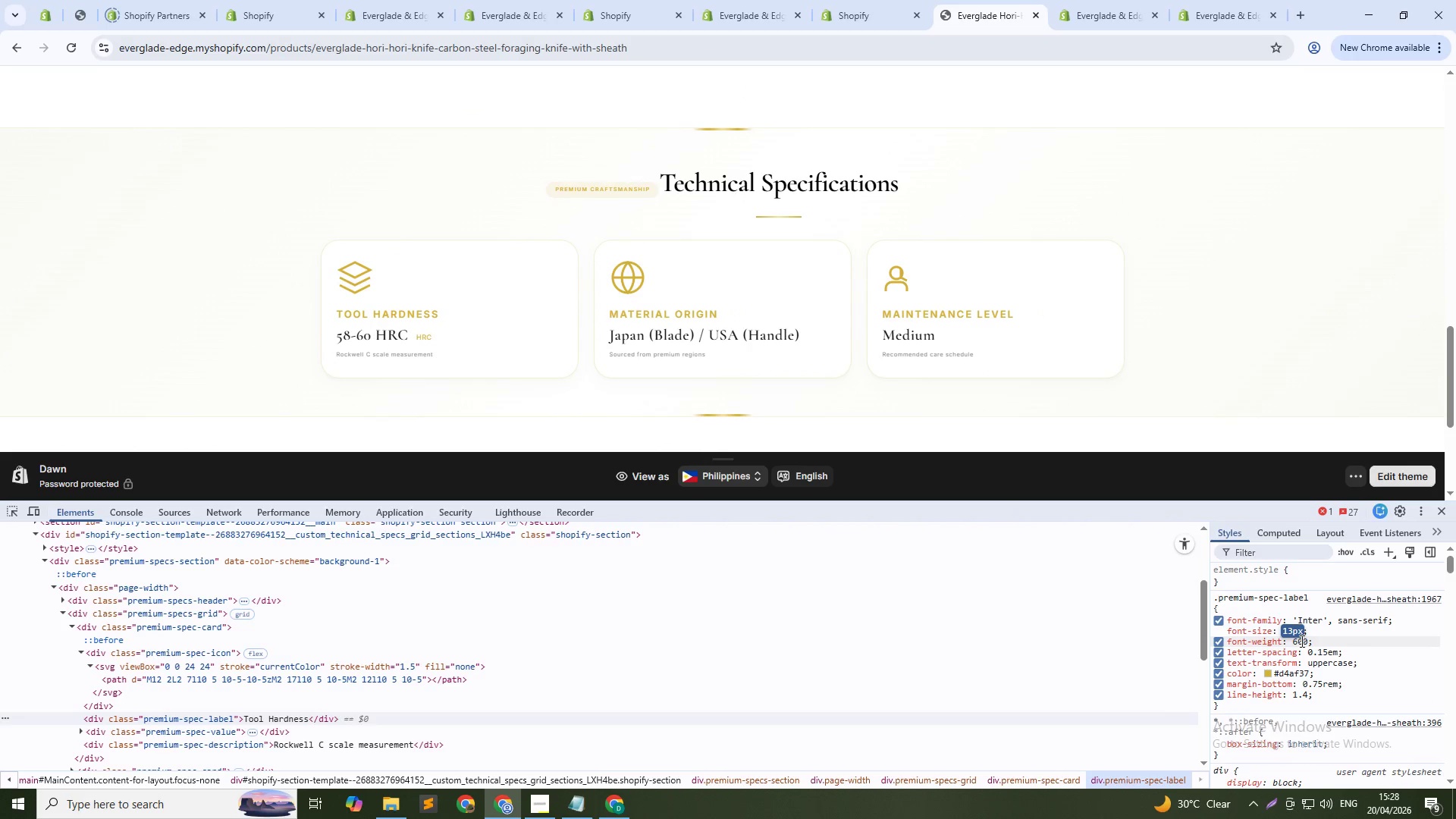 
key(ArrowUp)
 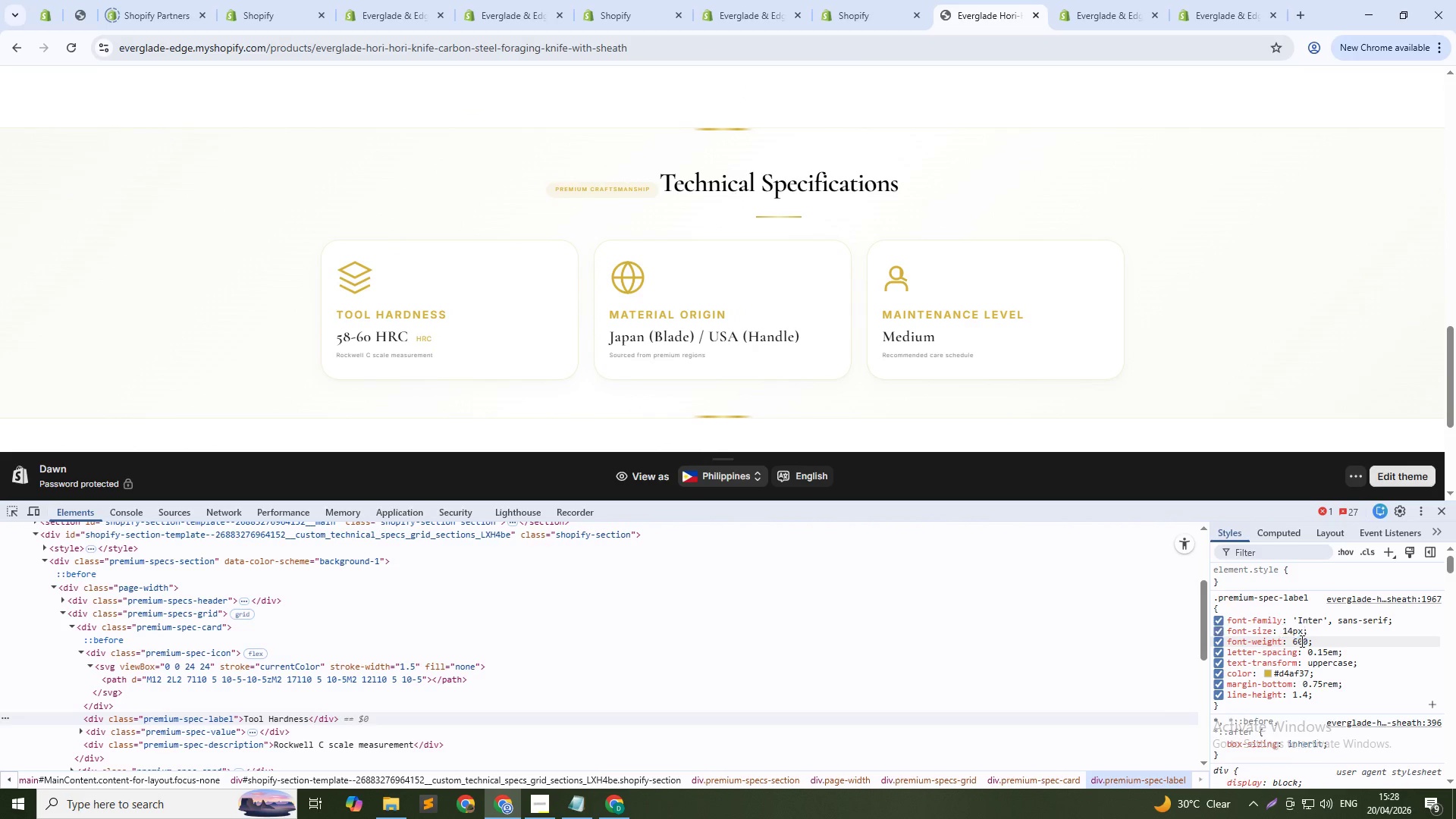 
key(Enter)
 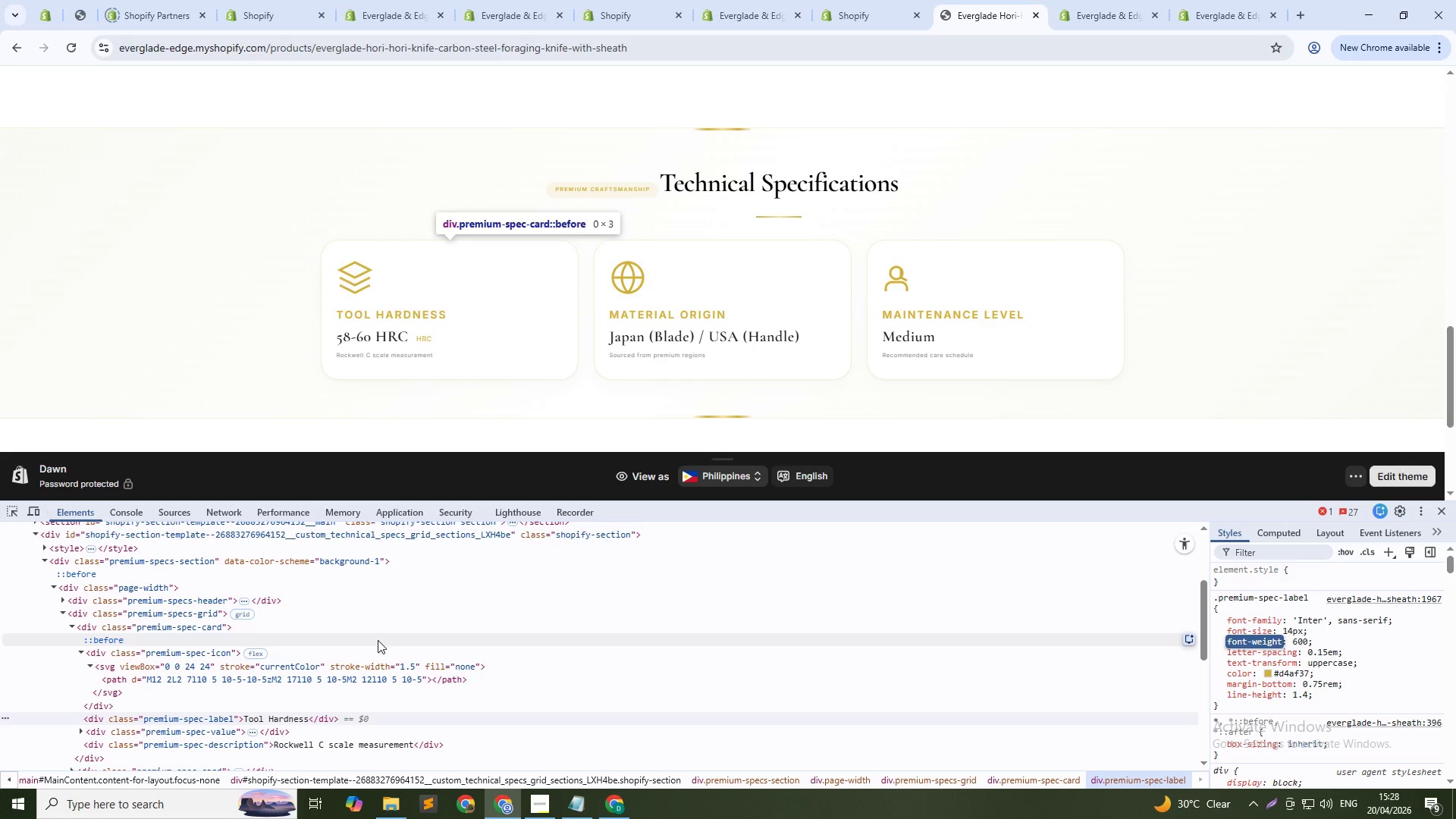 
left_click([1265, 599])
 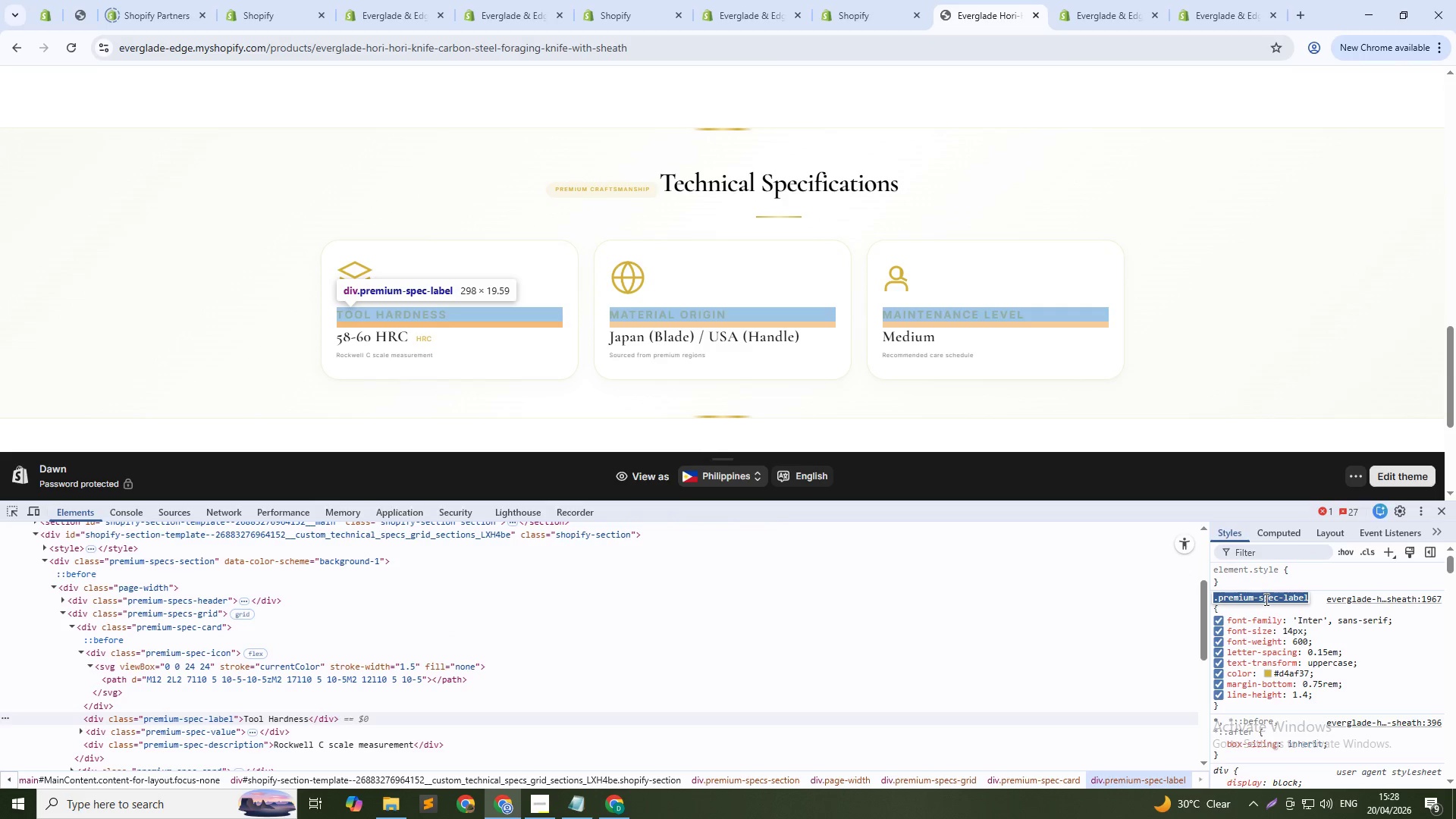 
key(Control+C)
 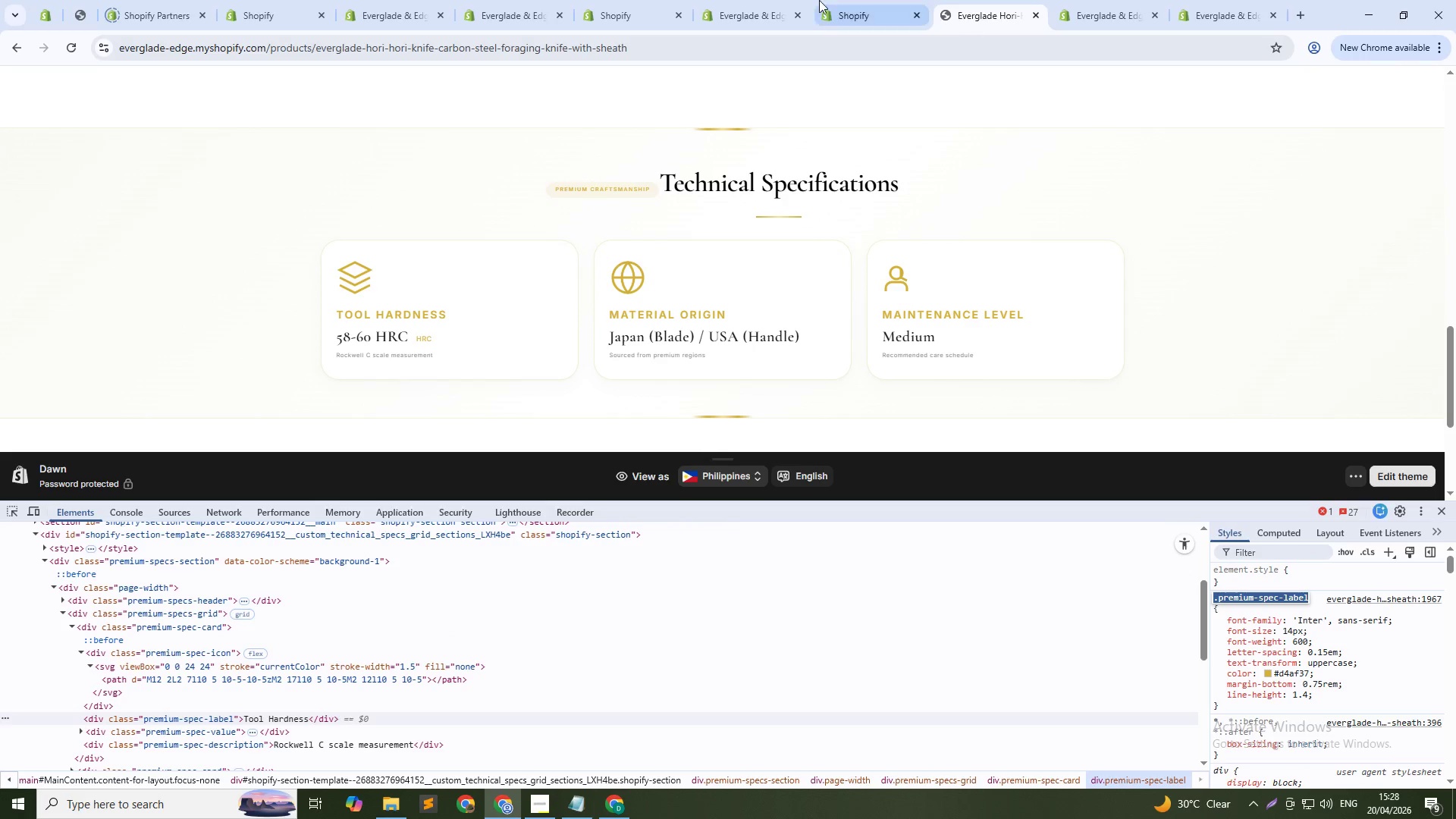 
left_click([819, 0])
 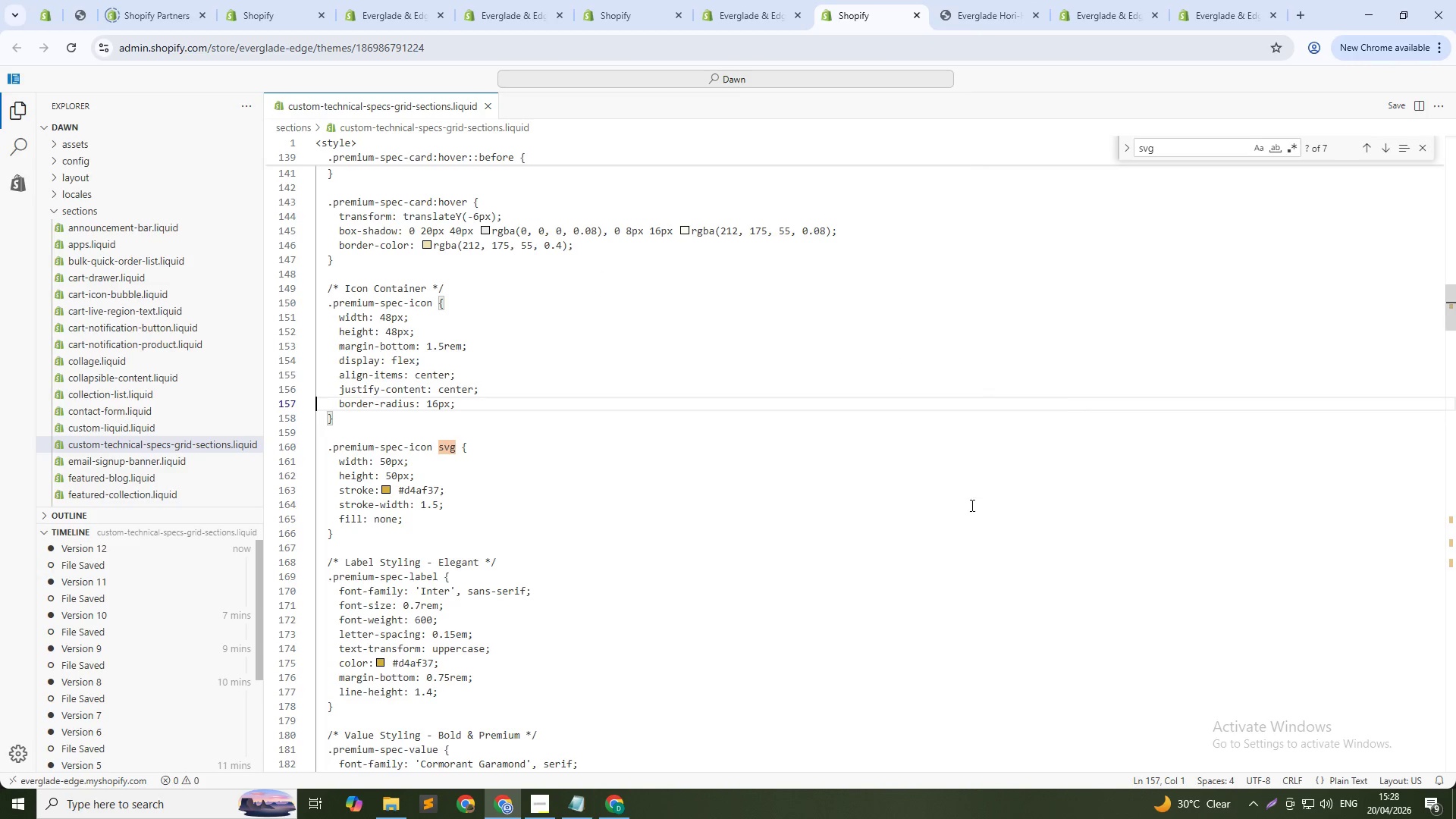 
left_click([965, 511])
 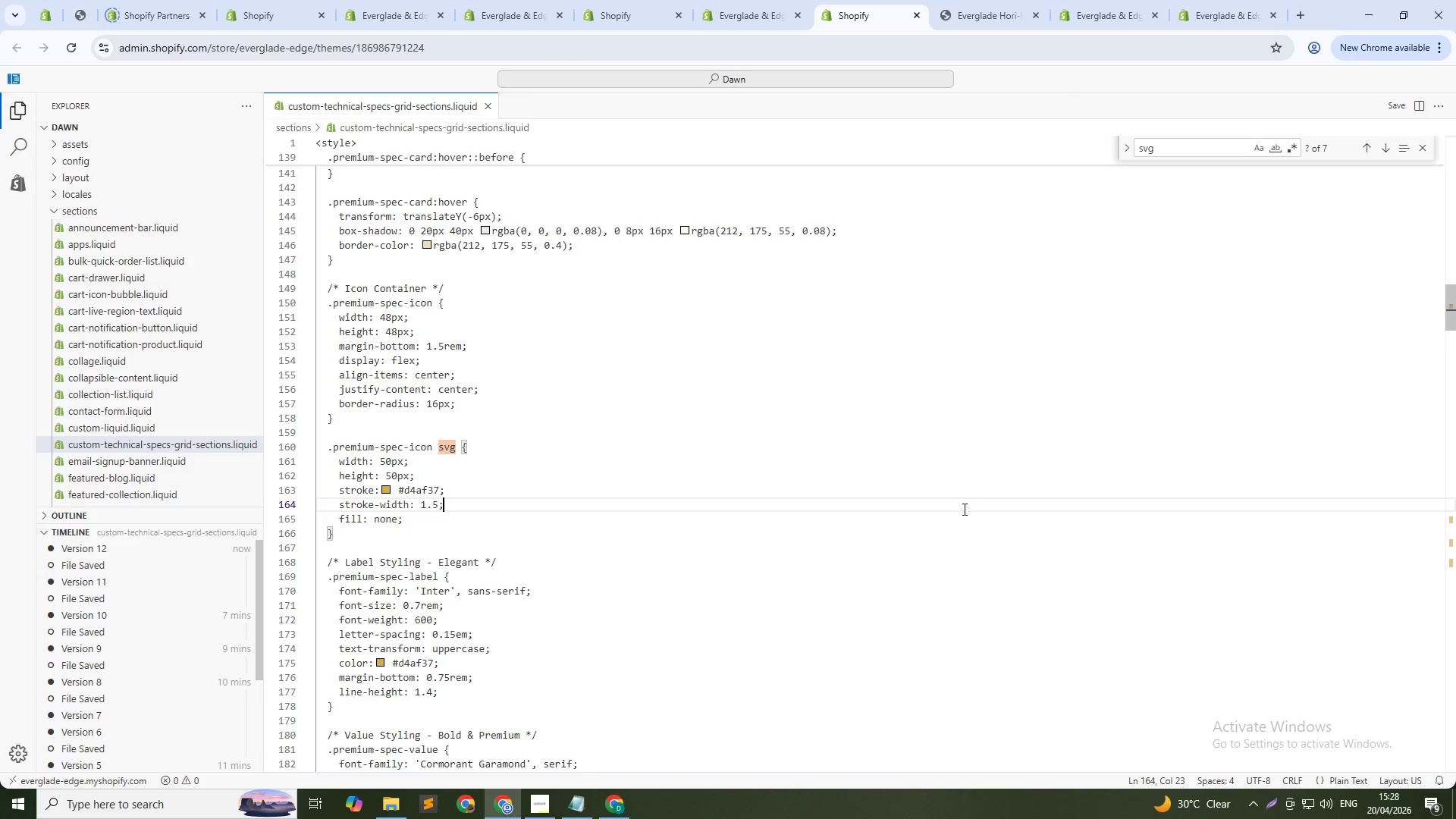 
key(Control+F)
 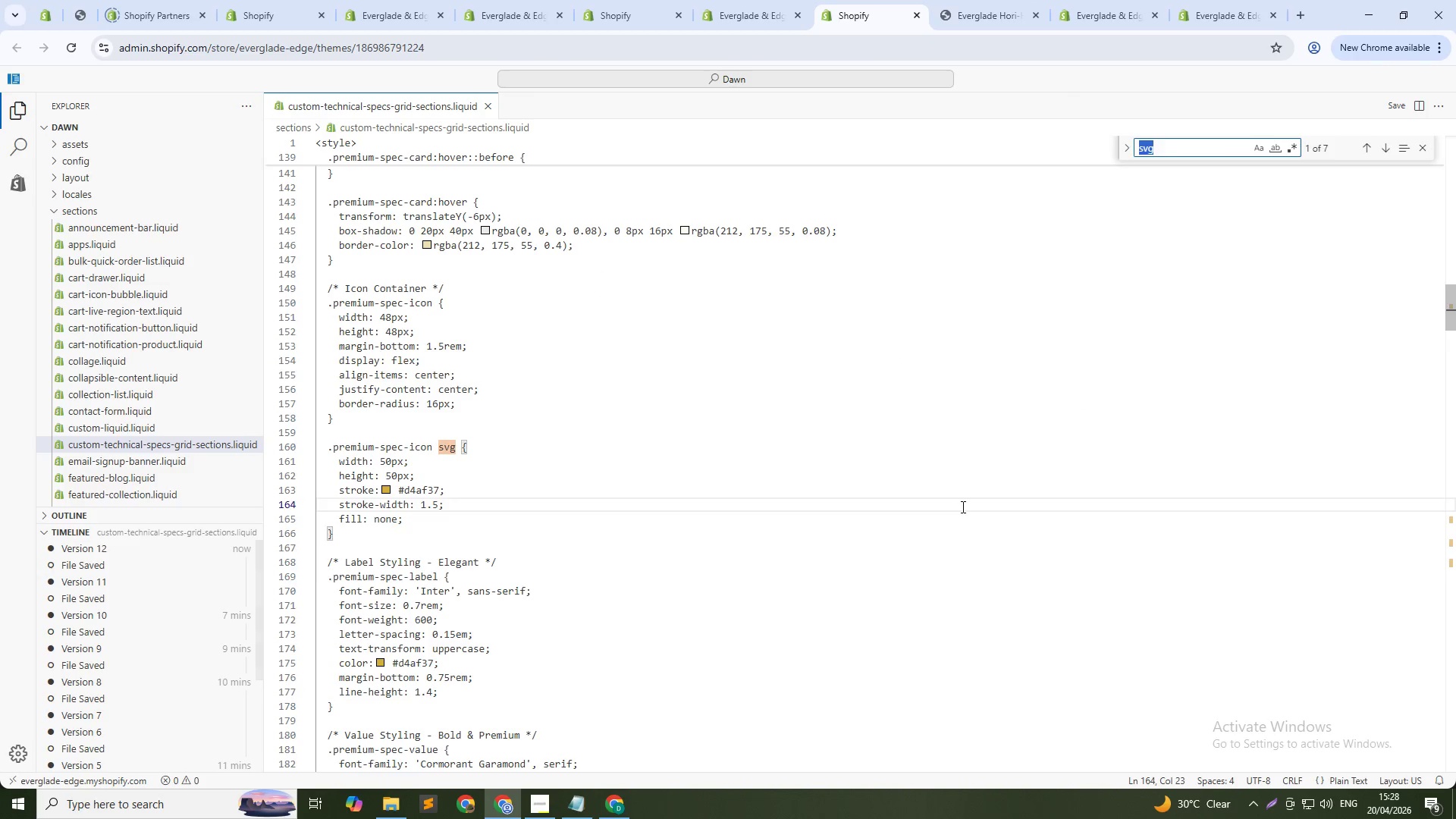 
key(Control+V)
 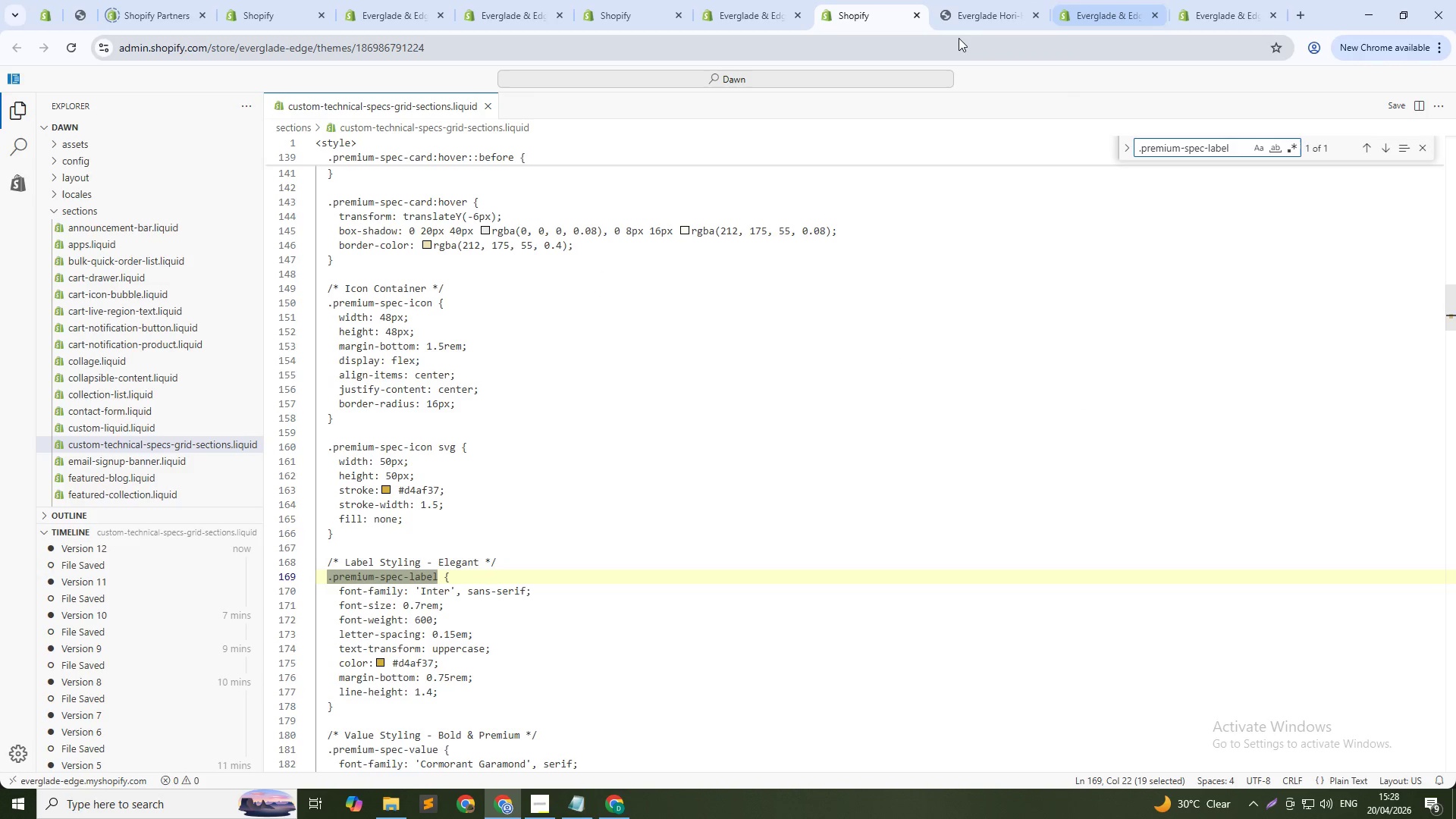 
left_click([968, 0])
 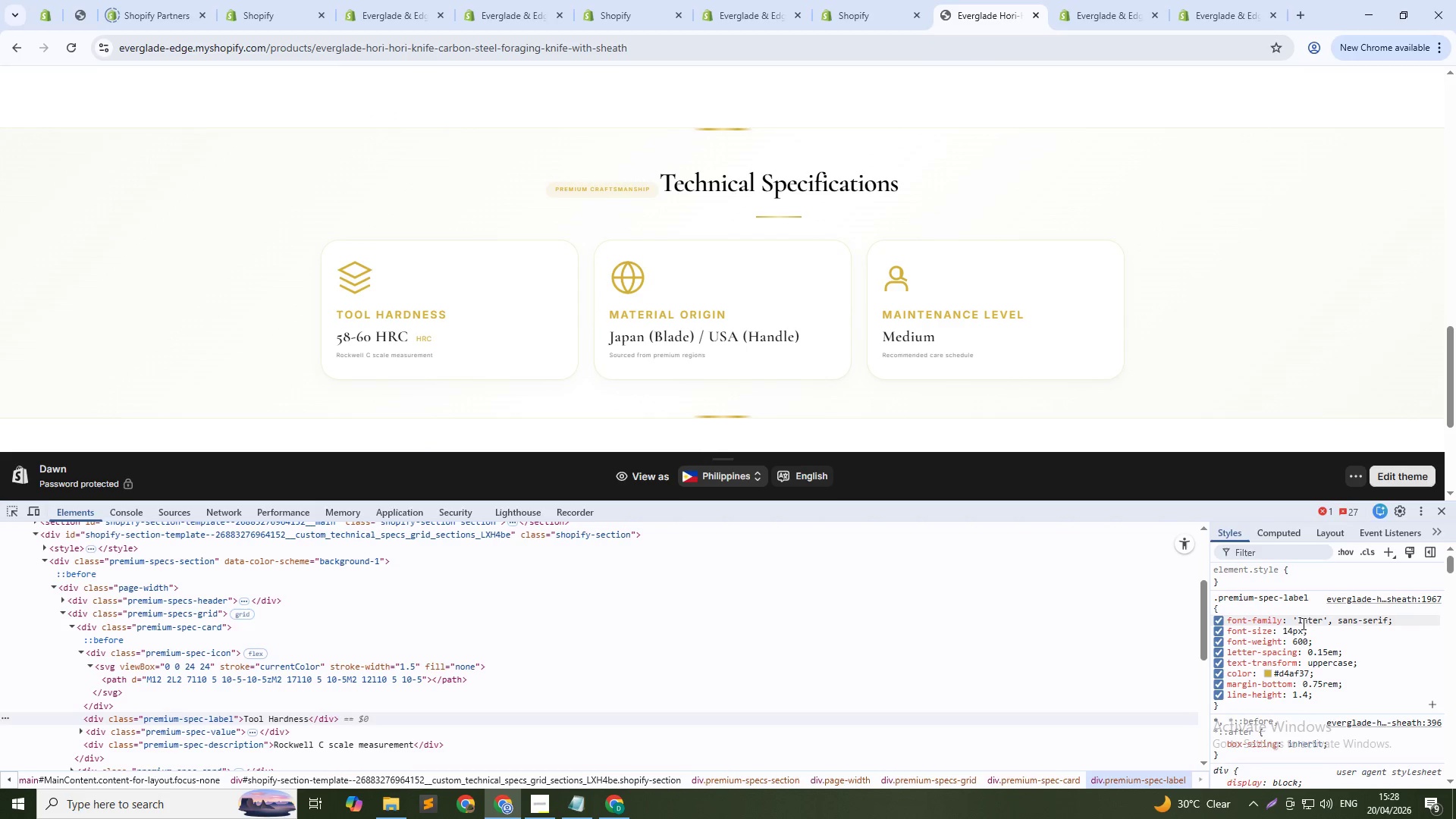 
left_click([1292, 639])
 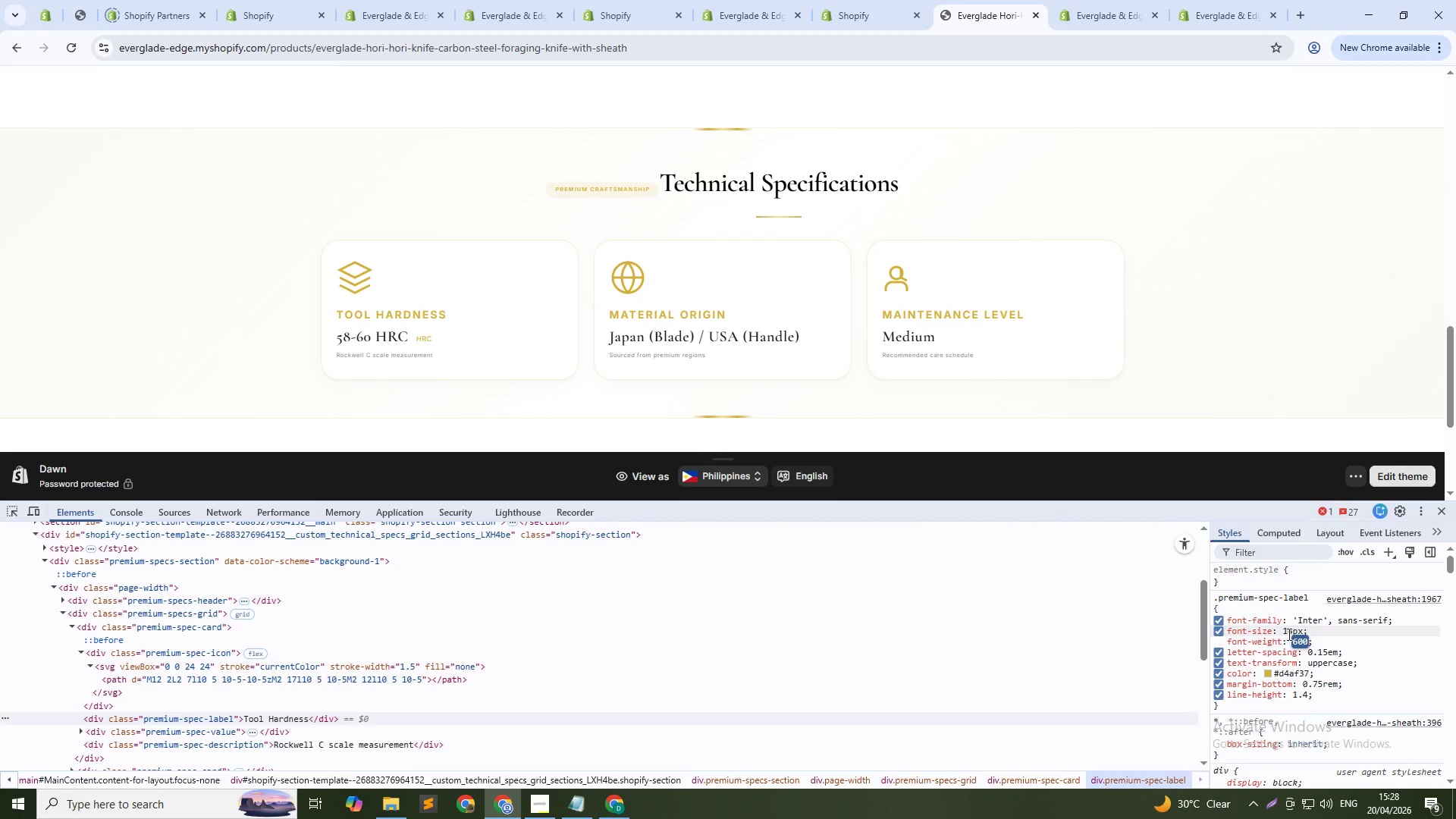 
left_click([1288, 634])
 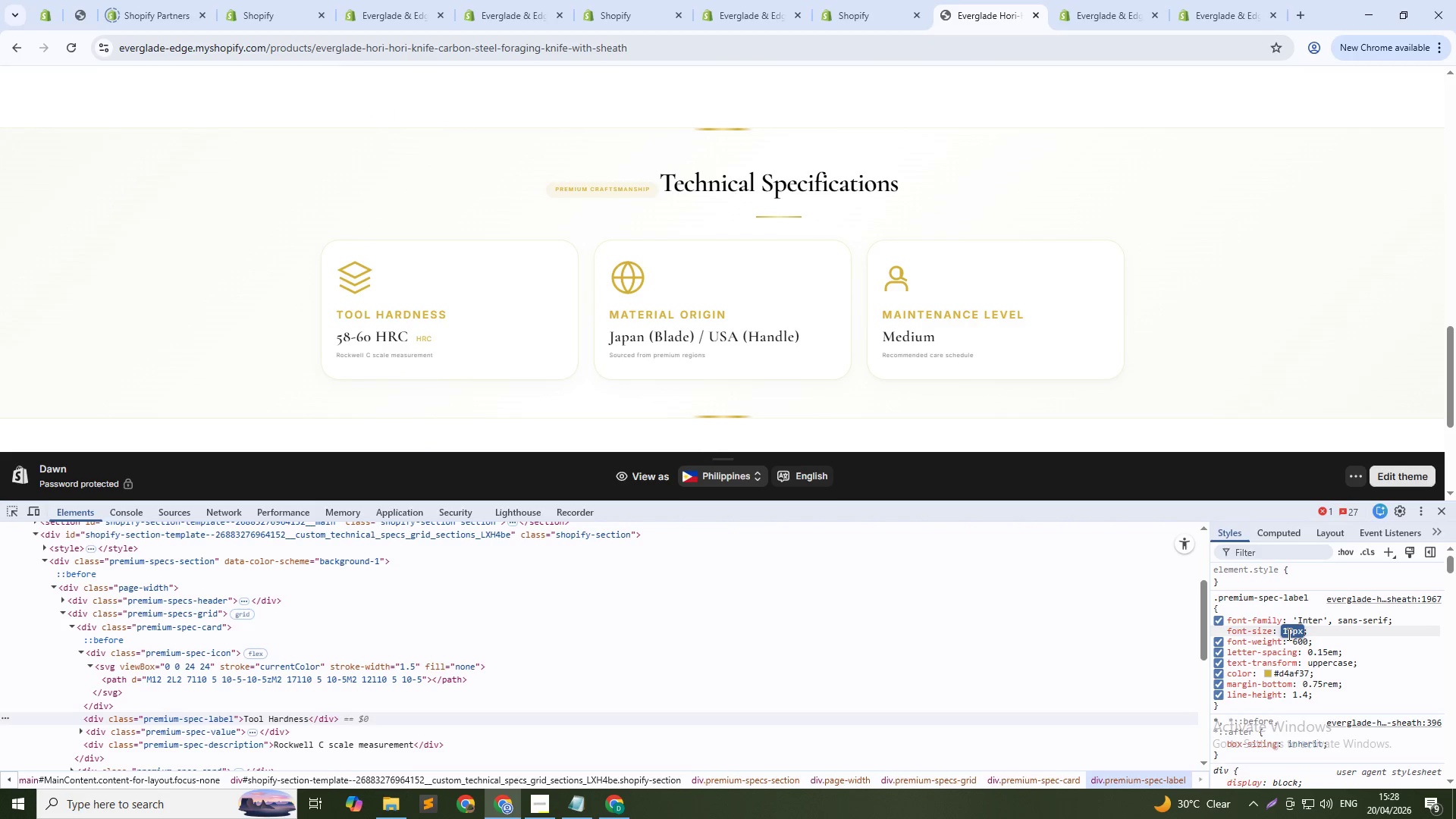 
key(ArrowDown)
 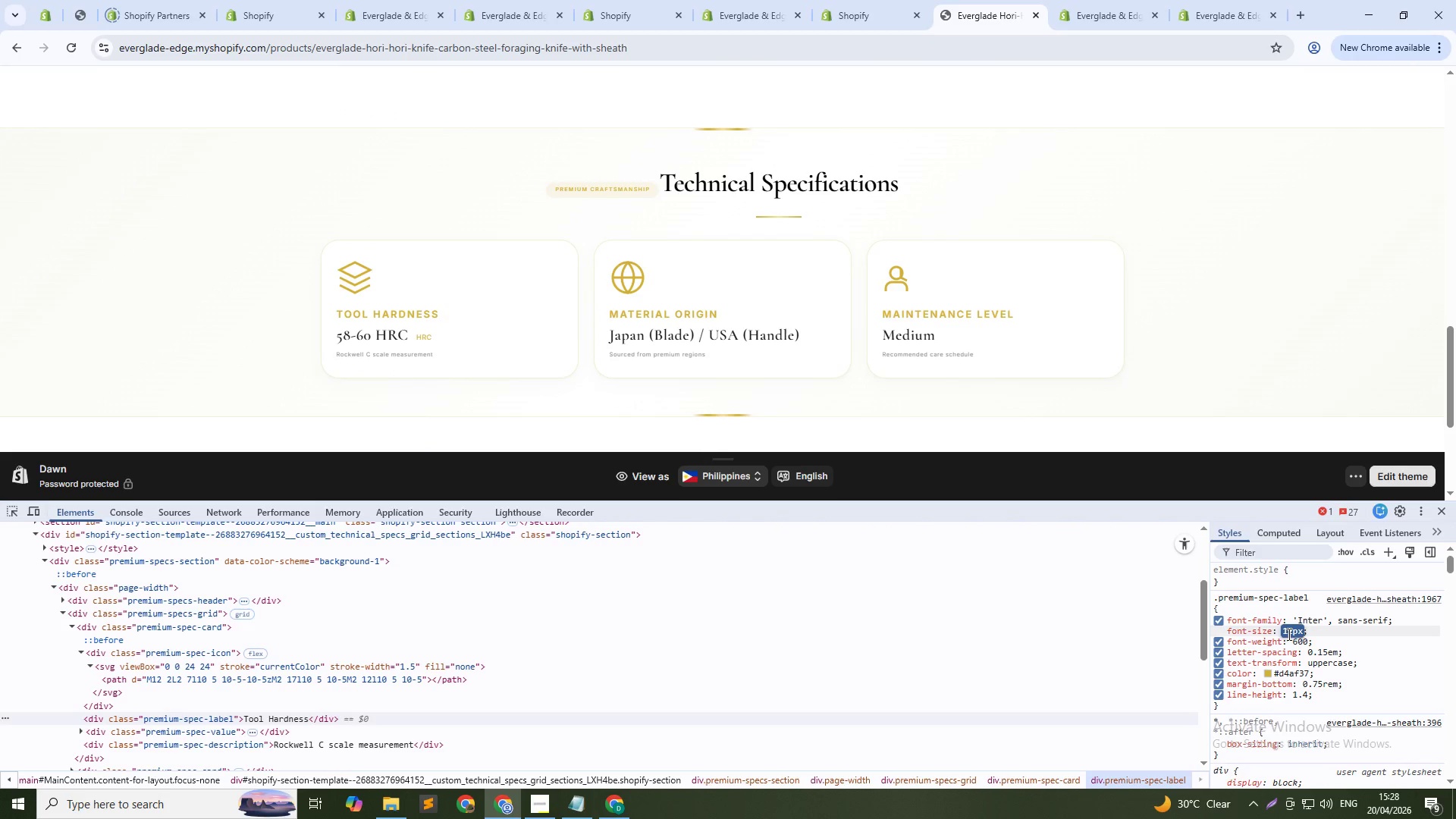 
key(ArrowDown)
 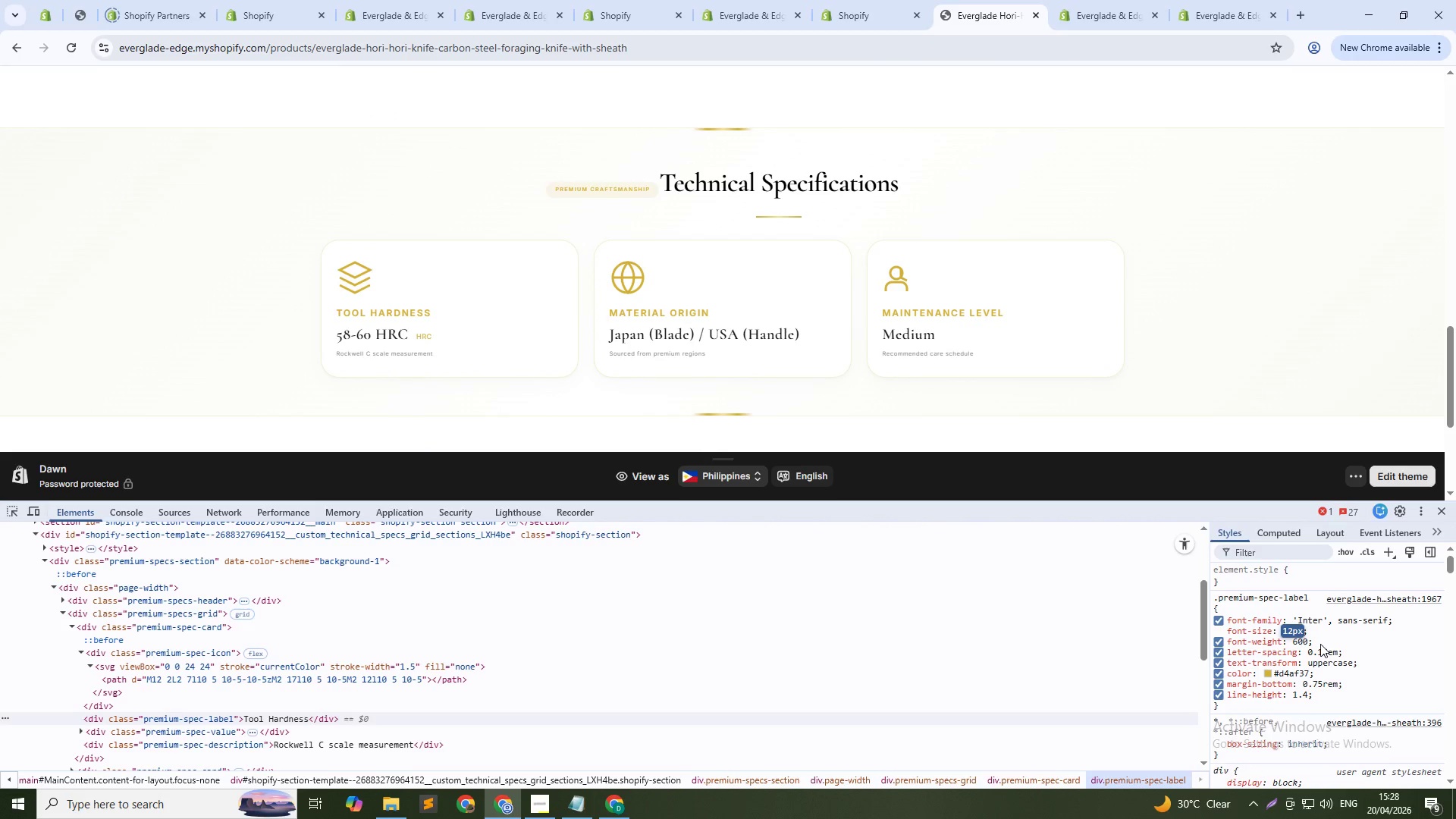 
key(ArrowDown)
 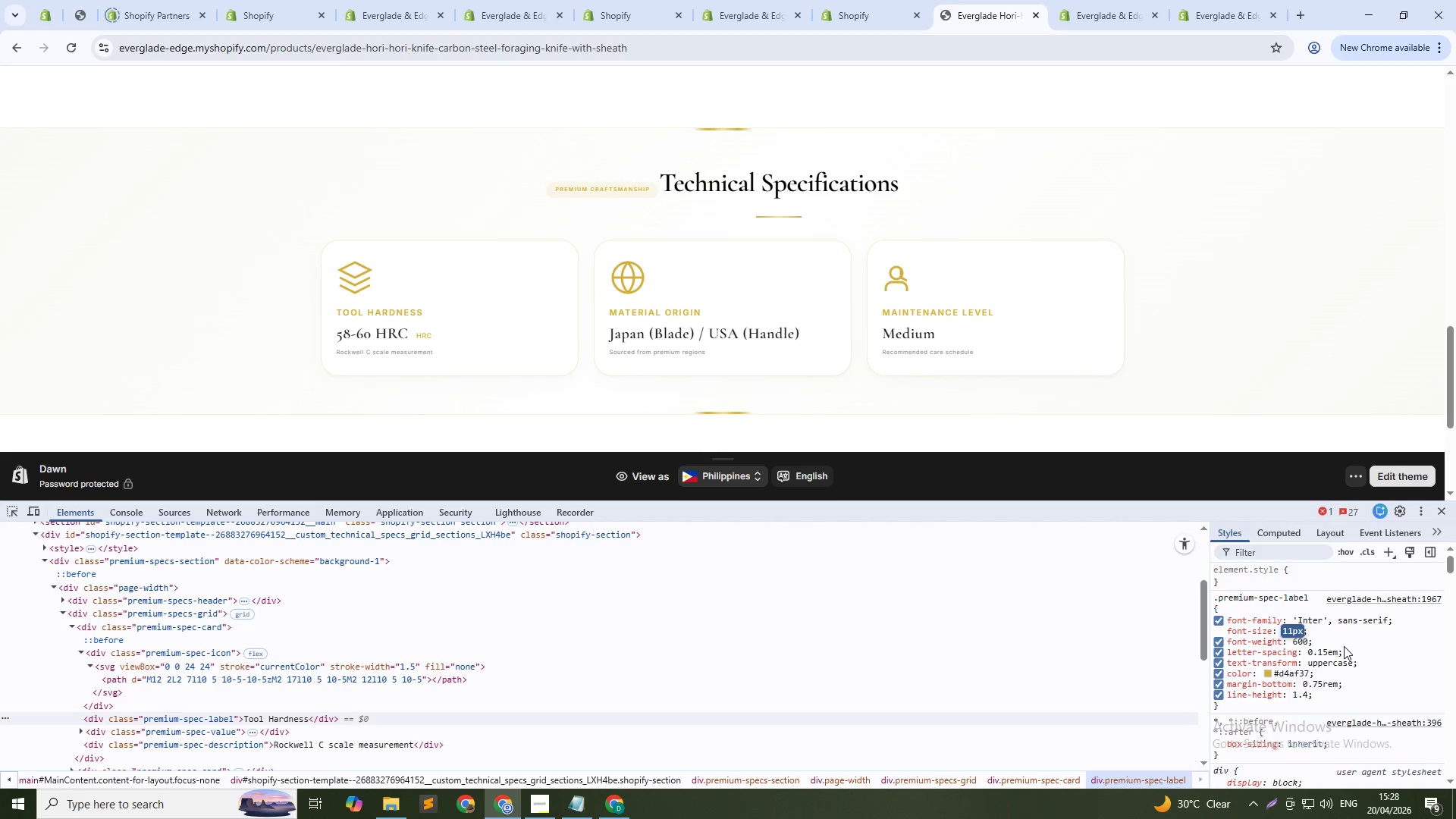 
key(ArrowDown)
 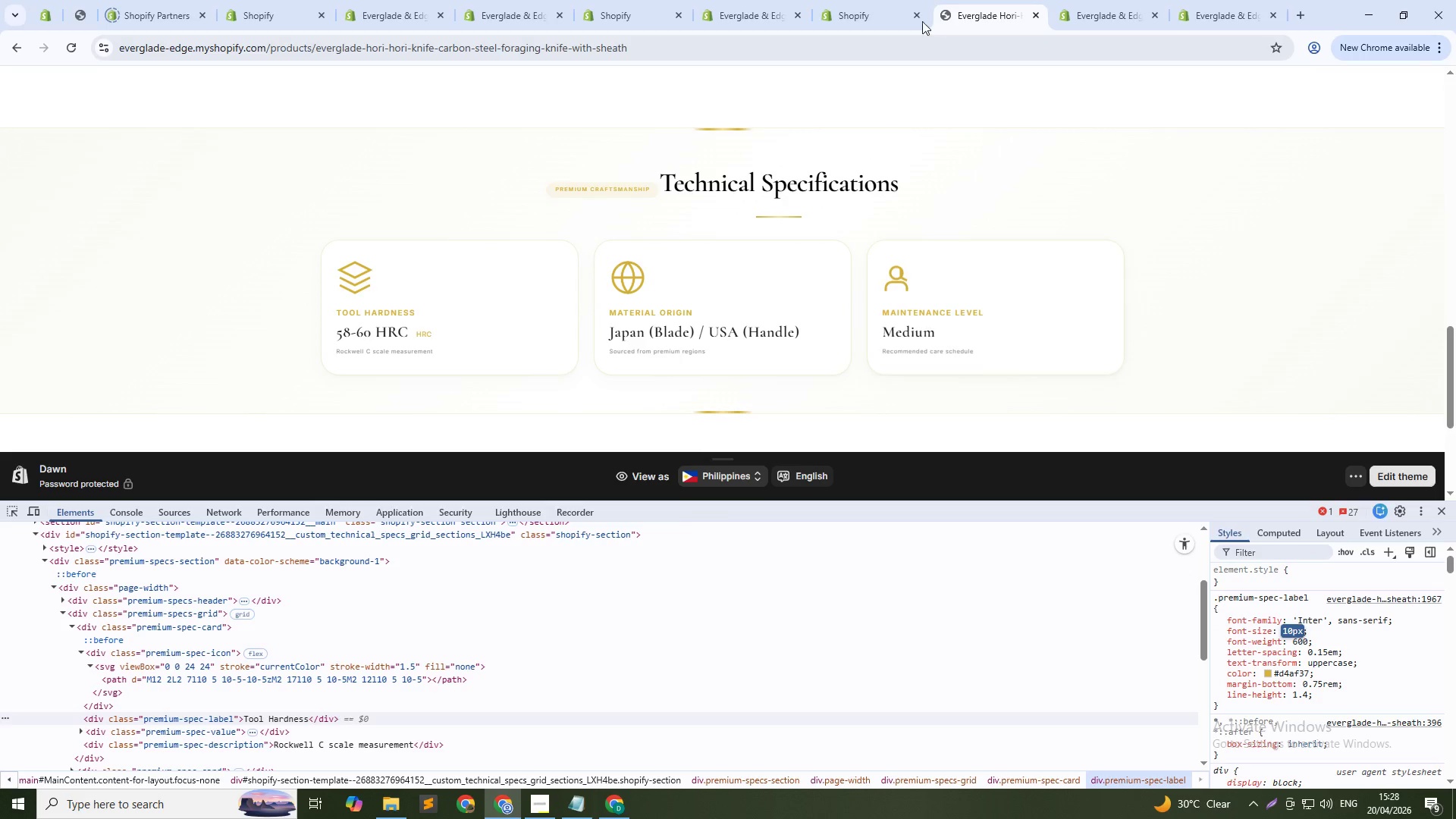 
left_click([850, 0])
 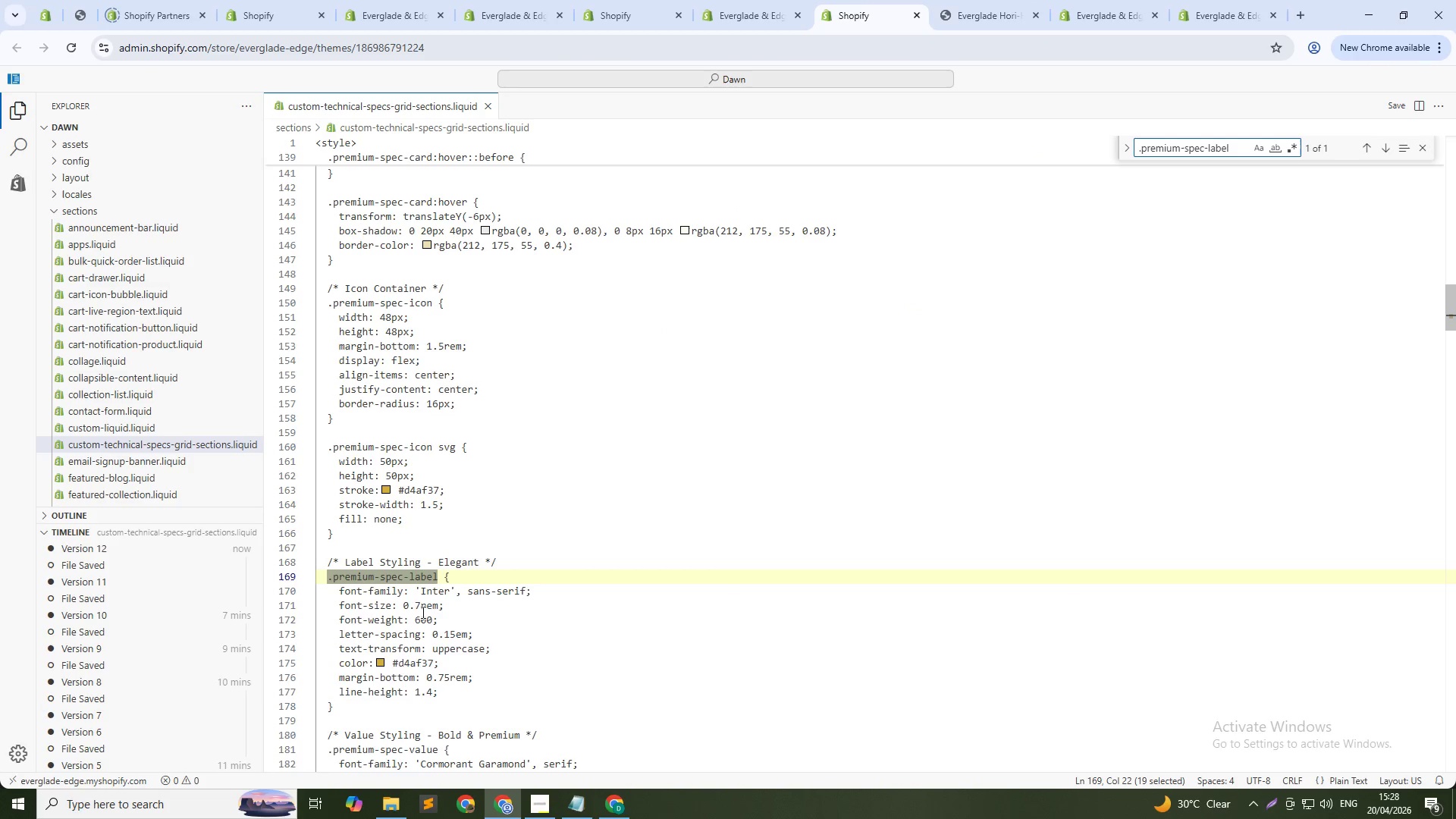 
double_click([417, 611])
 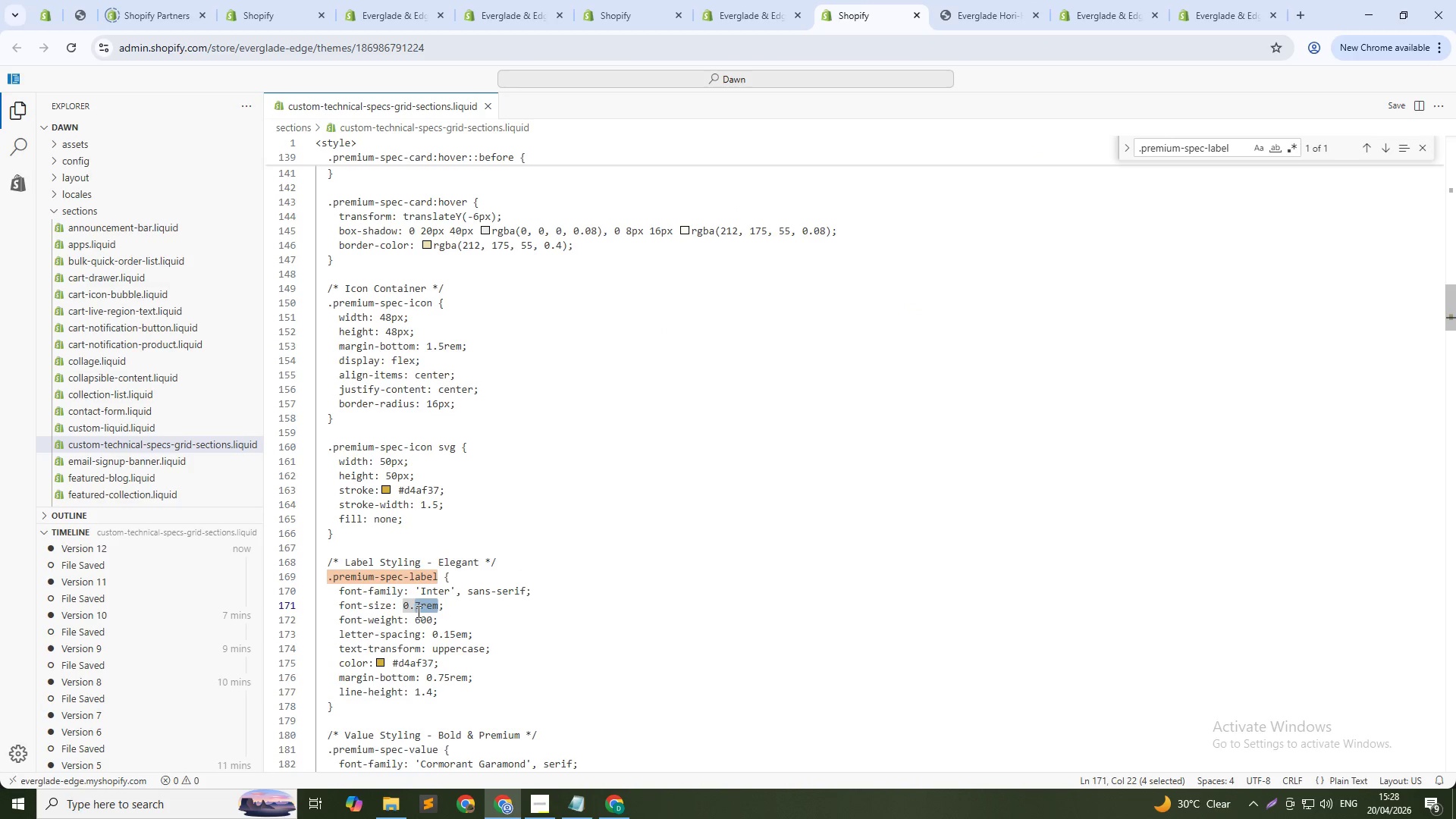 
type(12px)
 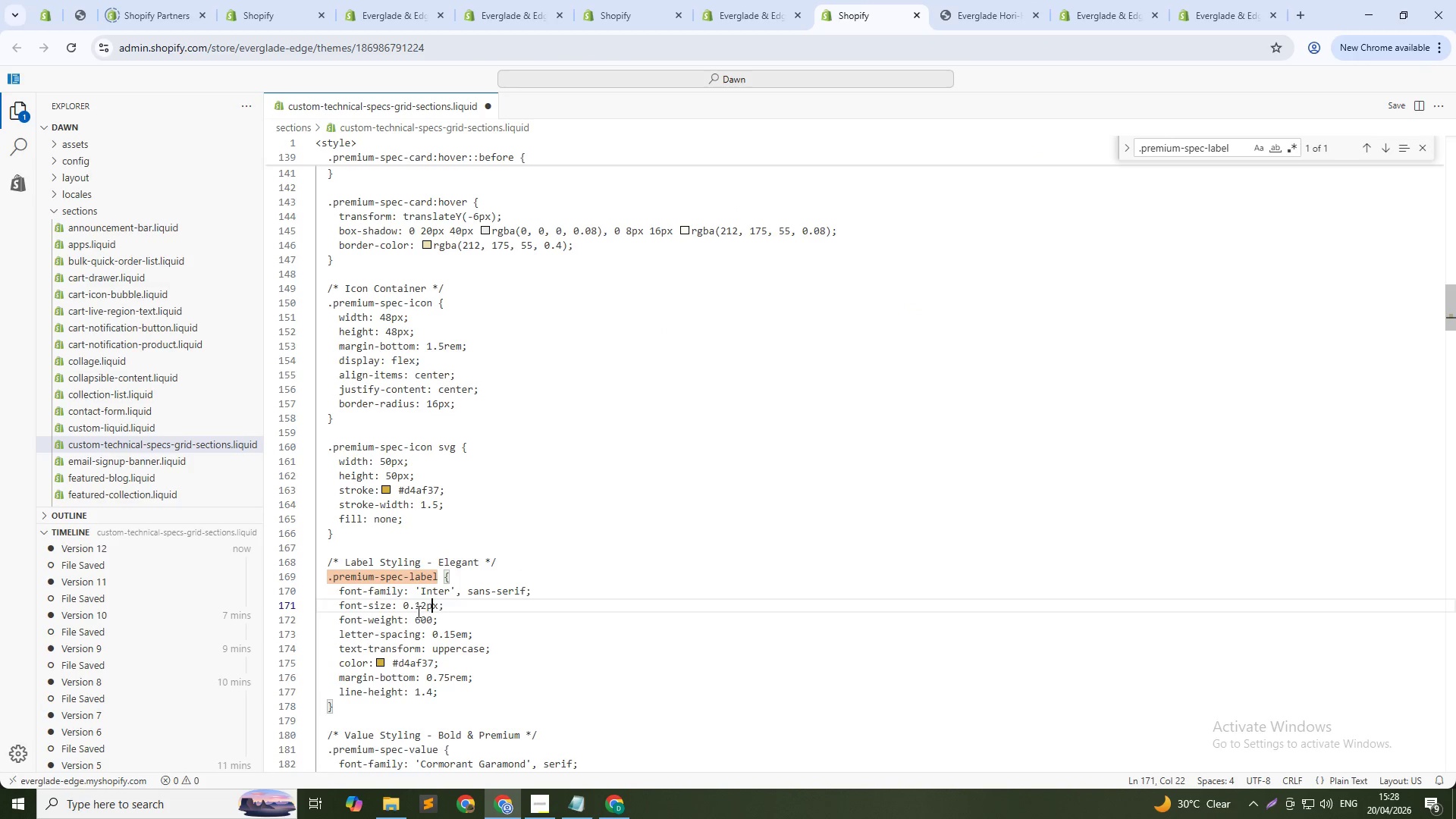 
key(ArrowLeft)
 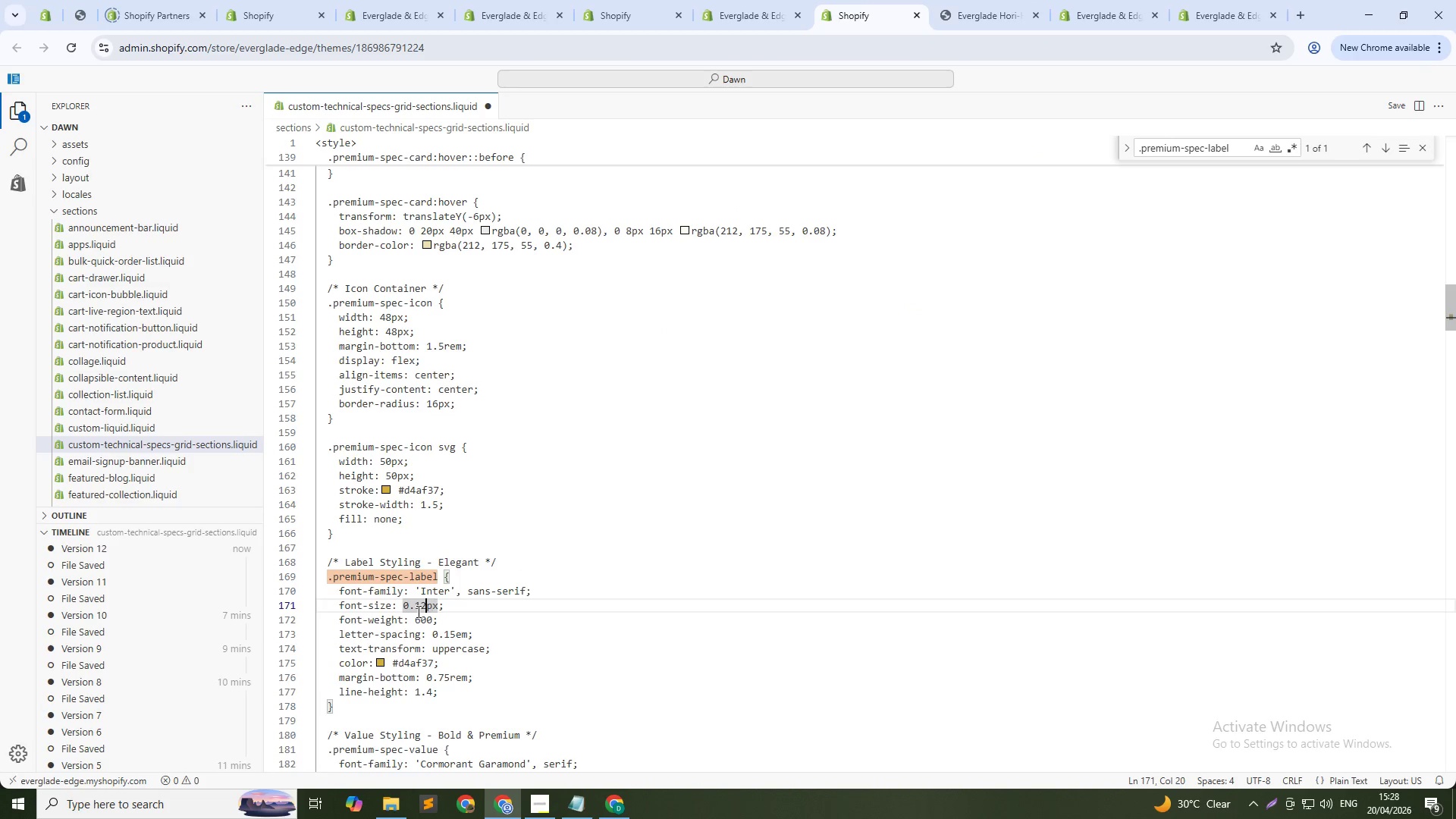 
key(ArrowLeft)
 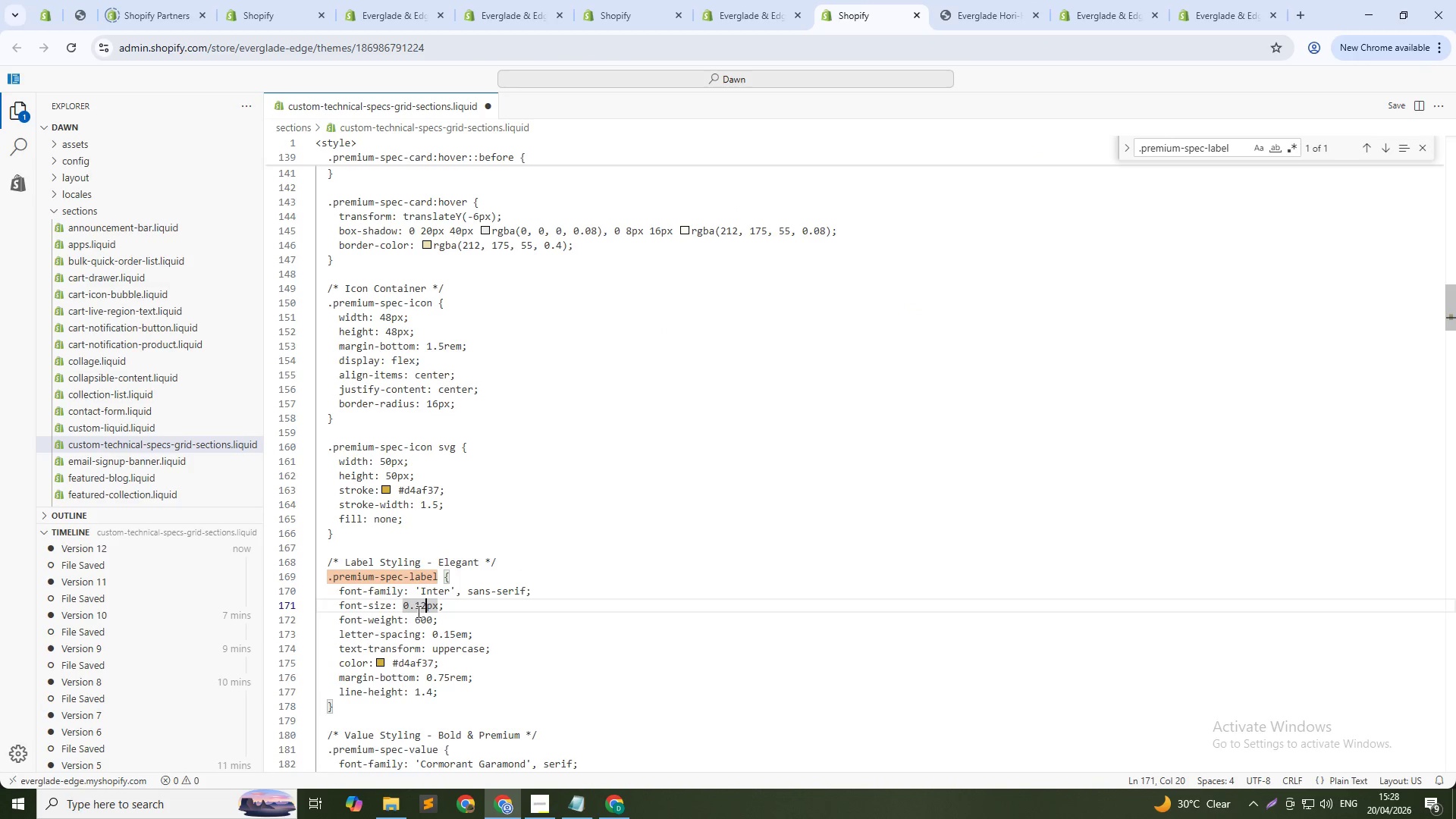 
key(ArrowLeft)
 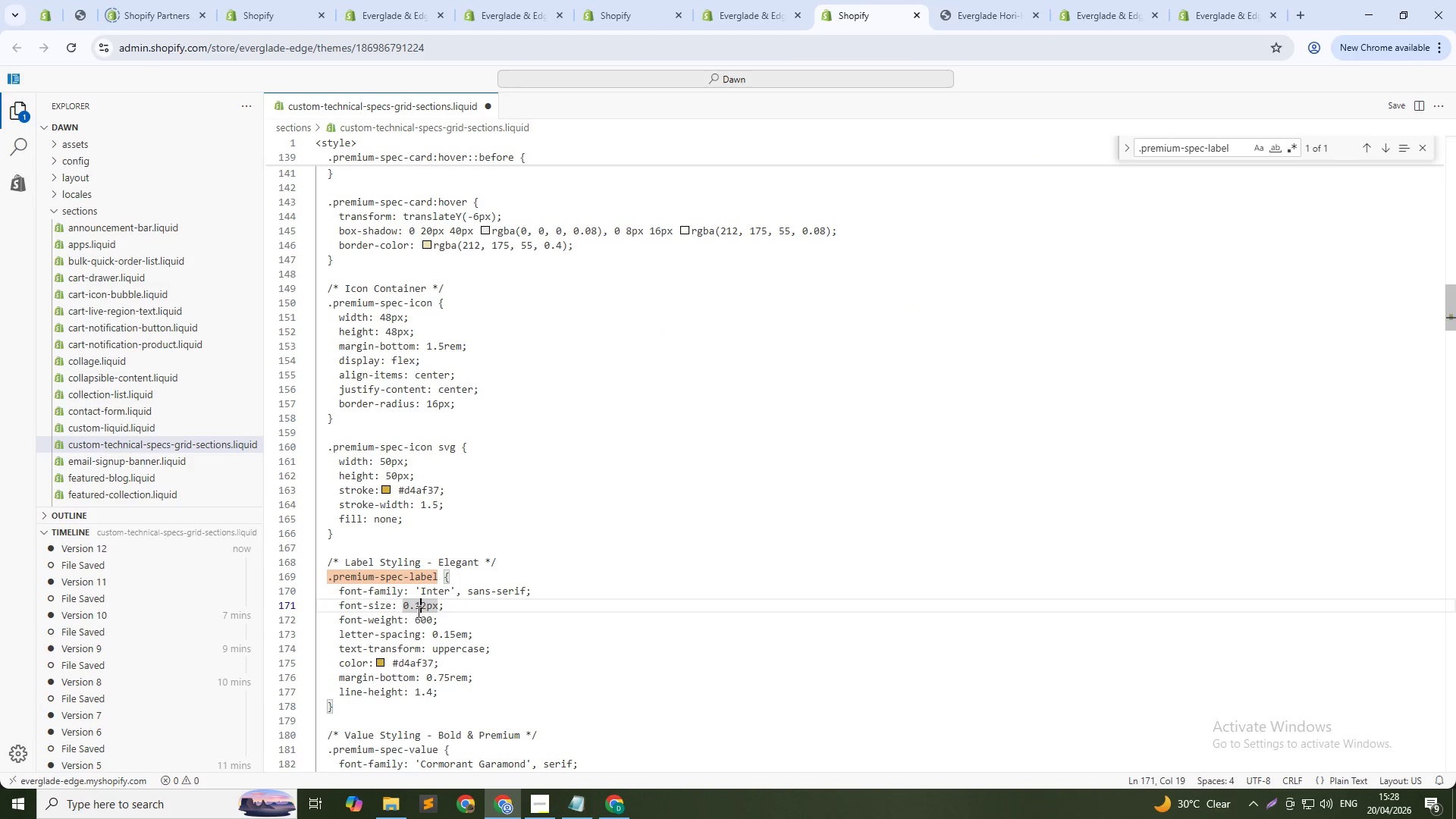 
key(ArrowLeft)
 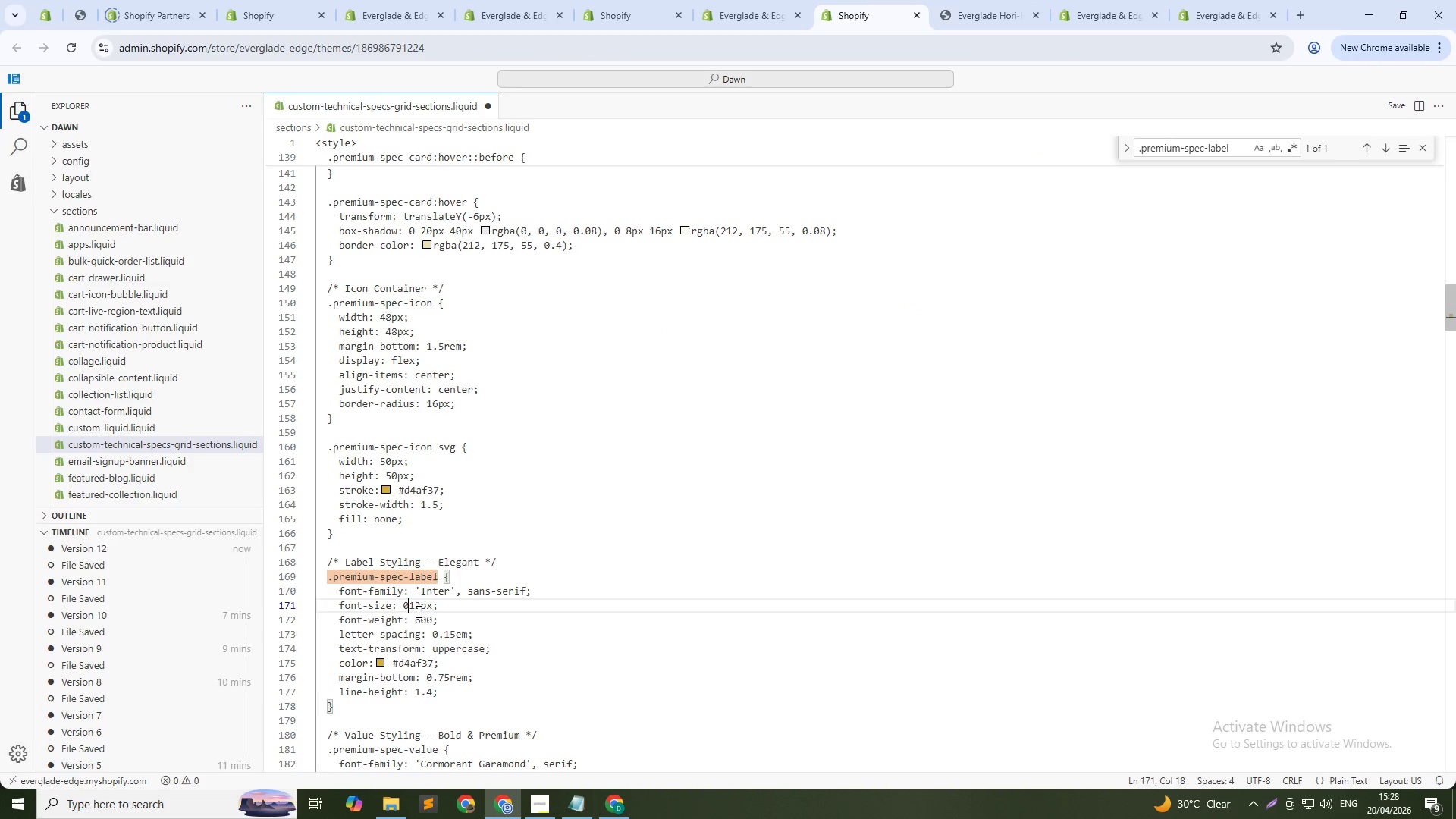 
key(Backspace)
 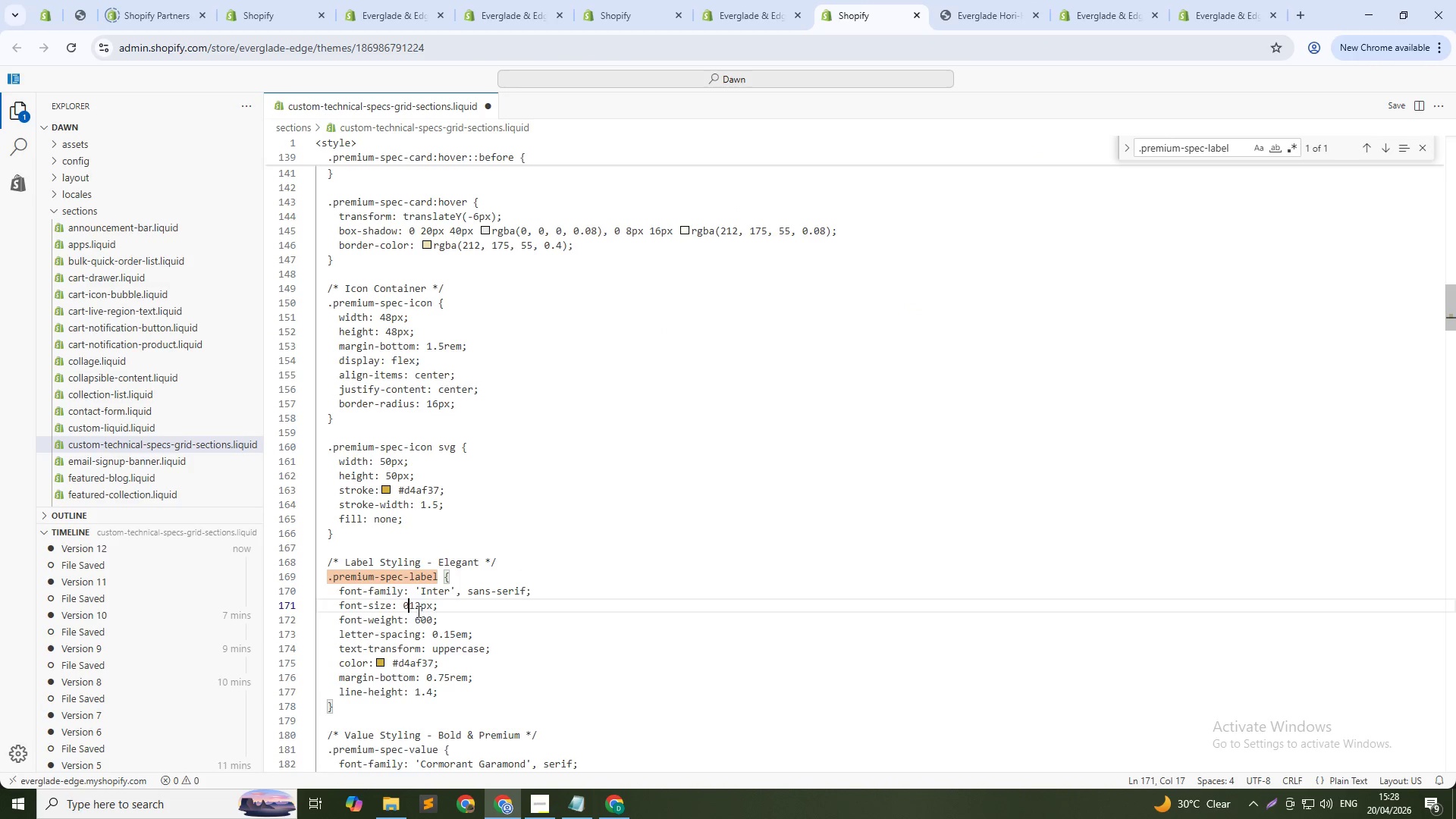 
key(Backspace)
 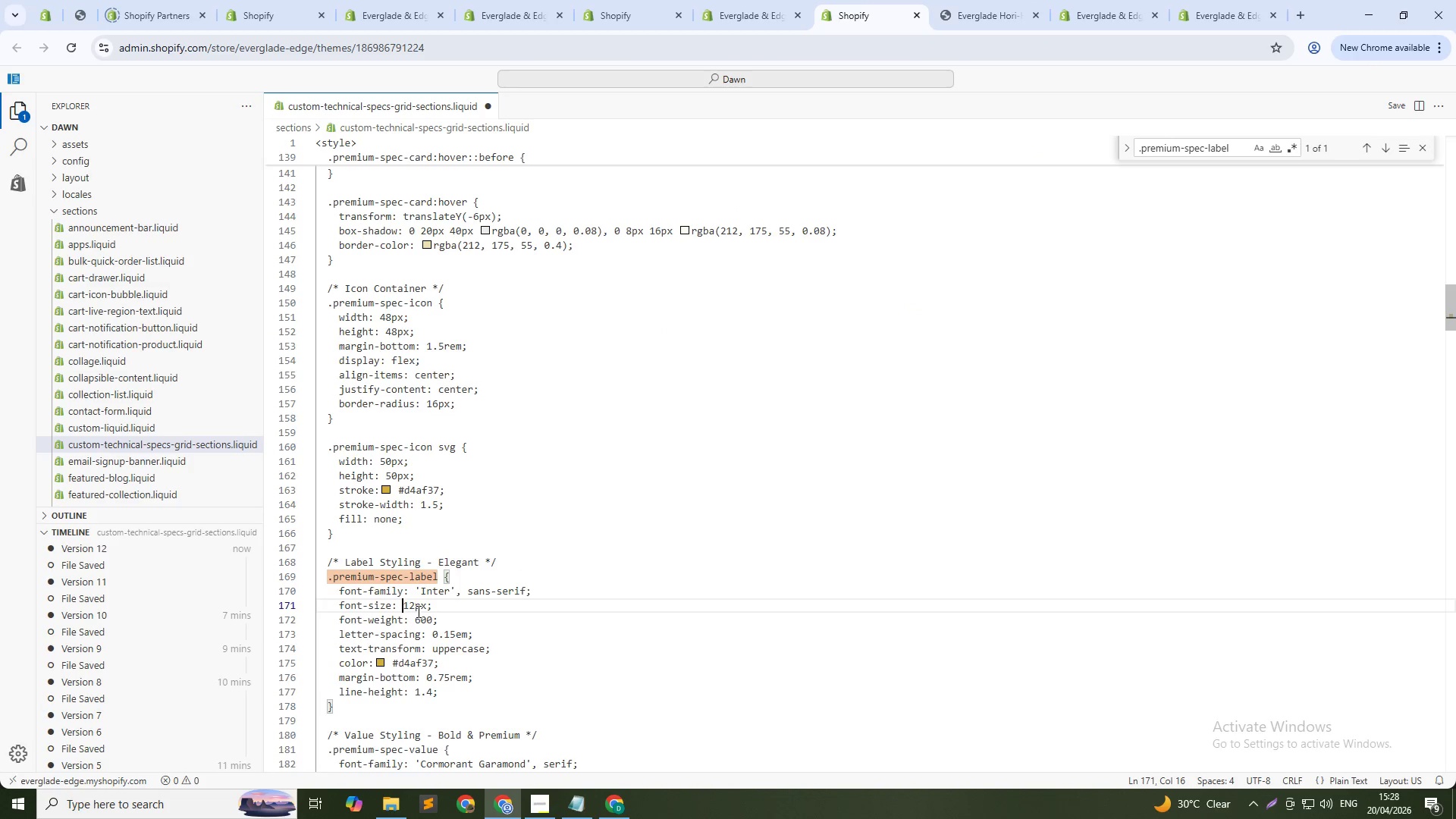 
key(Control+ControlLeft)
 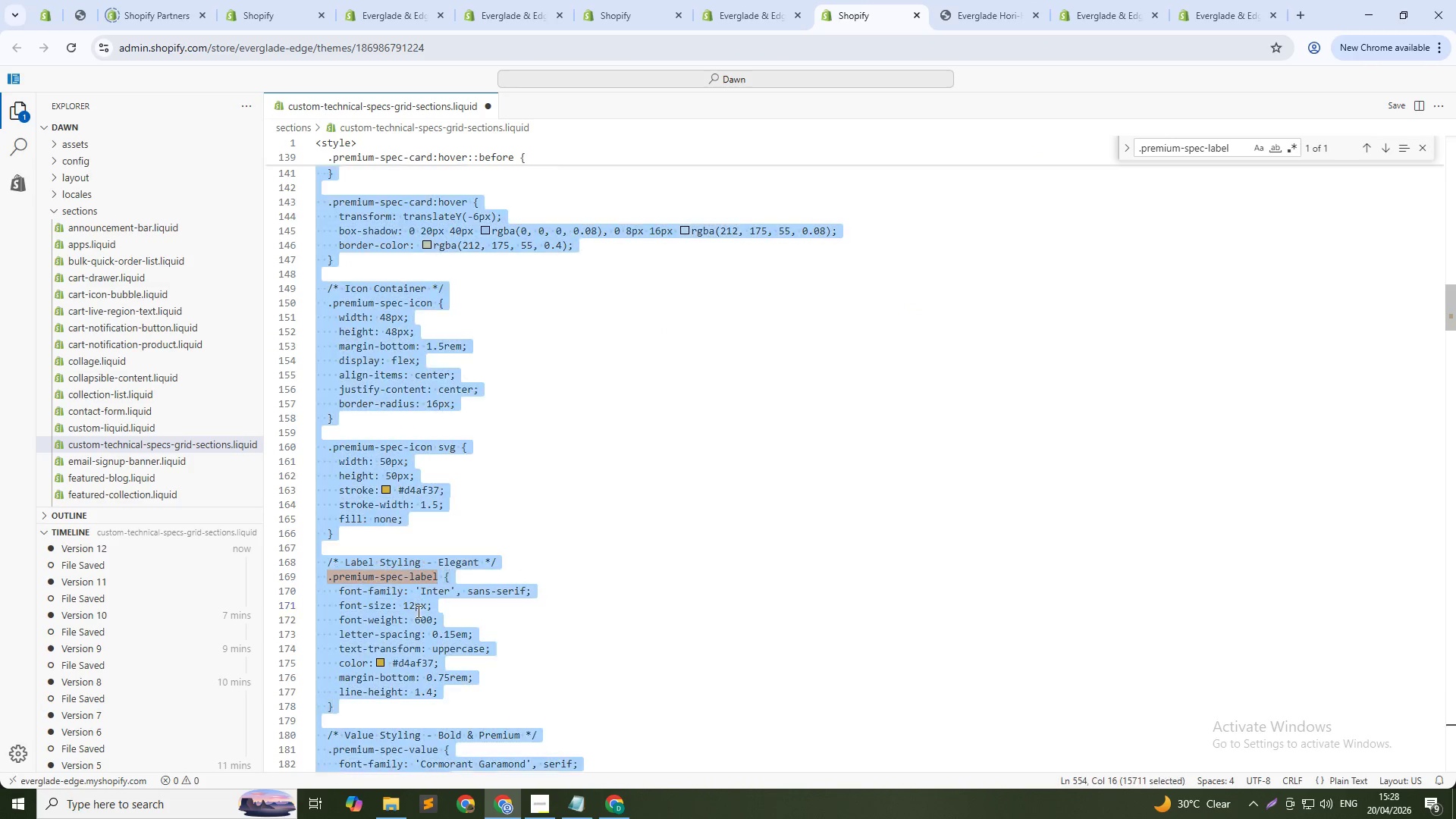 
key(Control+A)
 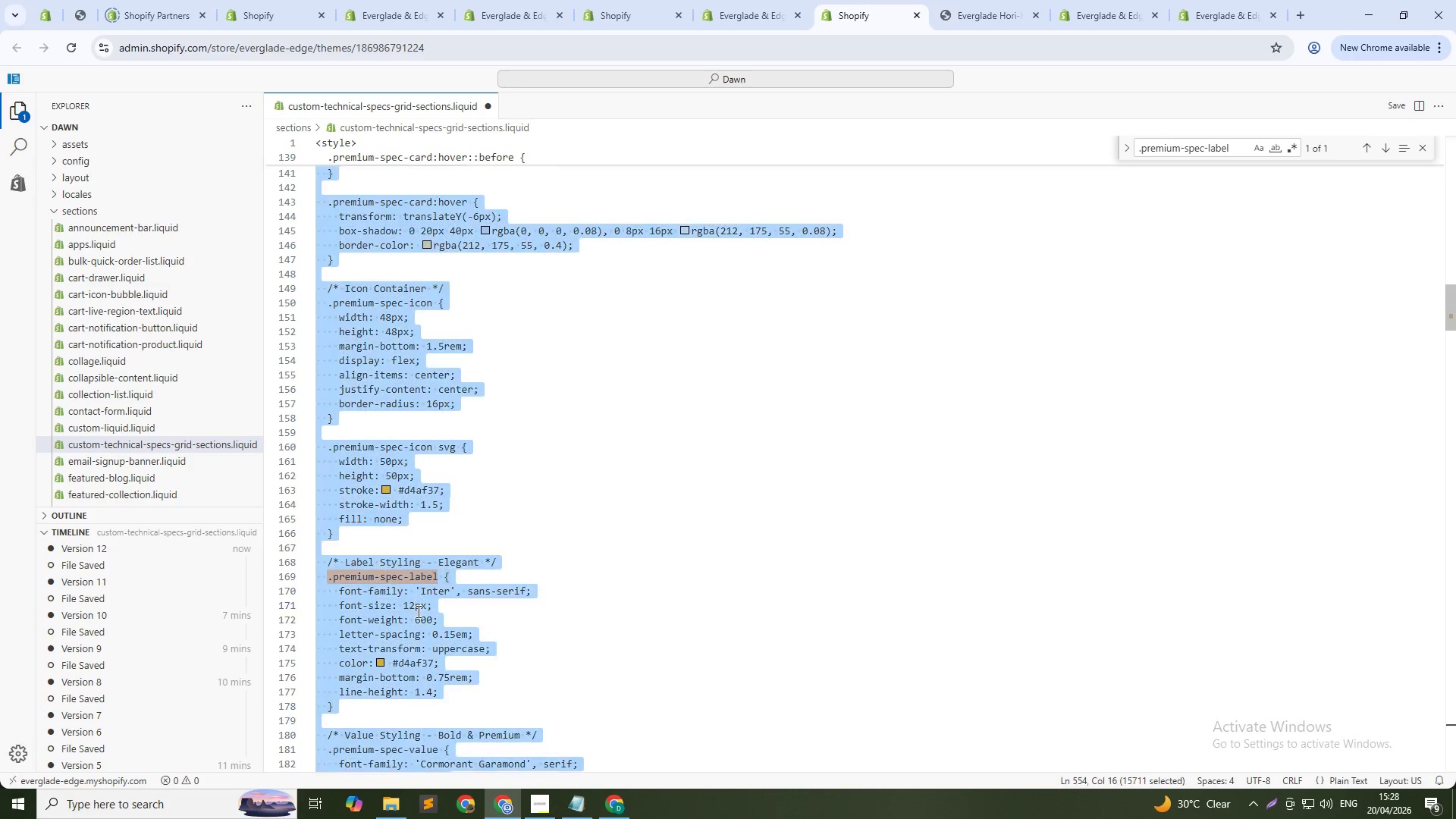 
key(Control+S)
 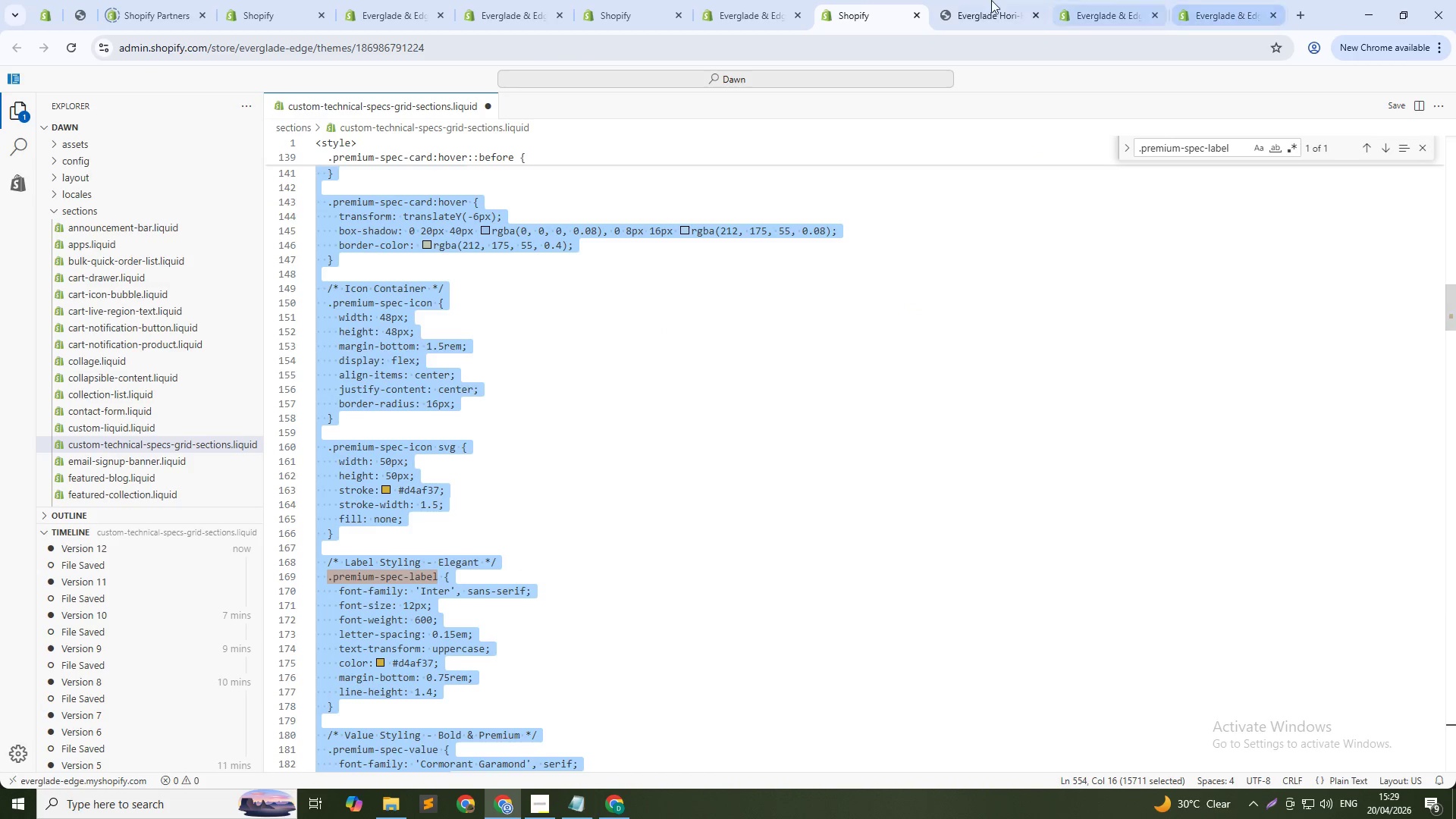 
left_click([973, 0])
 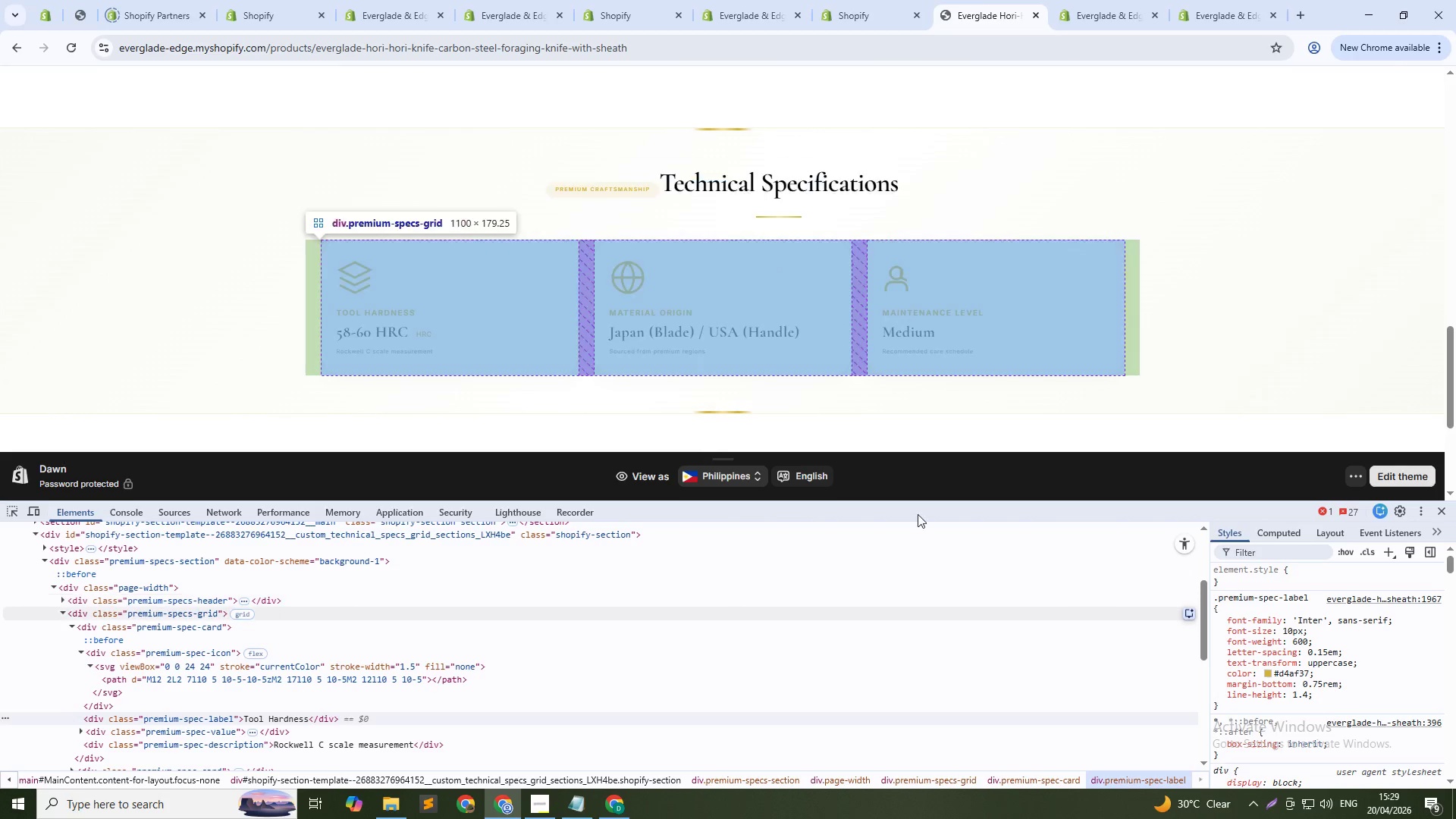 
key(Control+Shift+C)
 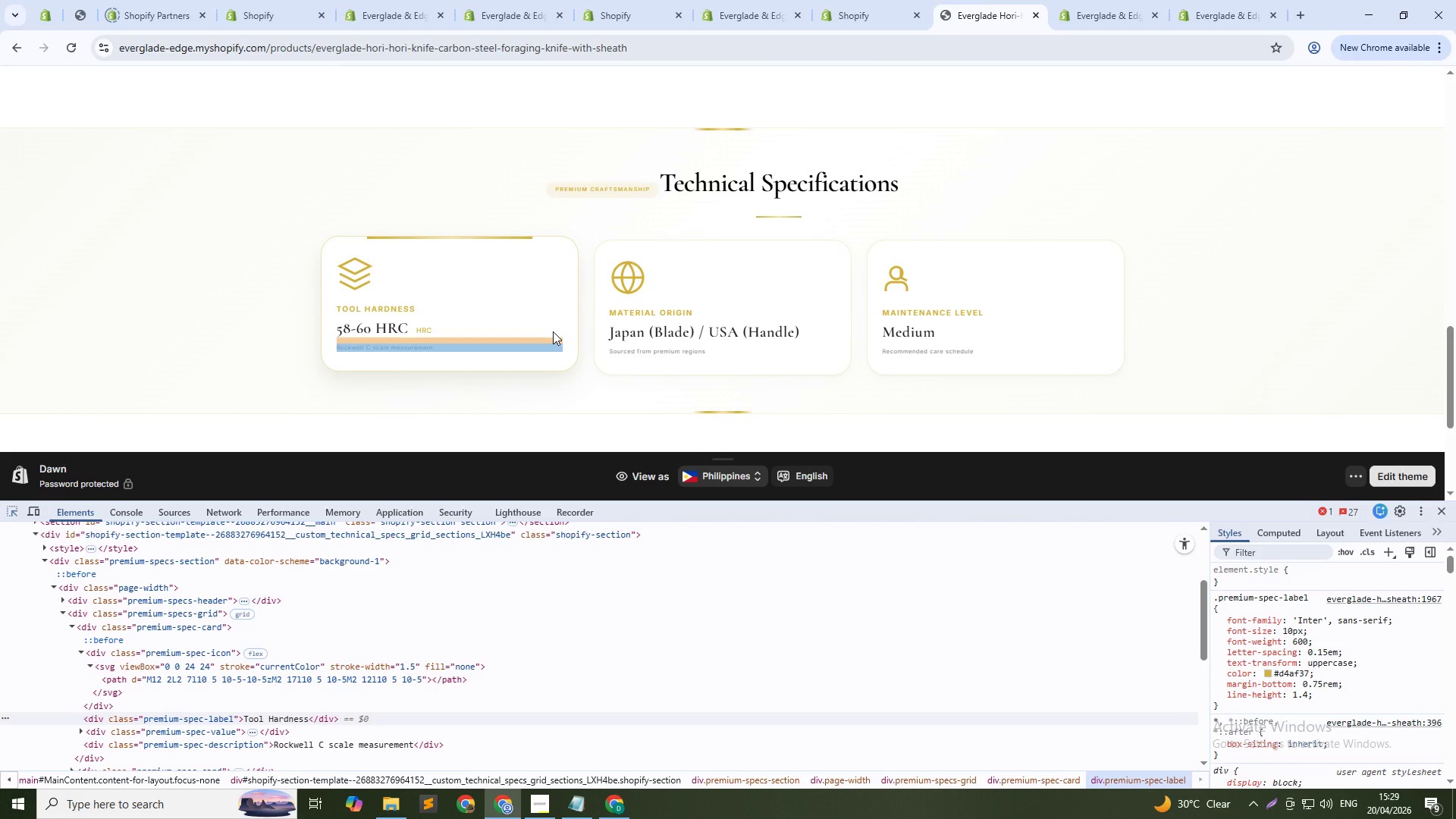 
left_click([654, 331])
 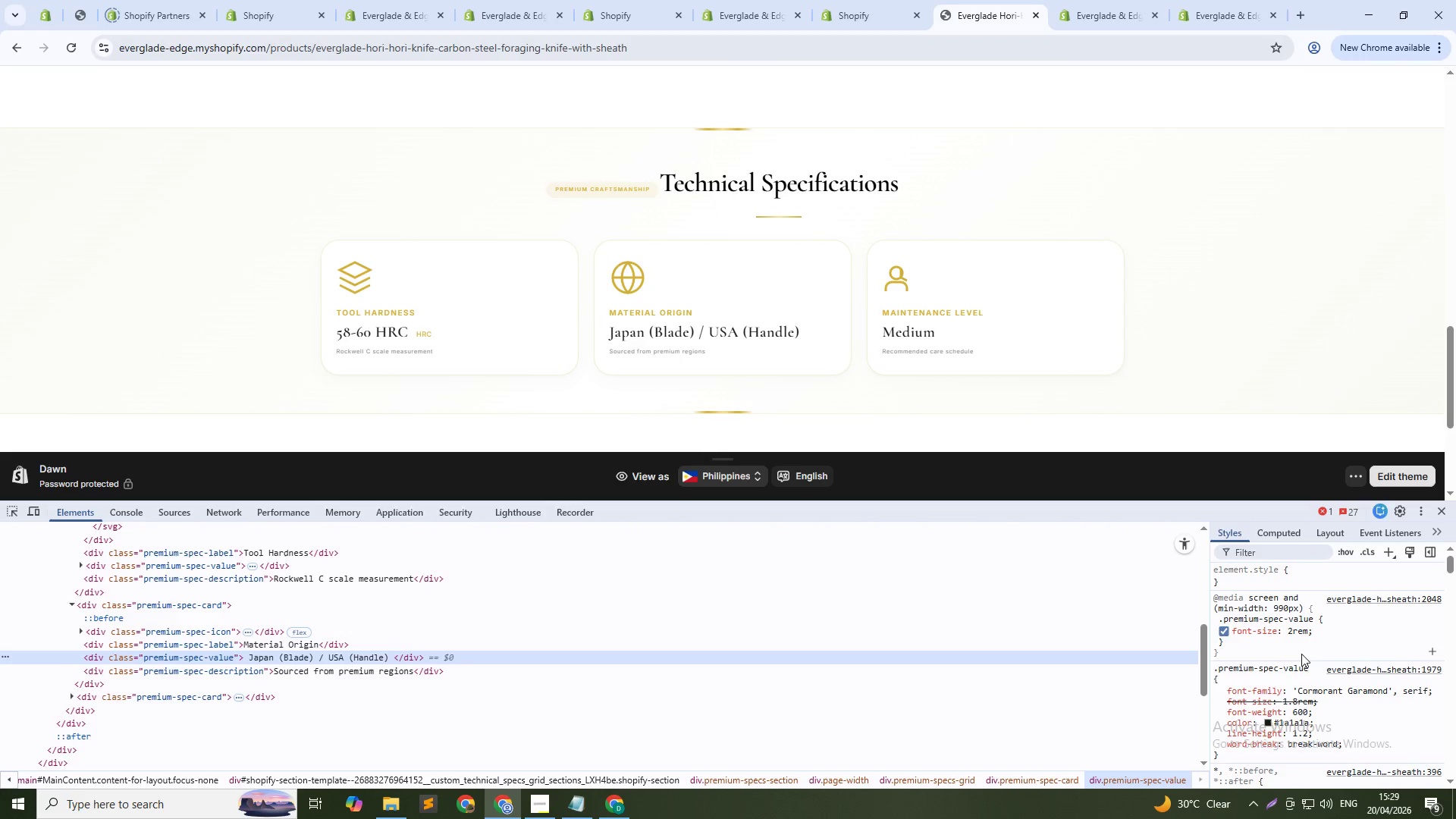 
left_click([1296, 632])
 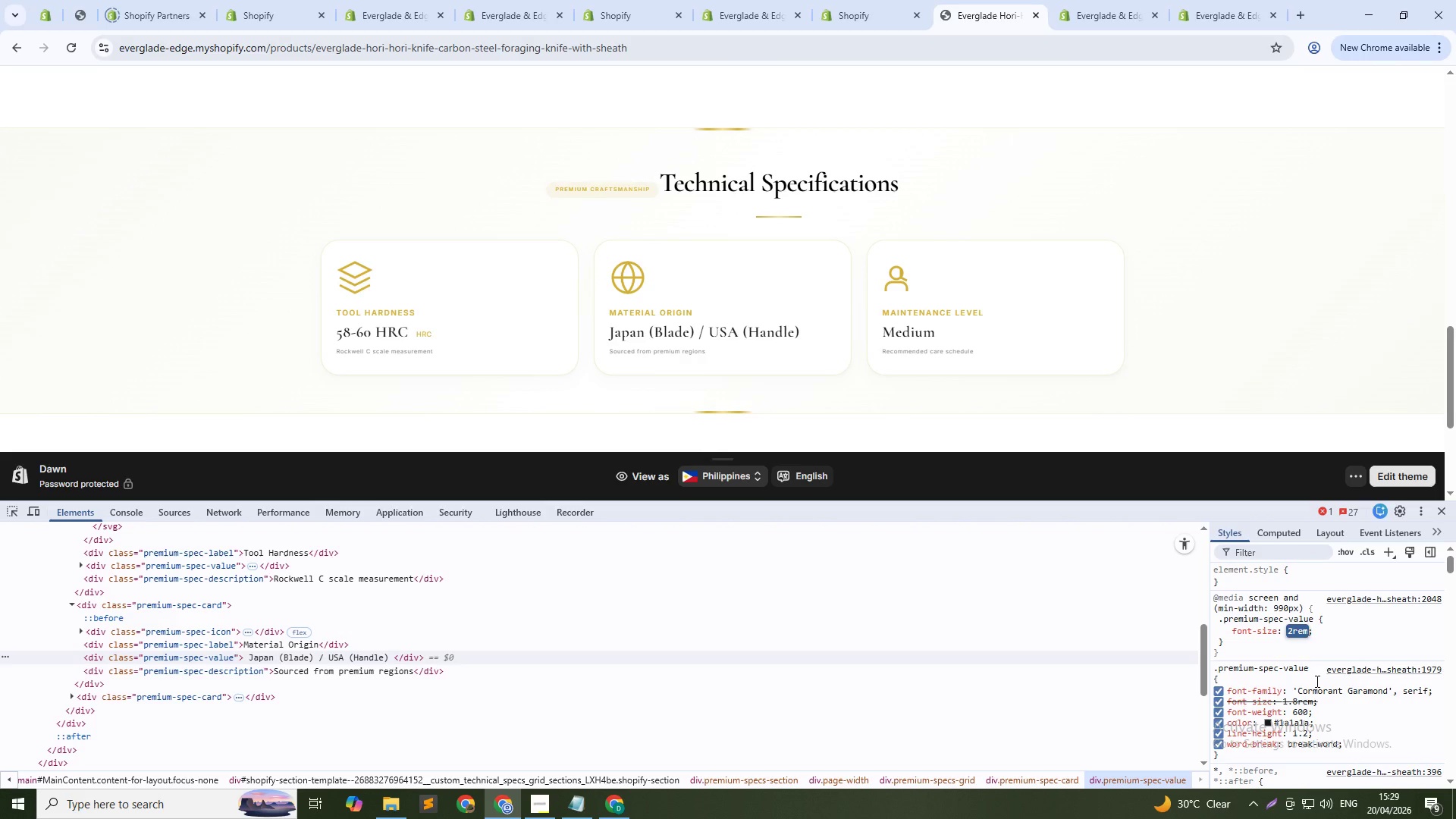 
type(22px)
 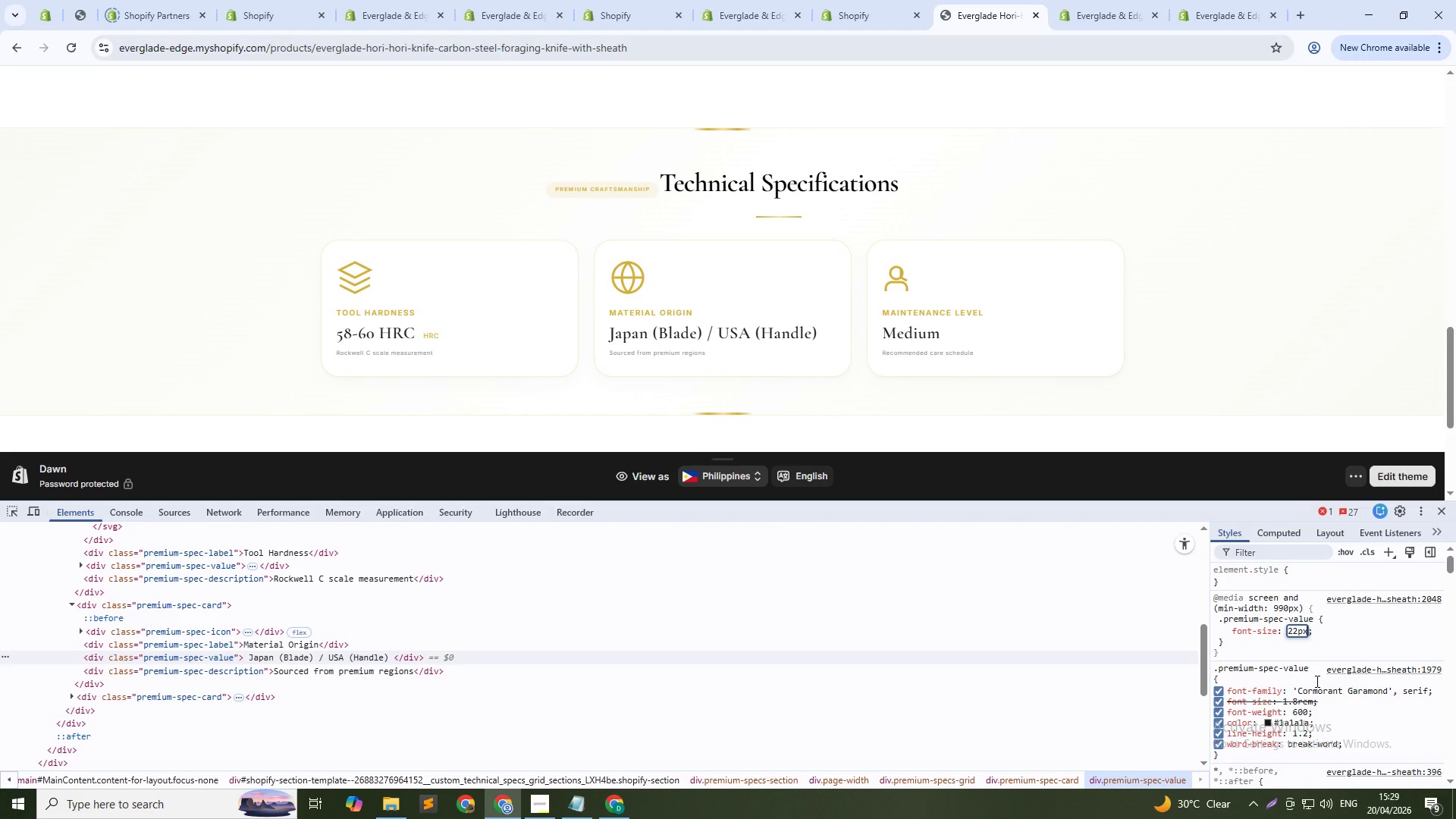 
key(ArrowUp)
 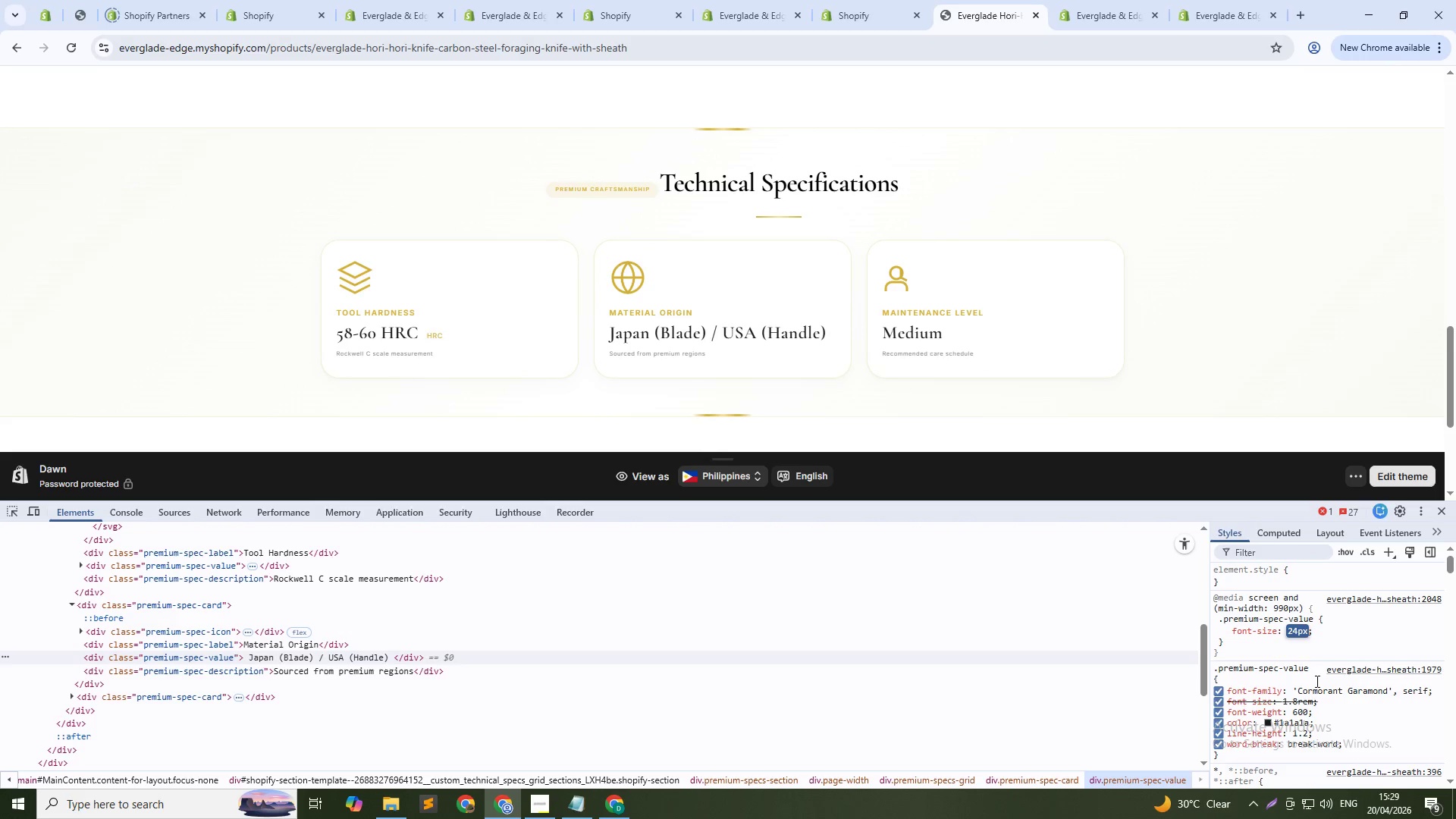 
key(ArrowUp)
 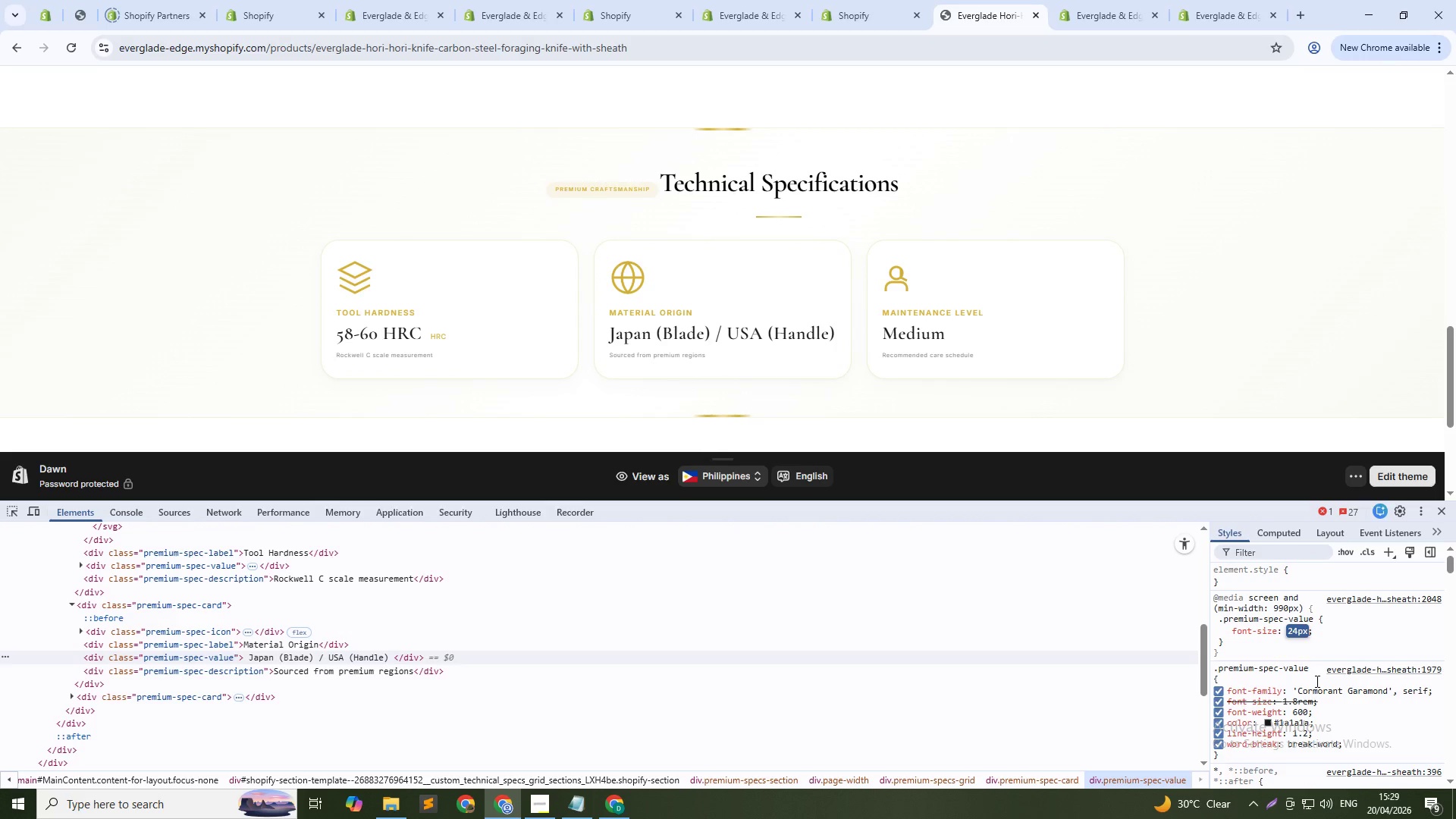 
key(ArrowDown)
 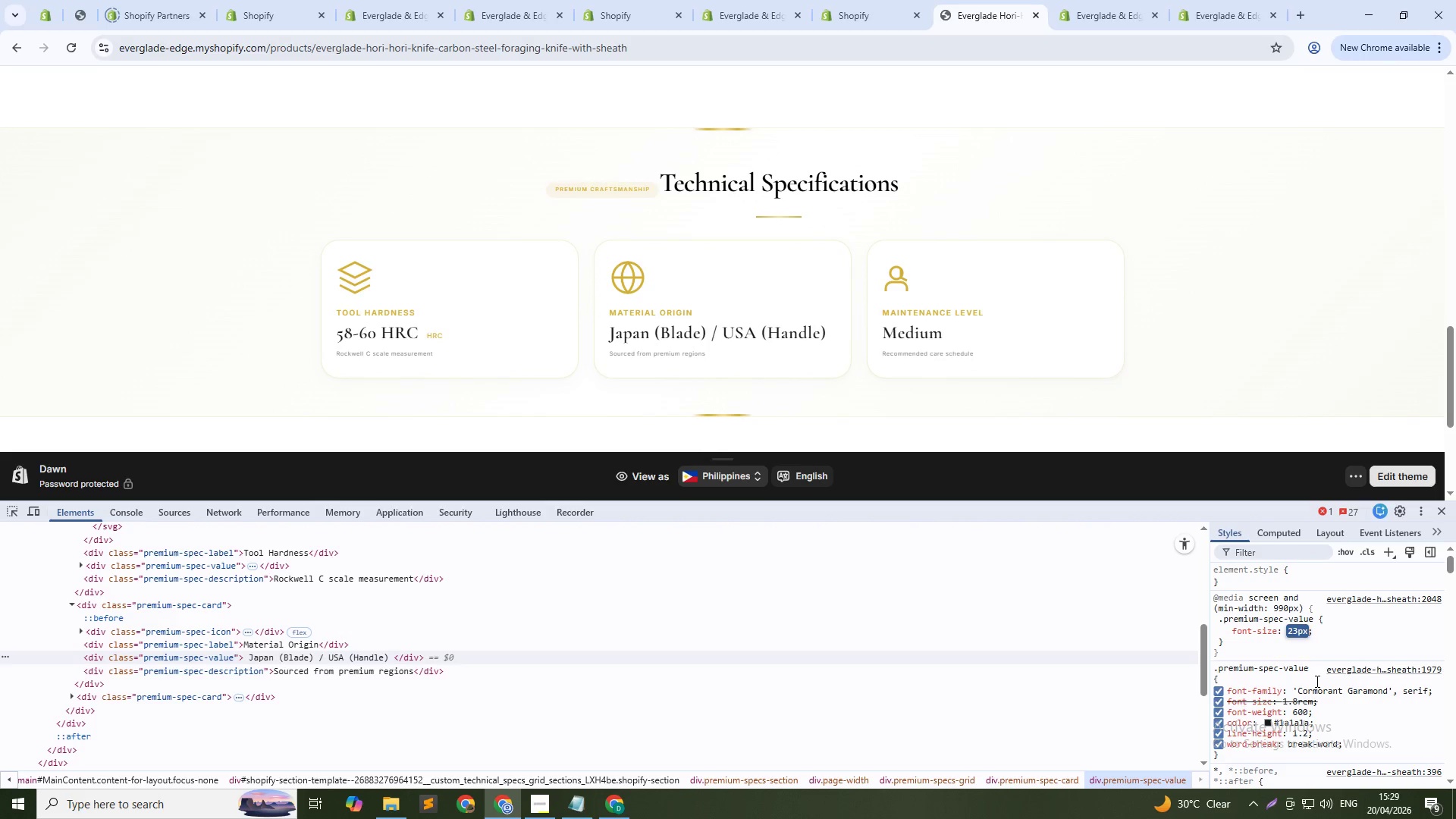 
key(ArrowUp)
 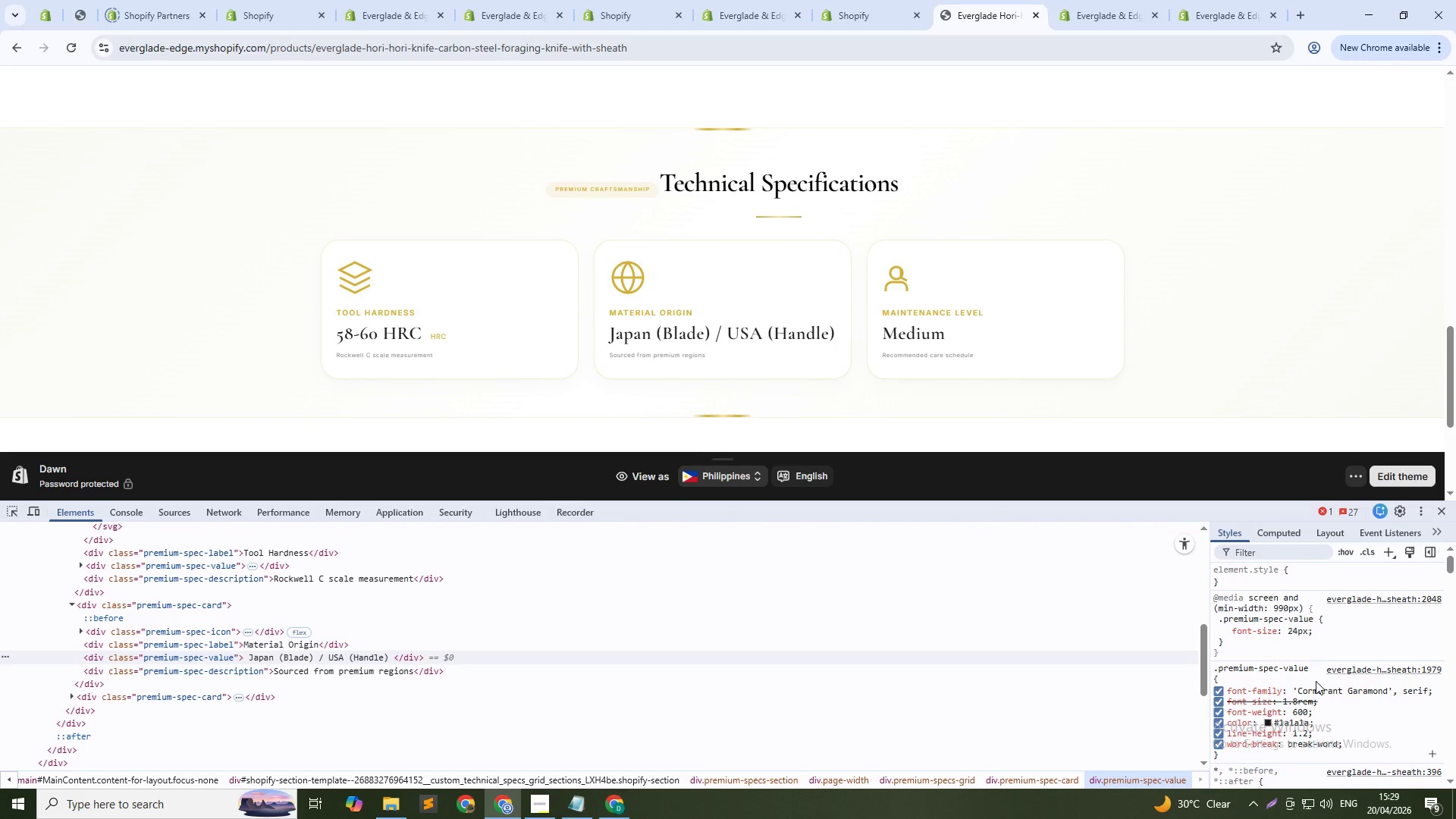 
key(Enter)
 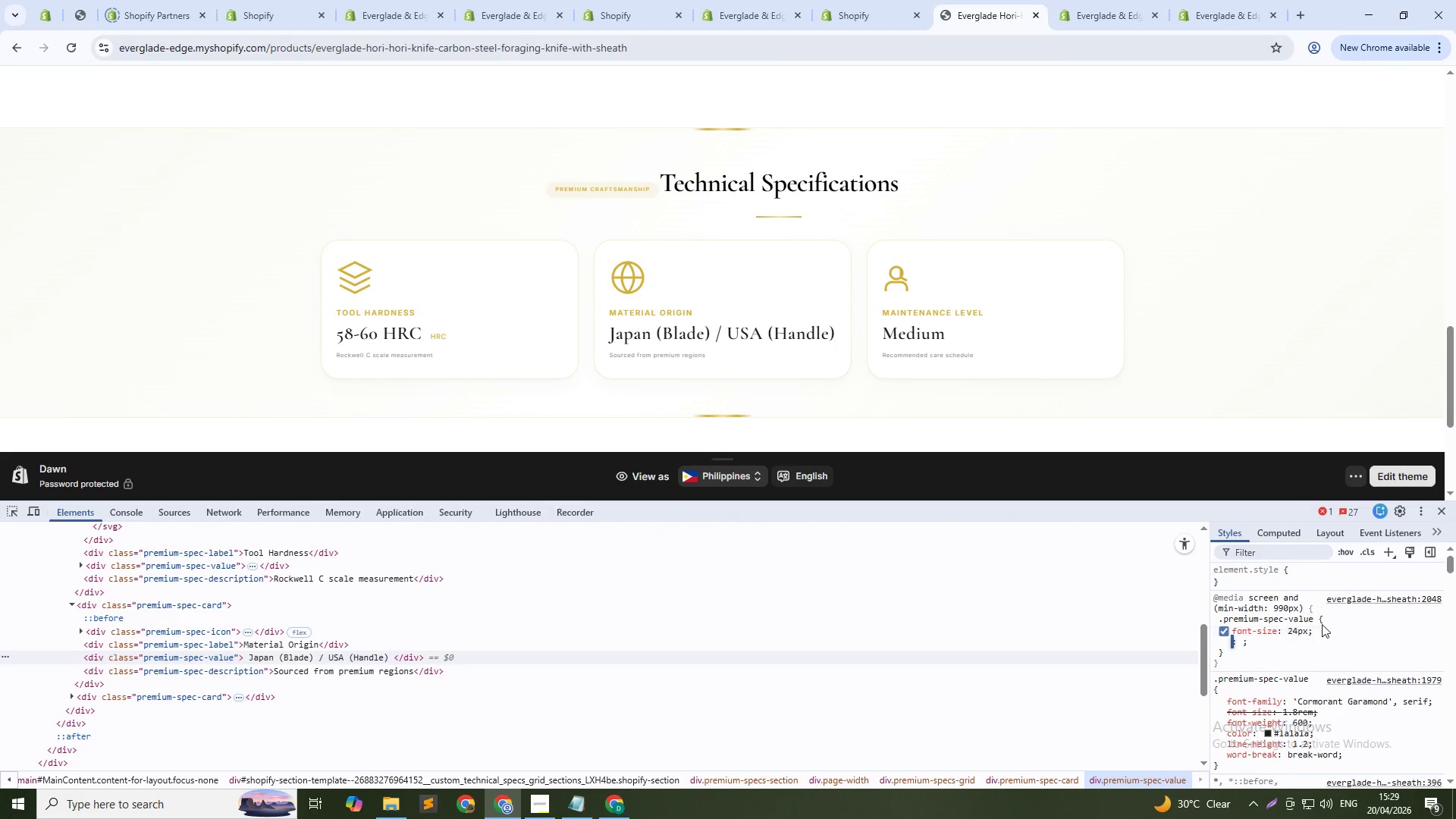 
left_click_drag(start_coordinate=[1302, 622], to_coordinate=[1301, 626])
 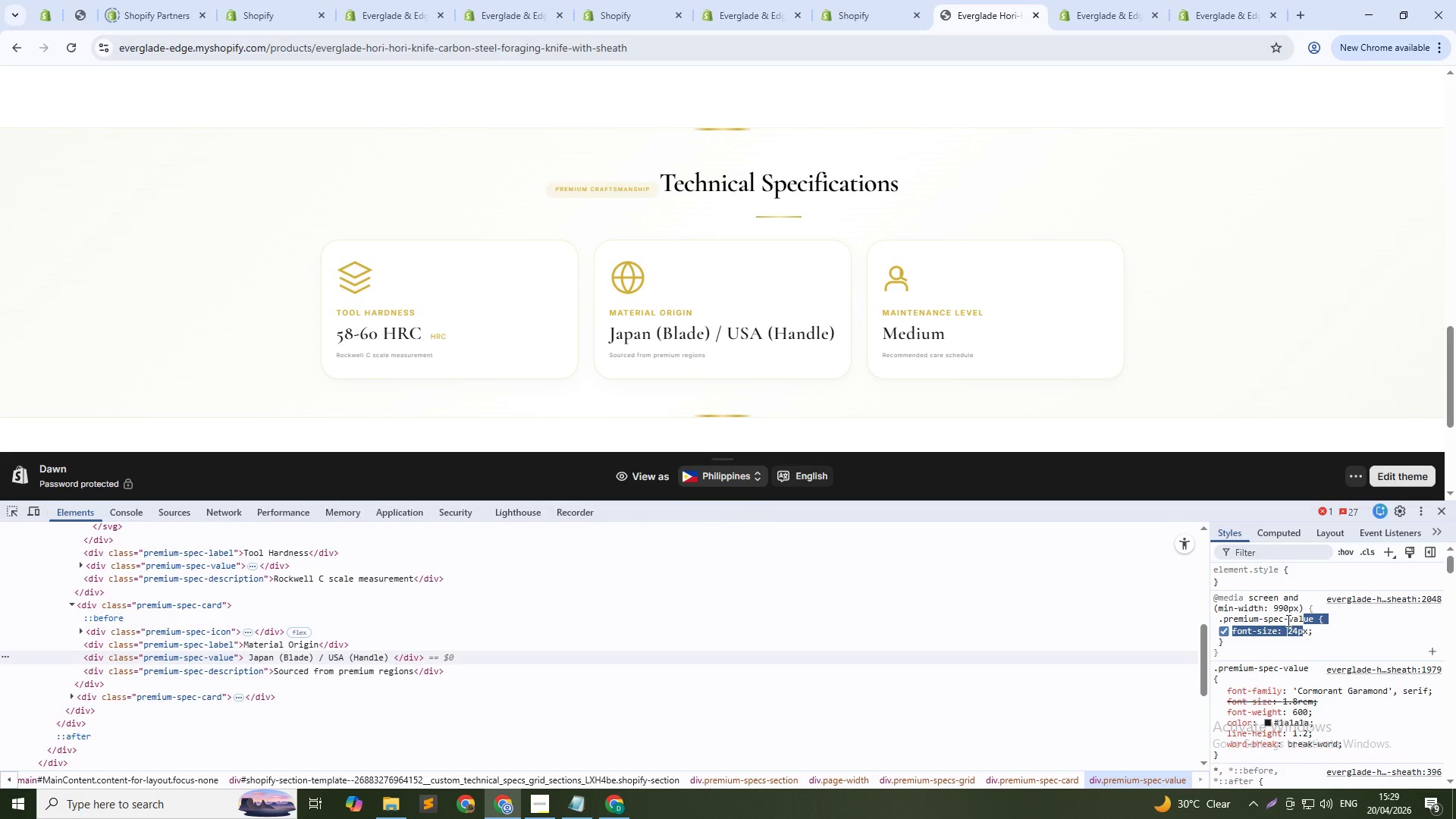 
left_click([1287, 620])
 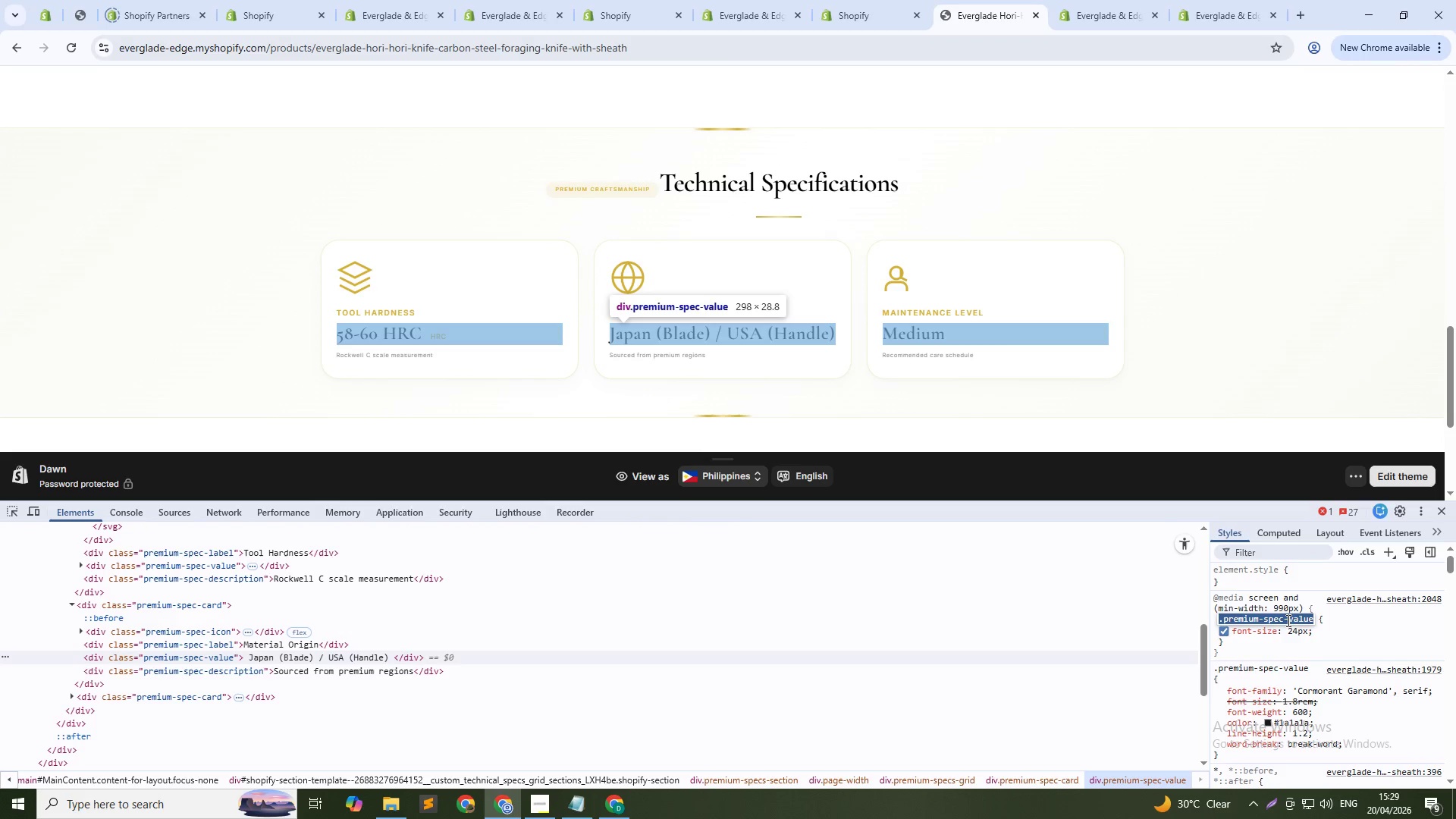 
key(Control+C)
 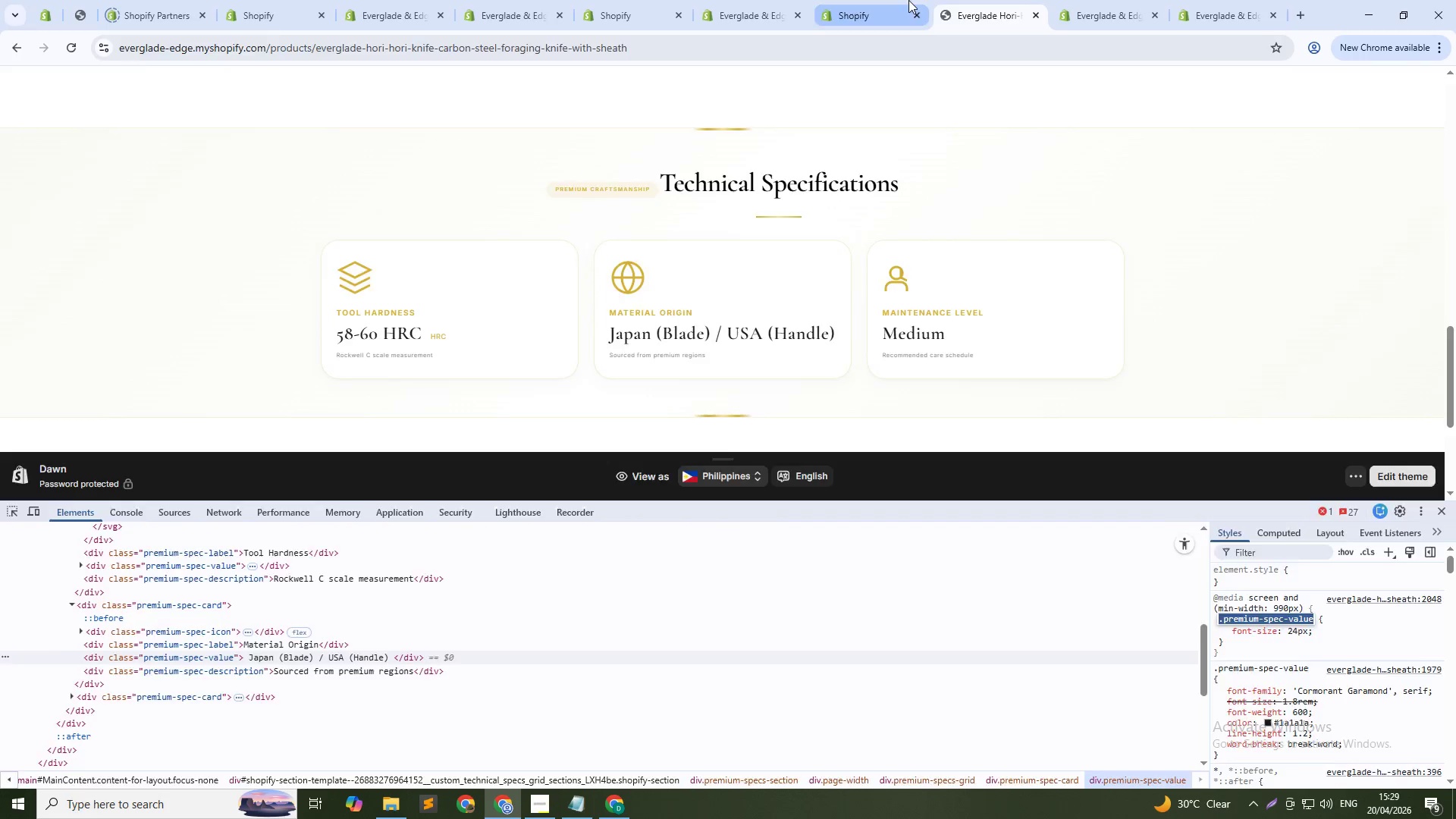 
left_click([908, 0])
 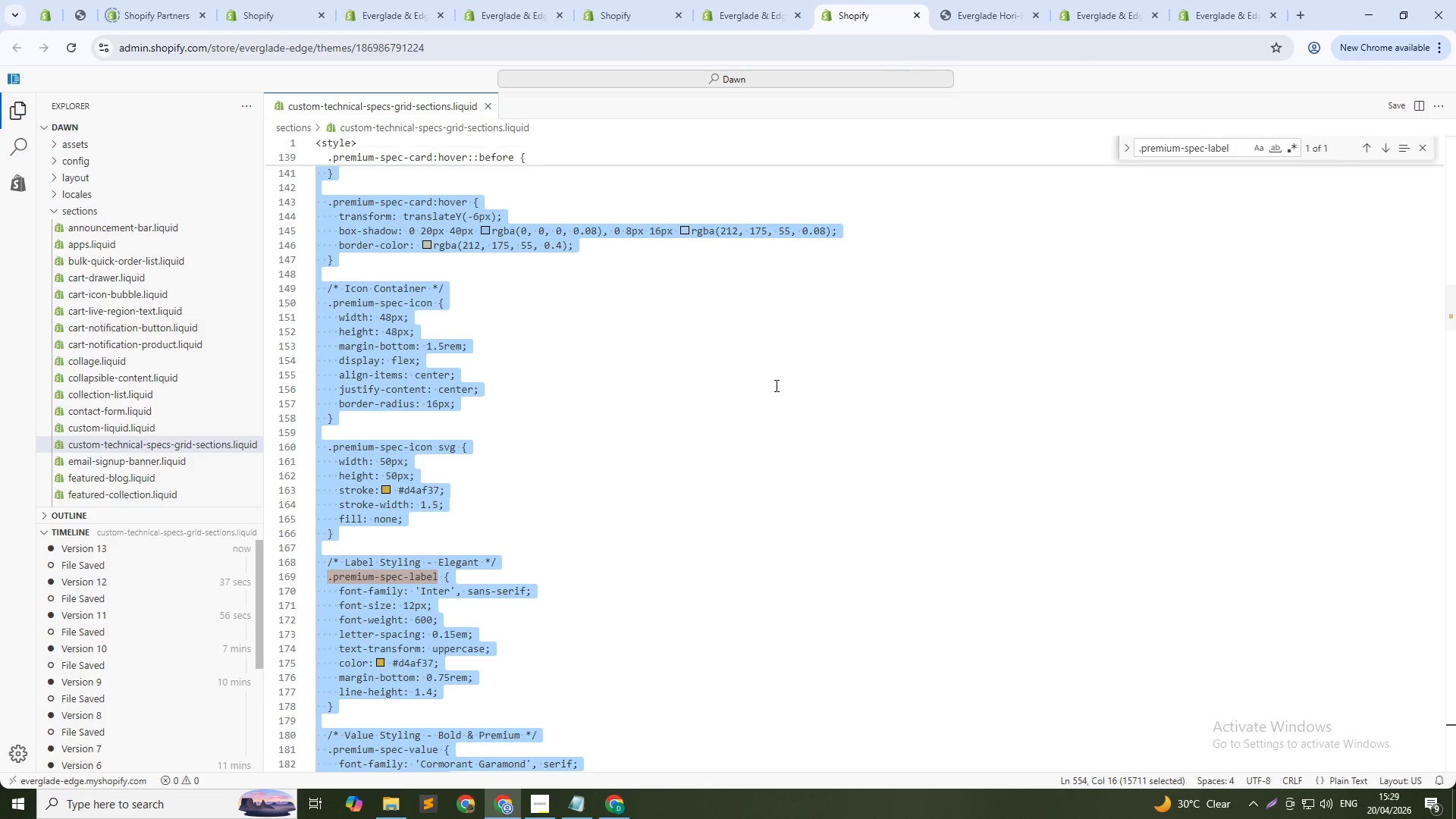 
left_click([772, 406])
 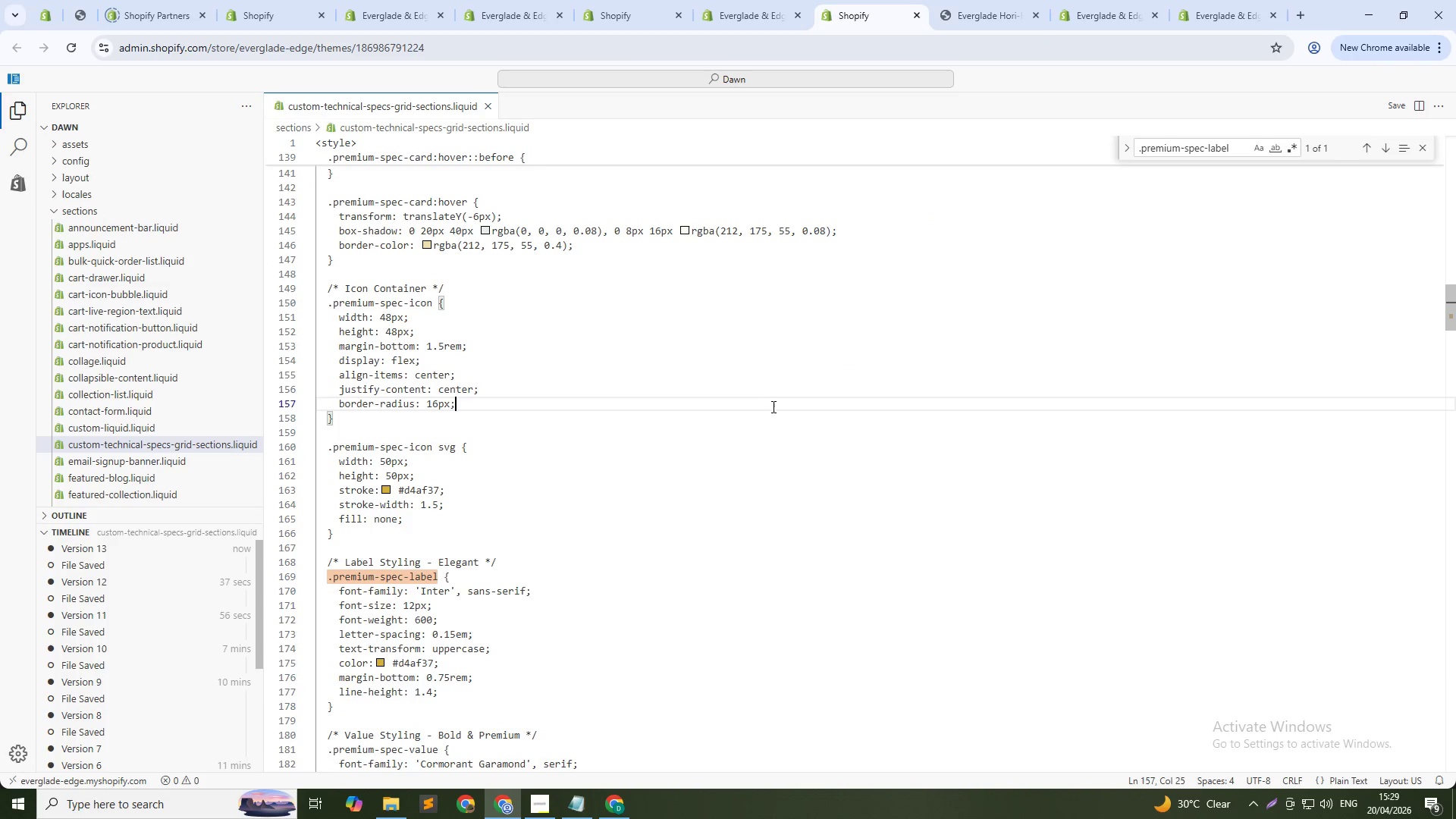 
key(Control+F)
 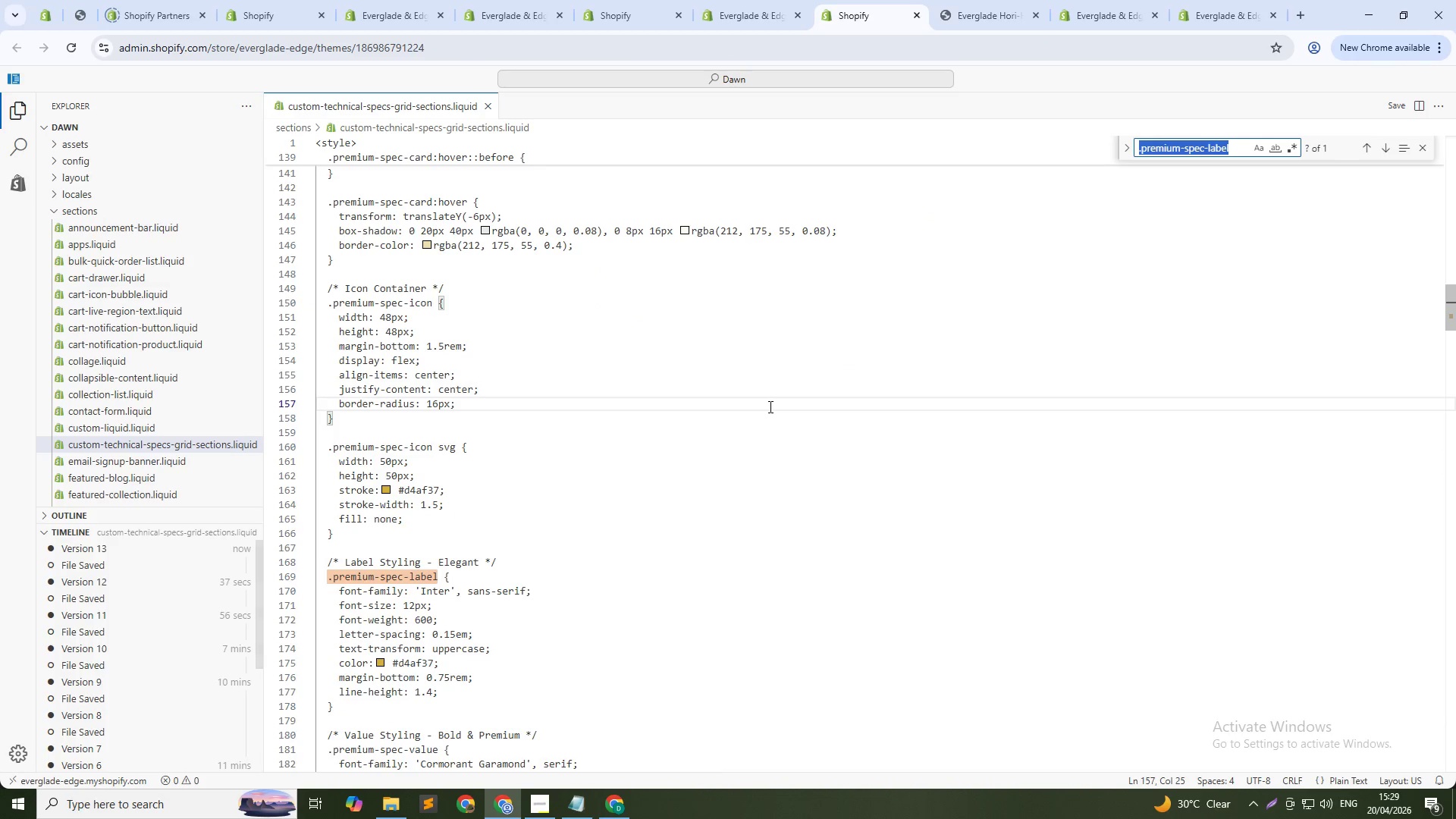 
key(Control+V)
 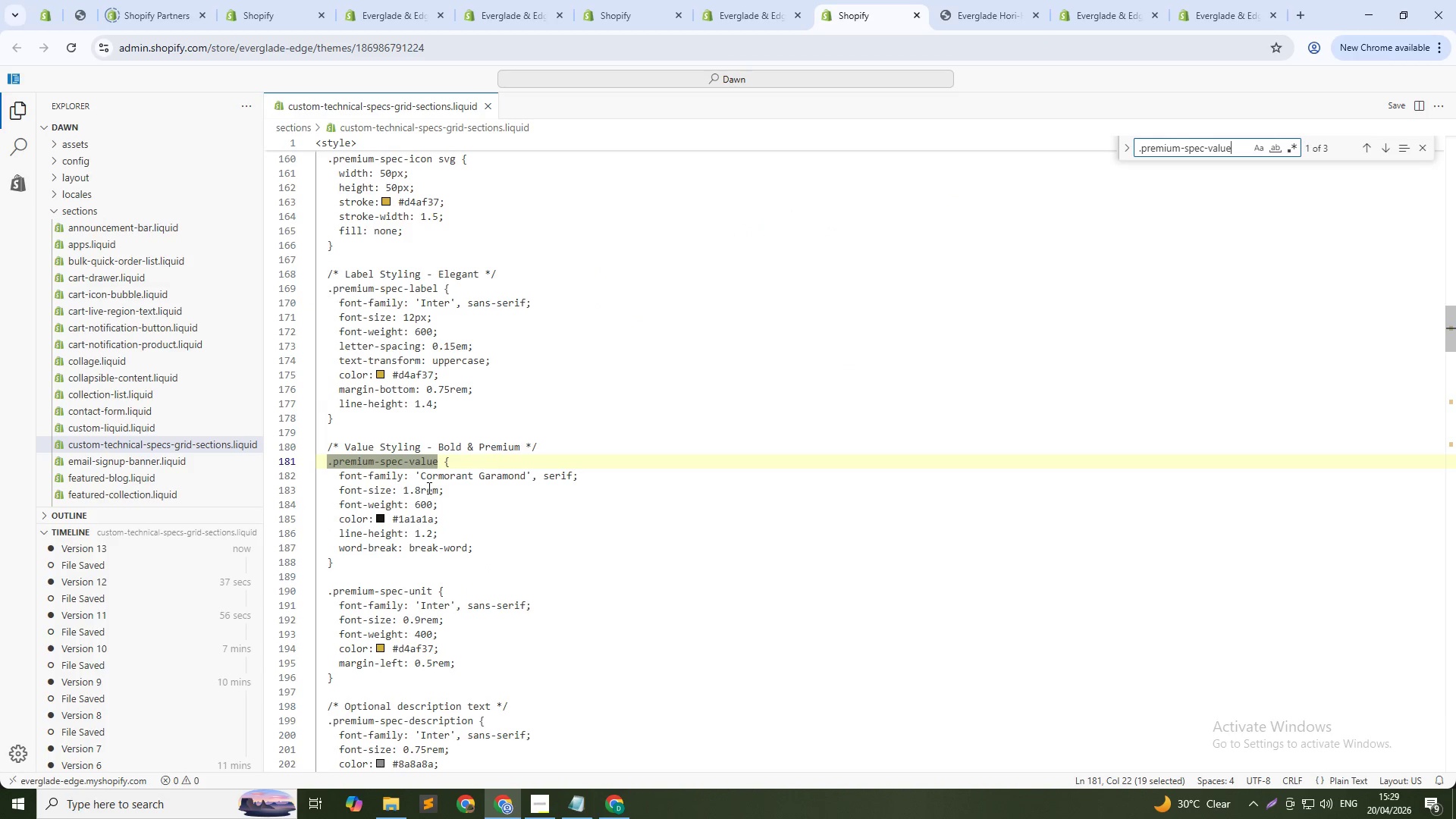 
double_click([428, 488])
 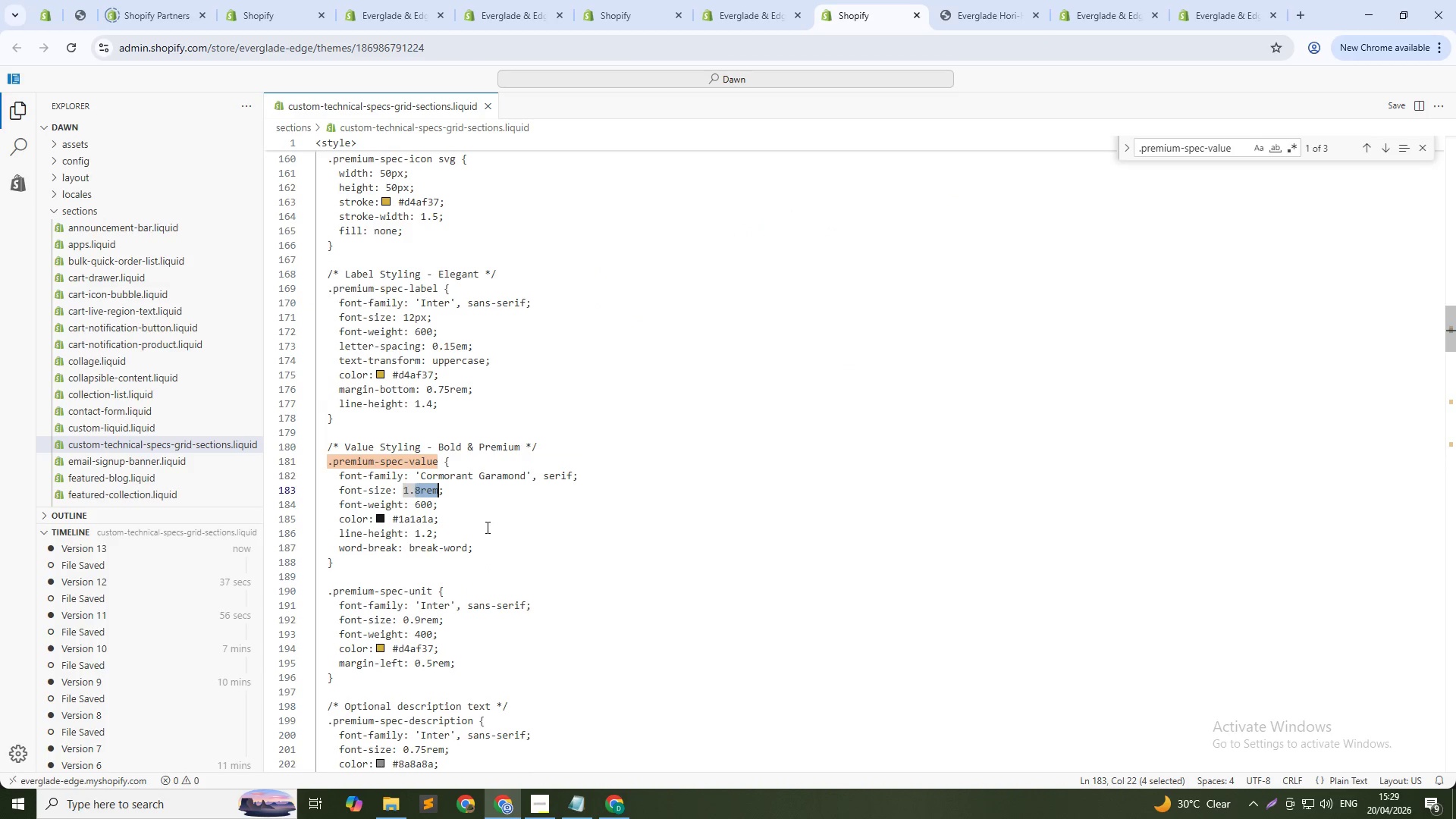 
key(Backspace)
key(Backspace)
key(Backspace)
type(24px)
 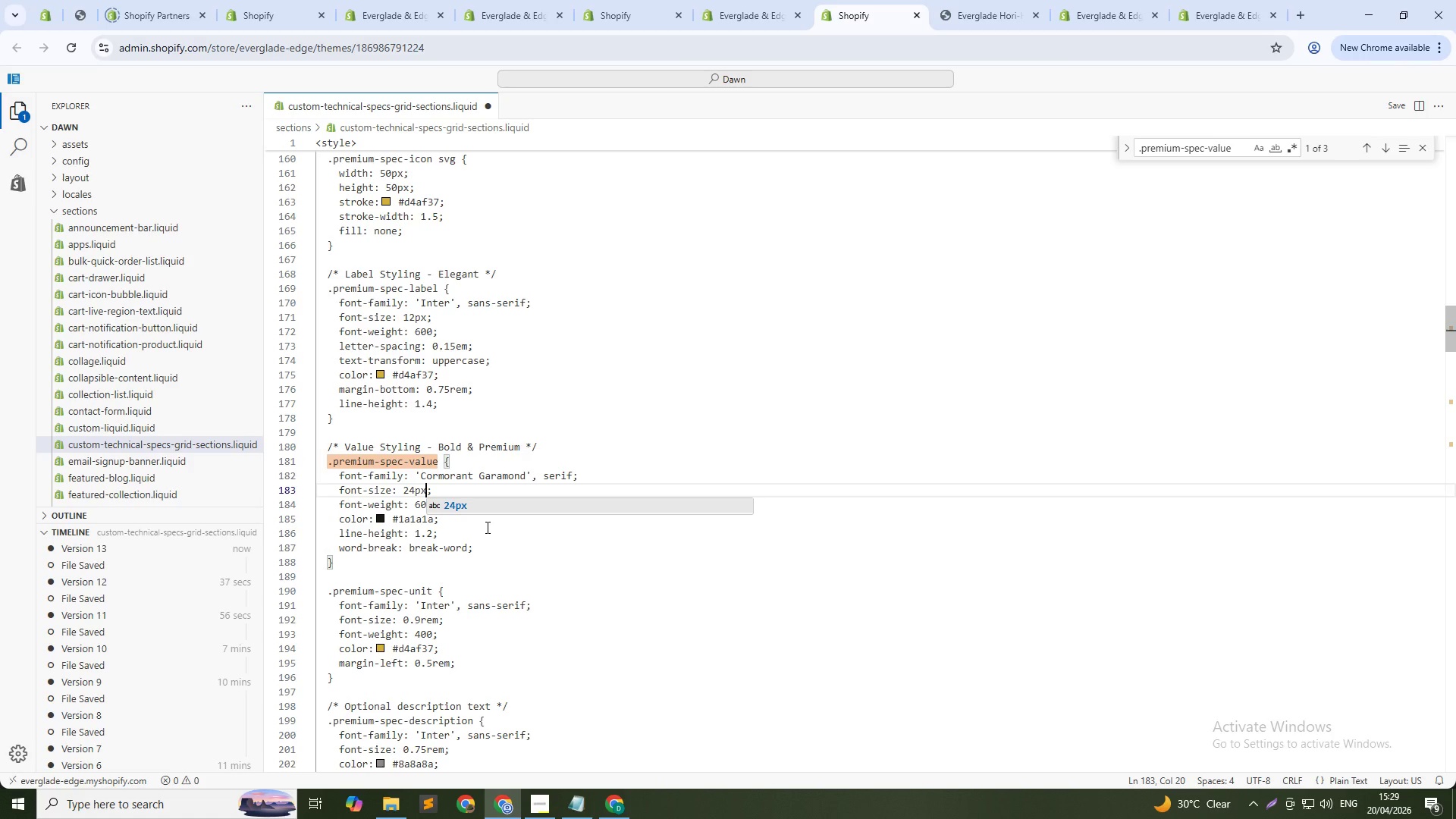 
key(Control+F)
 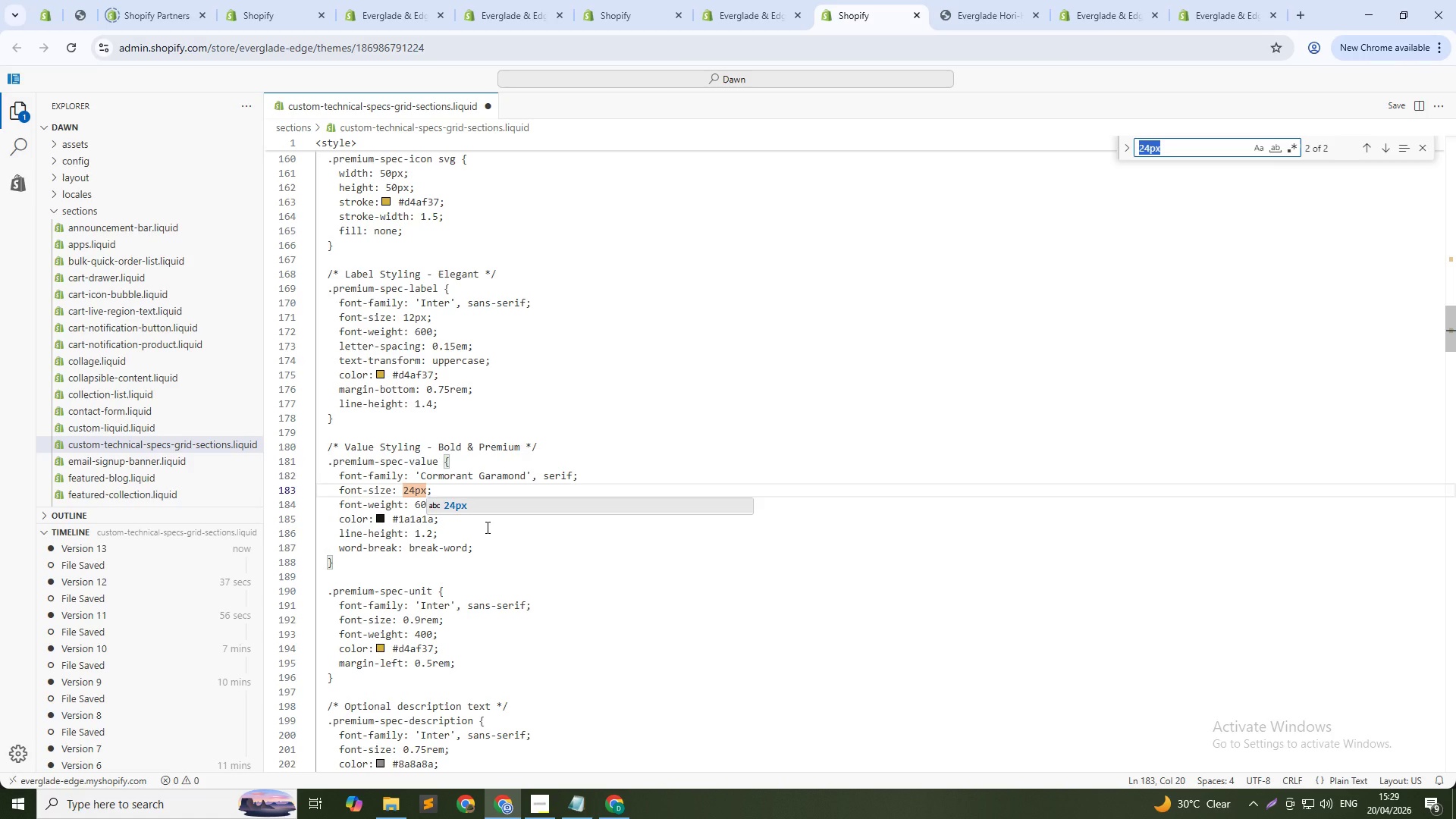 
key(Control+F)
 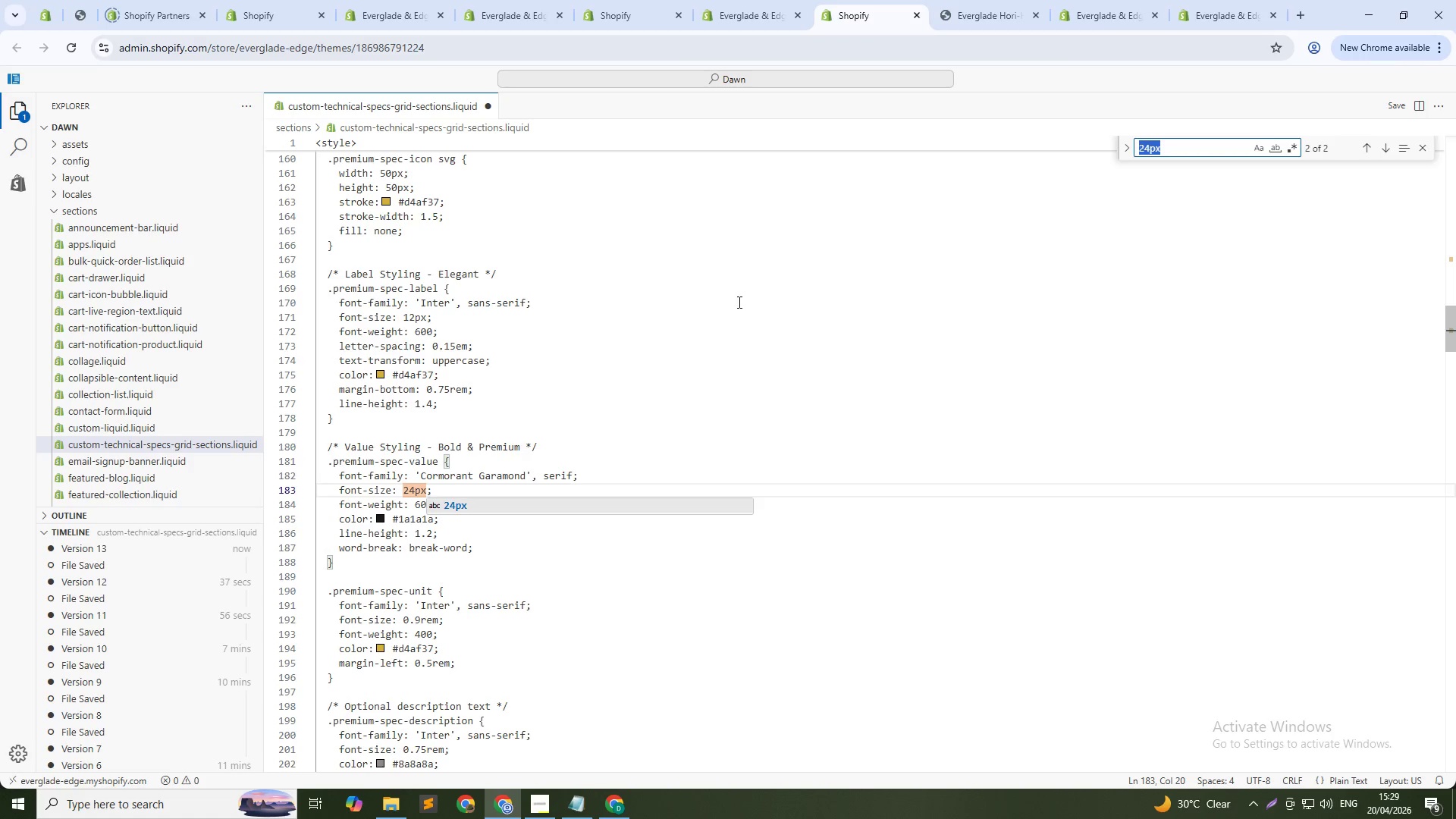 
key(Control+V)
 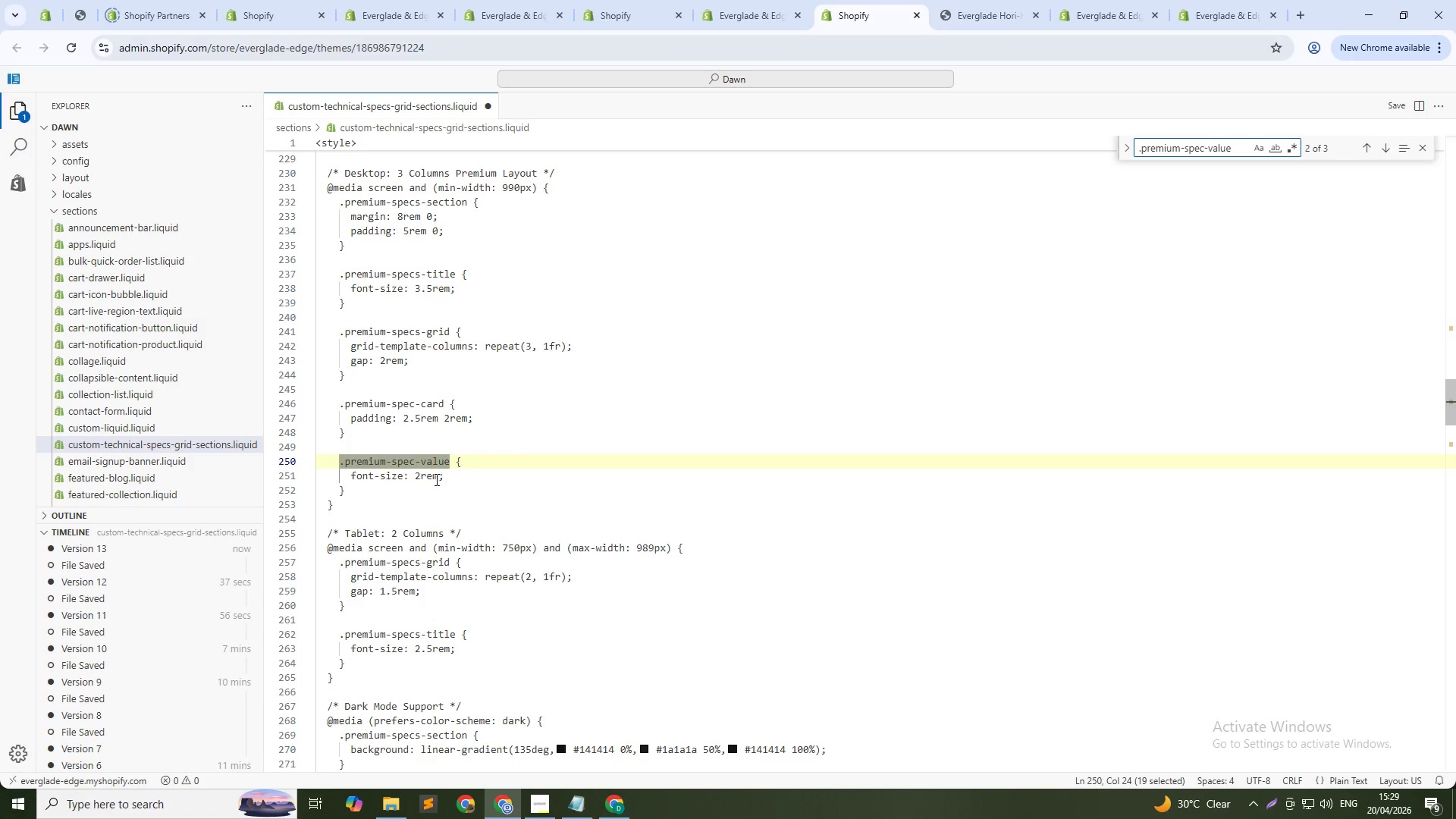 
left_click([418, 475])
 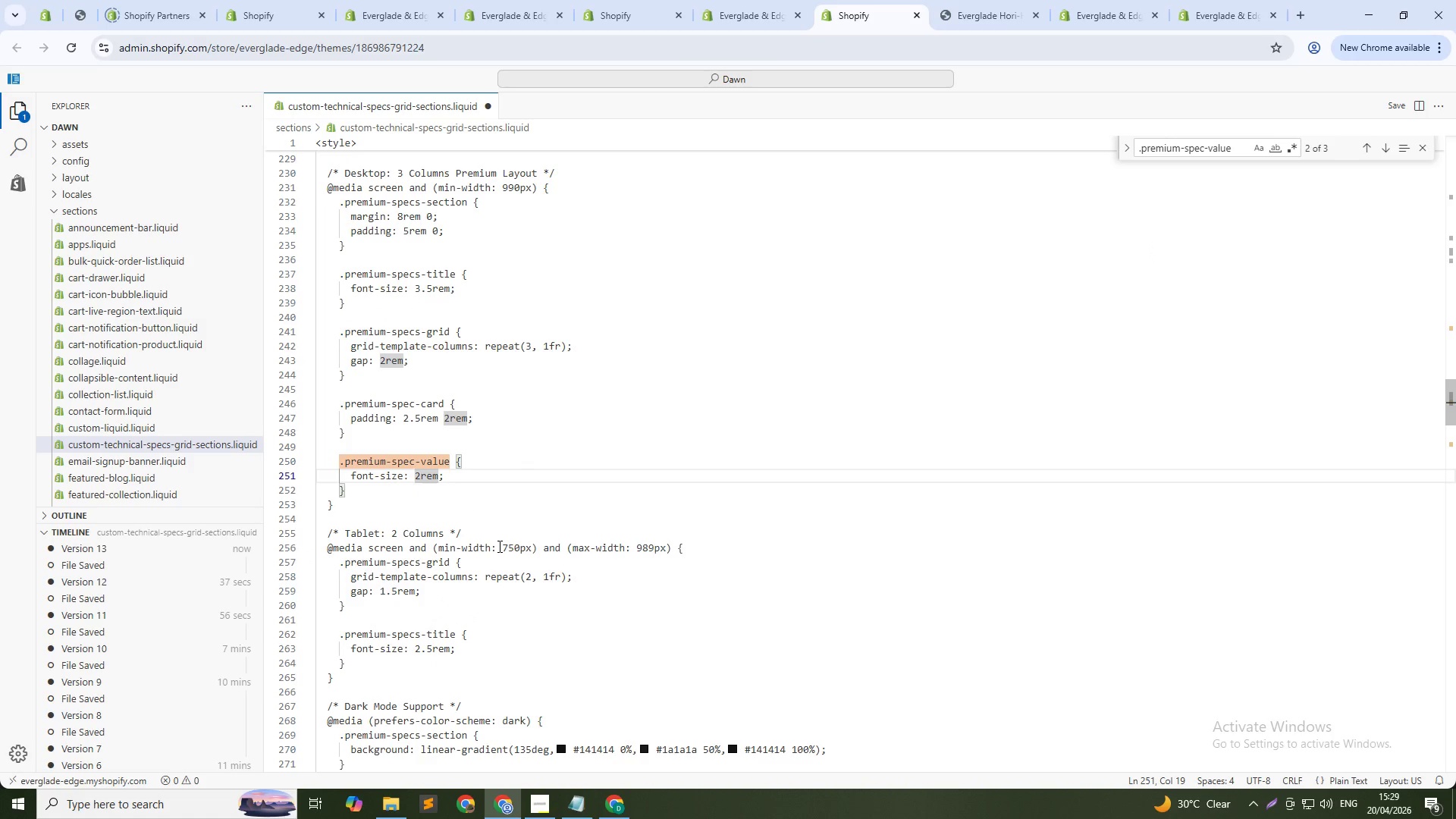 
type([Delete][Delete][Delete]4pc)
key(Backspace)
type(x)
 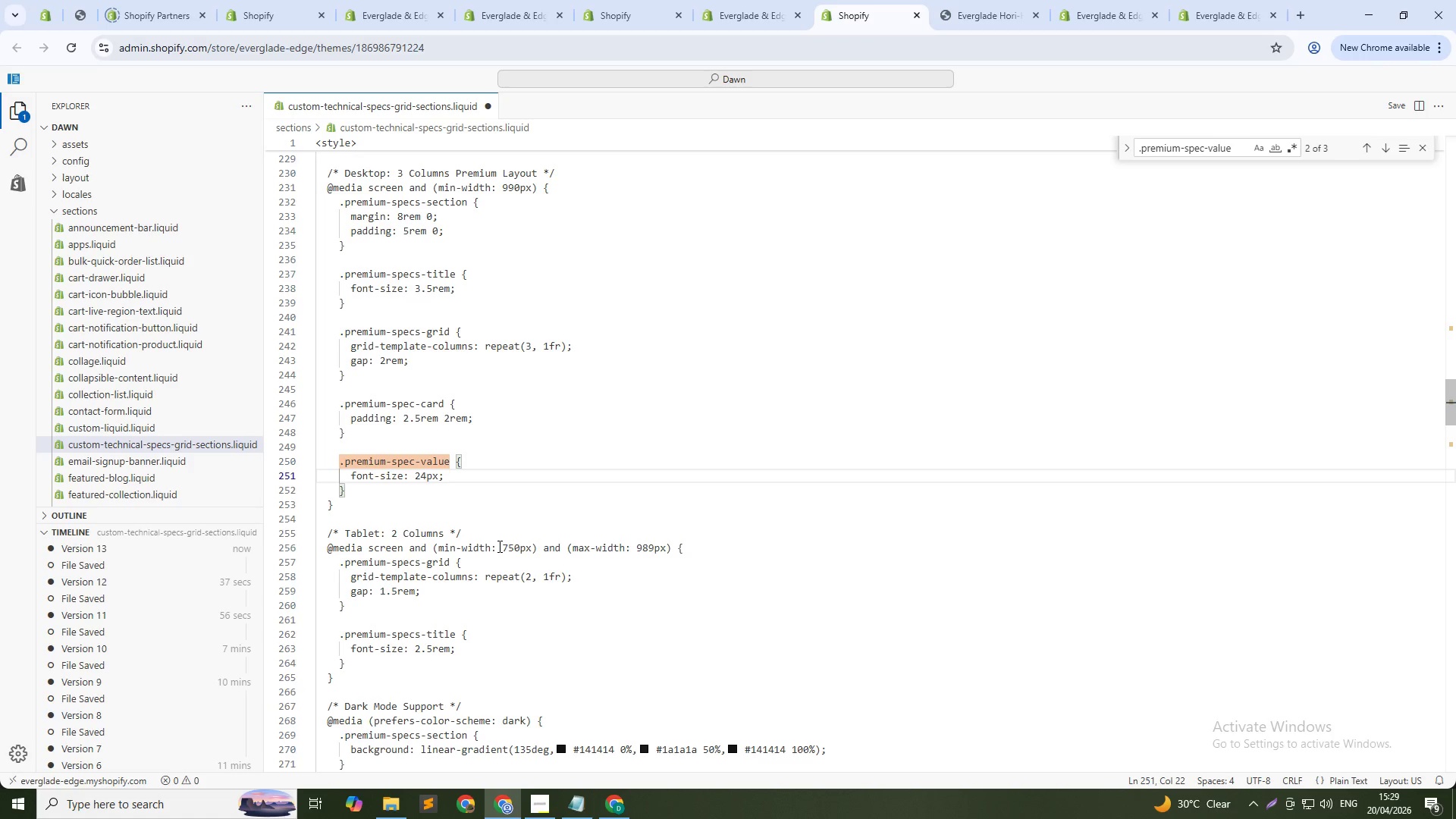 
hold_key(key=ControlLeft, duration=0.44)
 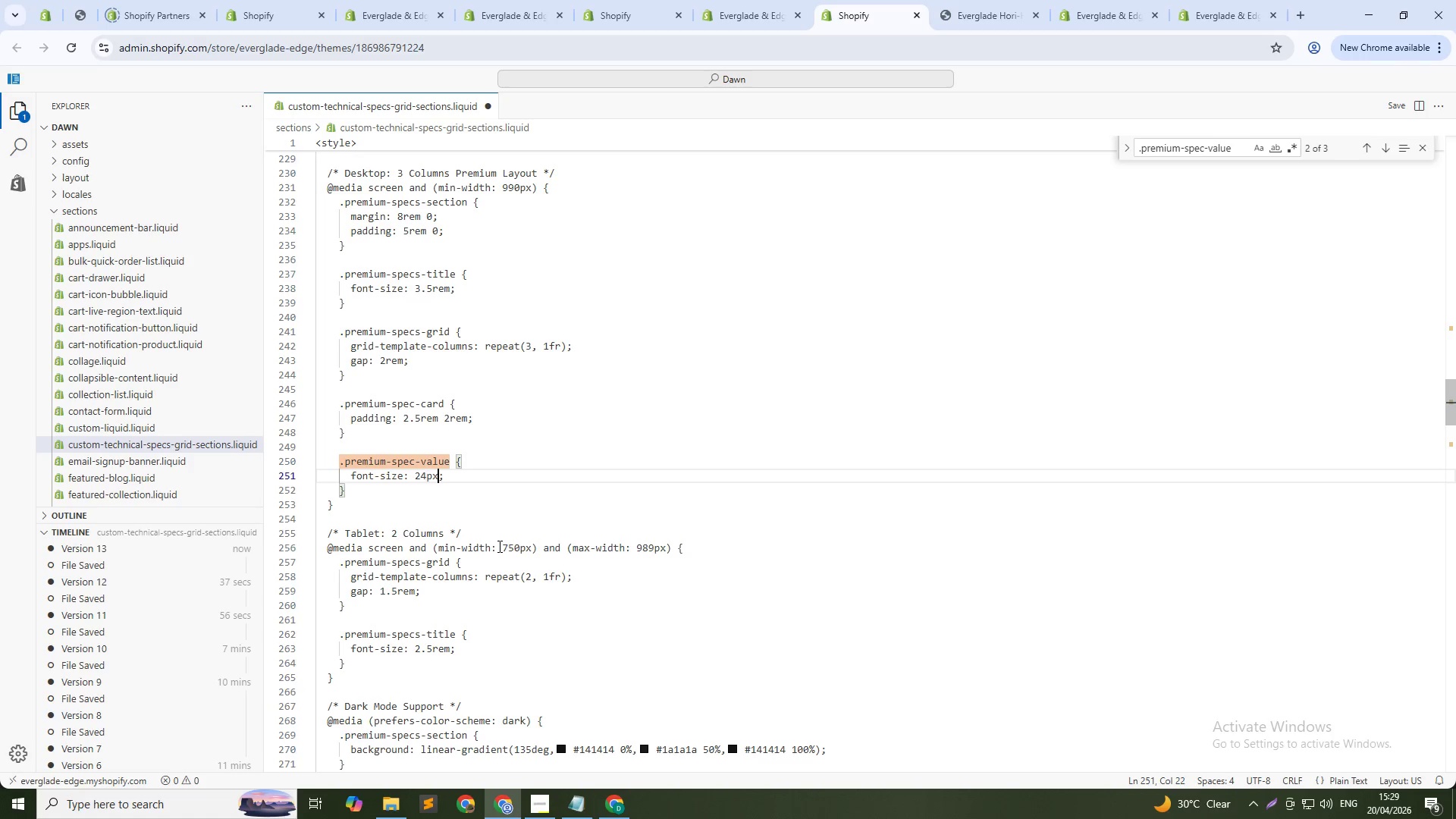 
key(Control+ControlLeft)
 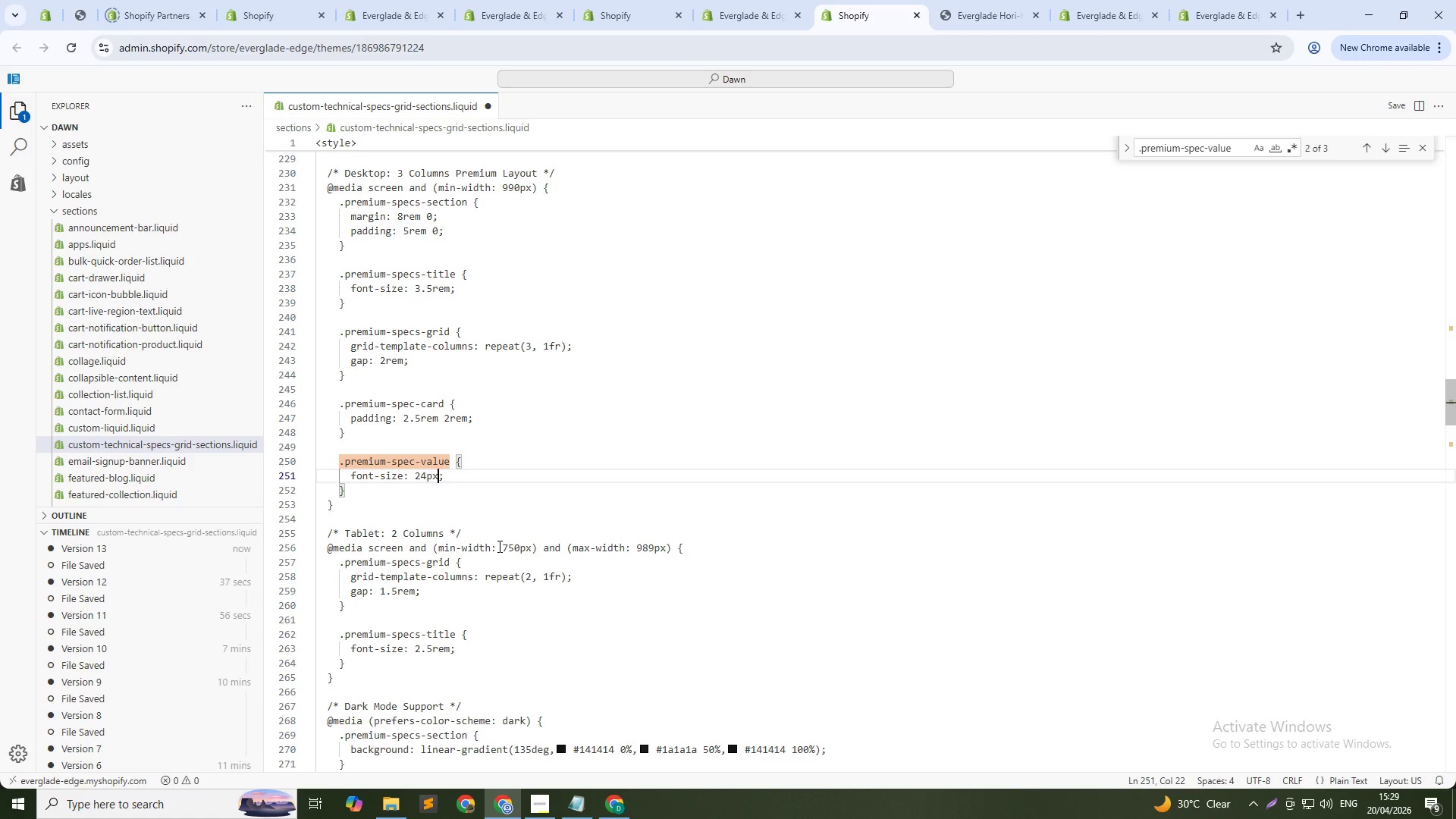 
key(S)
 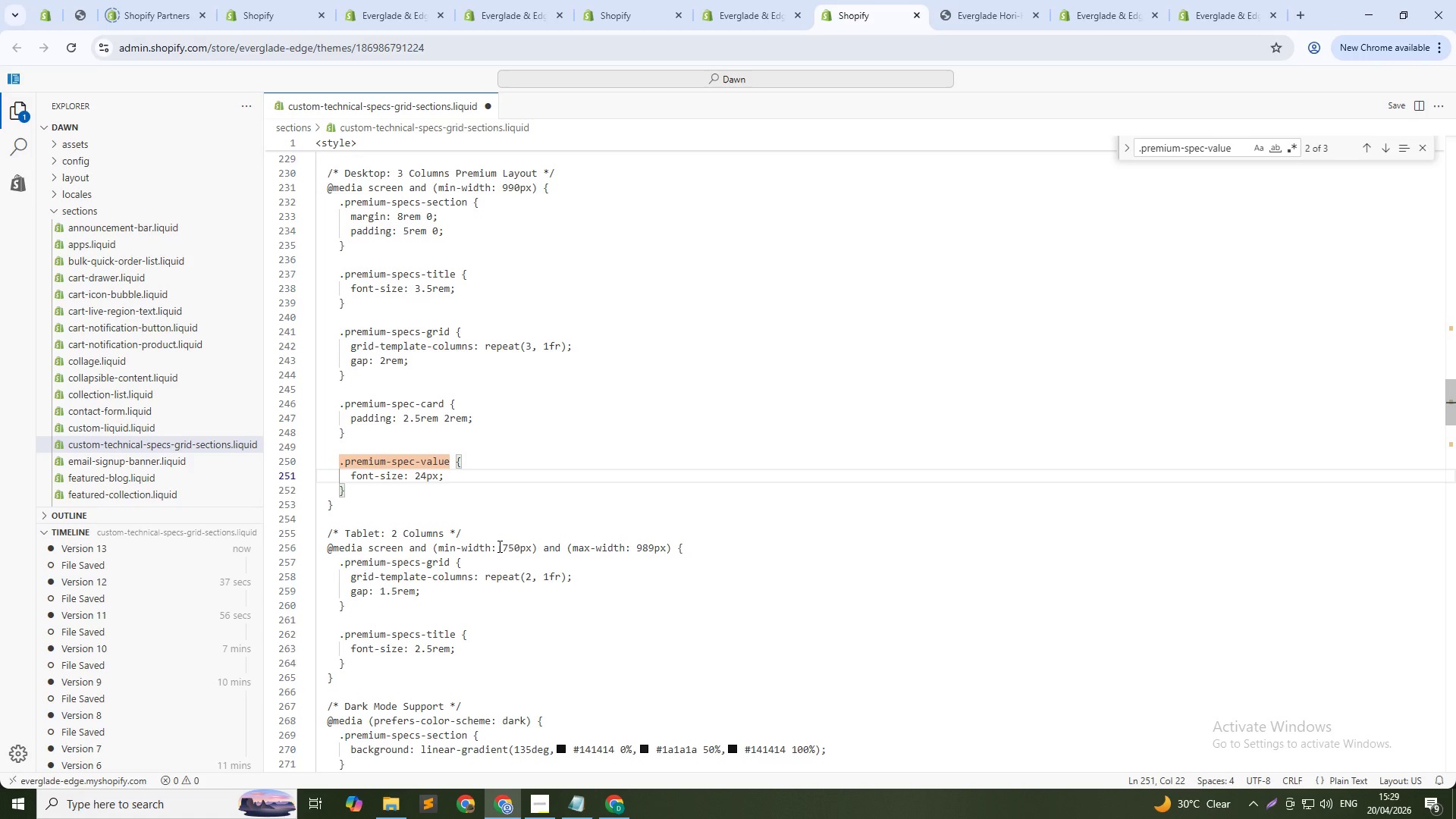 
hold_key(key=ControlLeft, duration=0.86)
 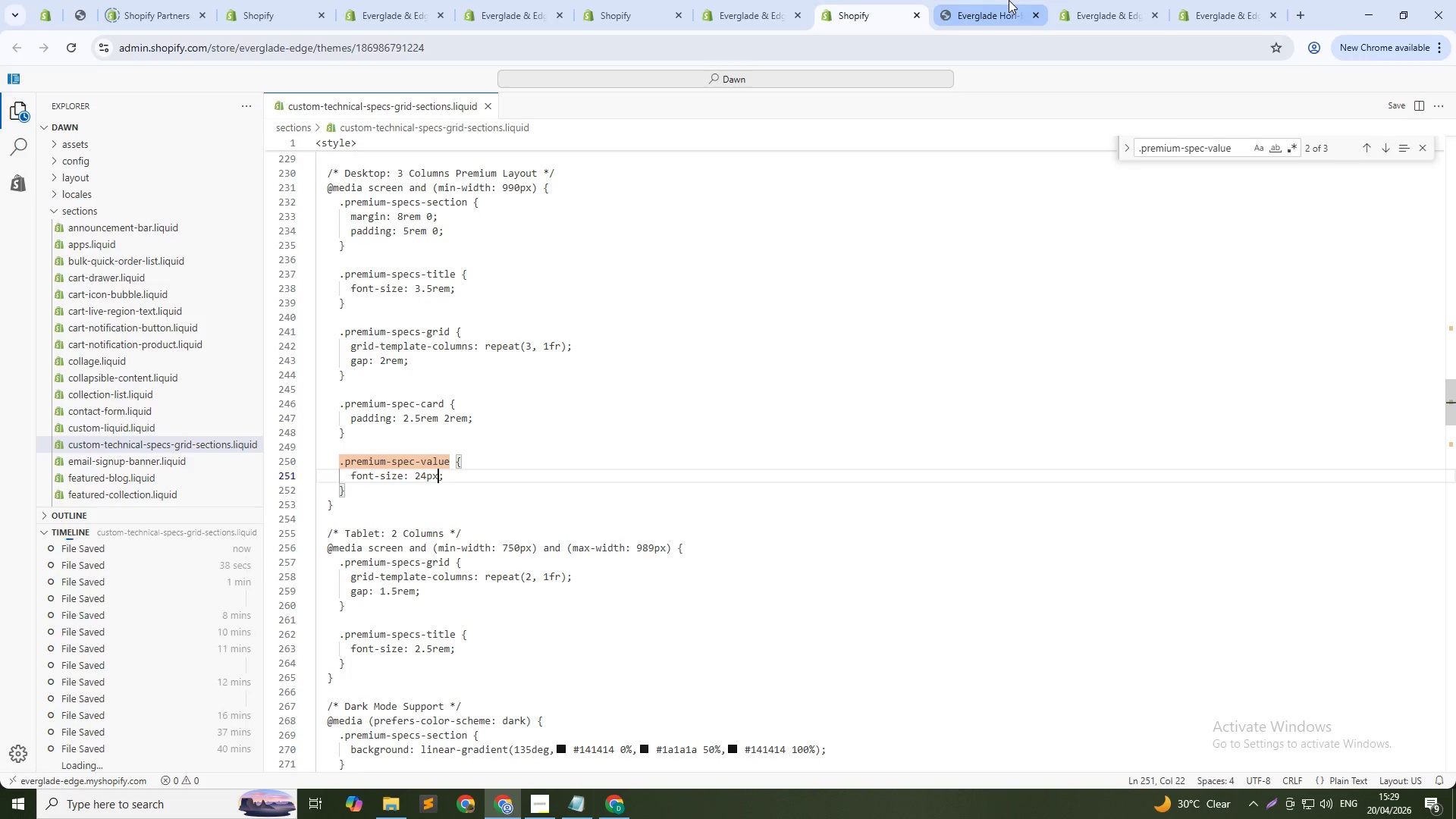 
left_click([1008, 0])
 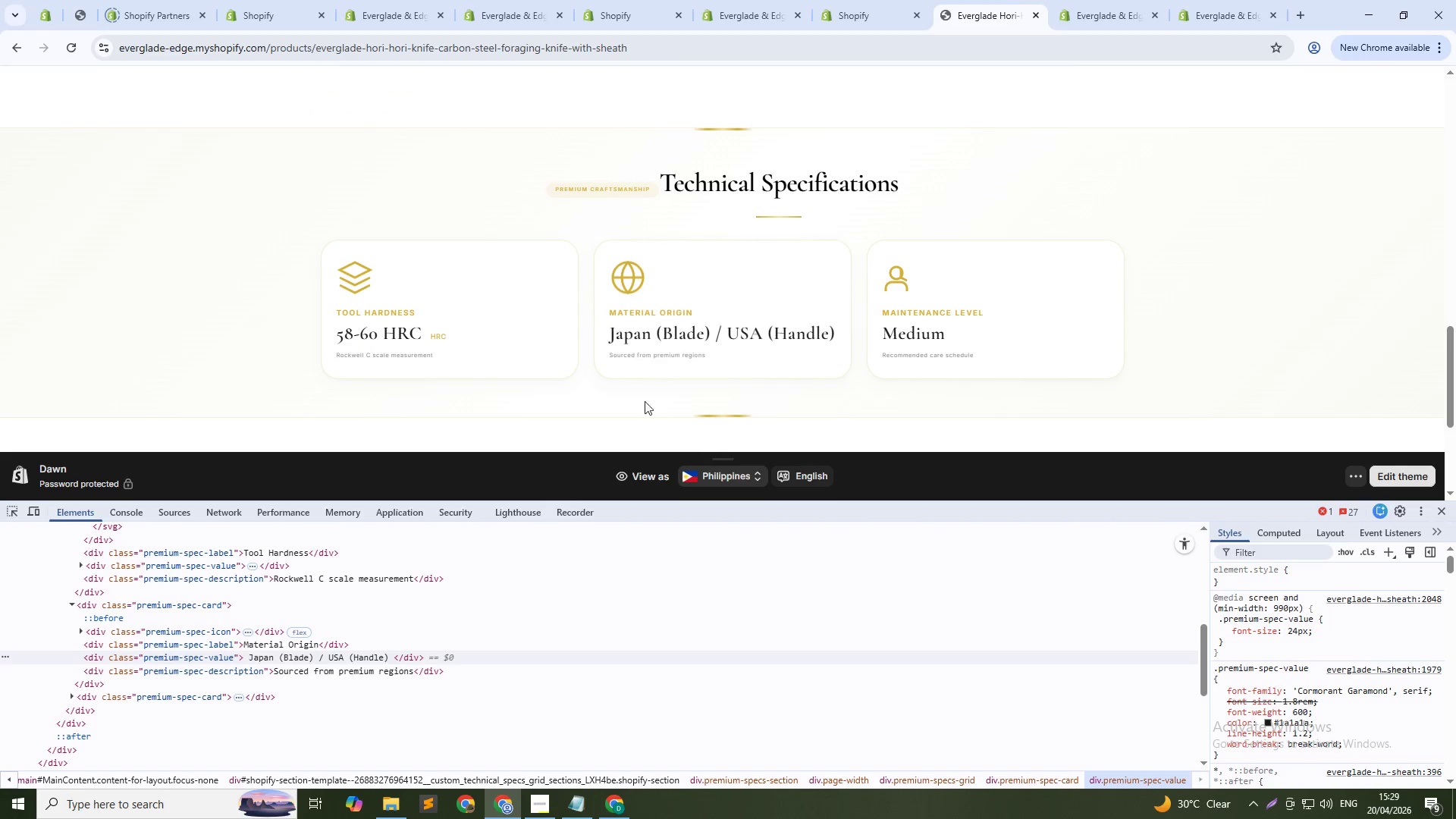 
key(Control+Shift+C)
 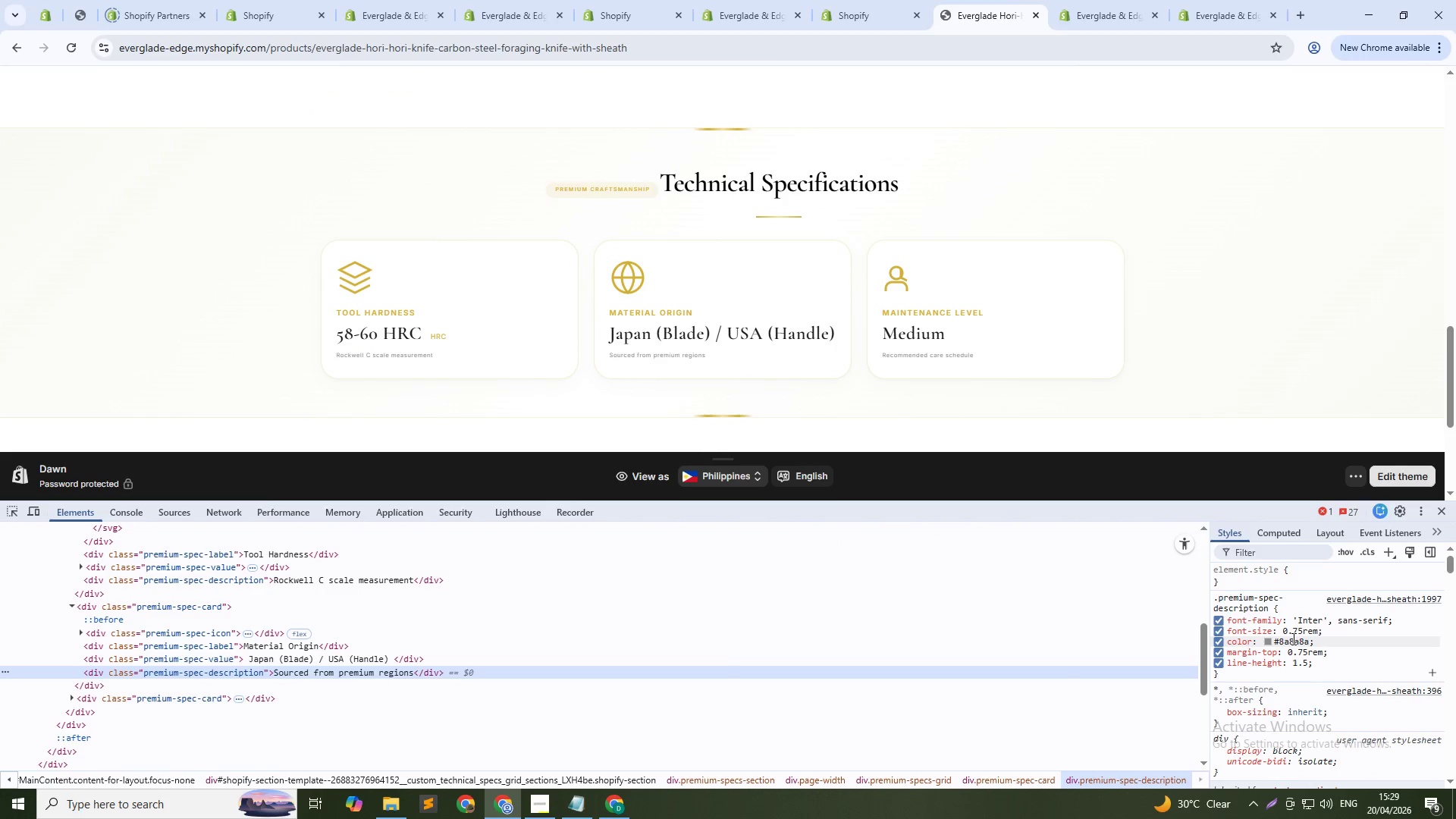 
left_click([1303, 629])
 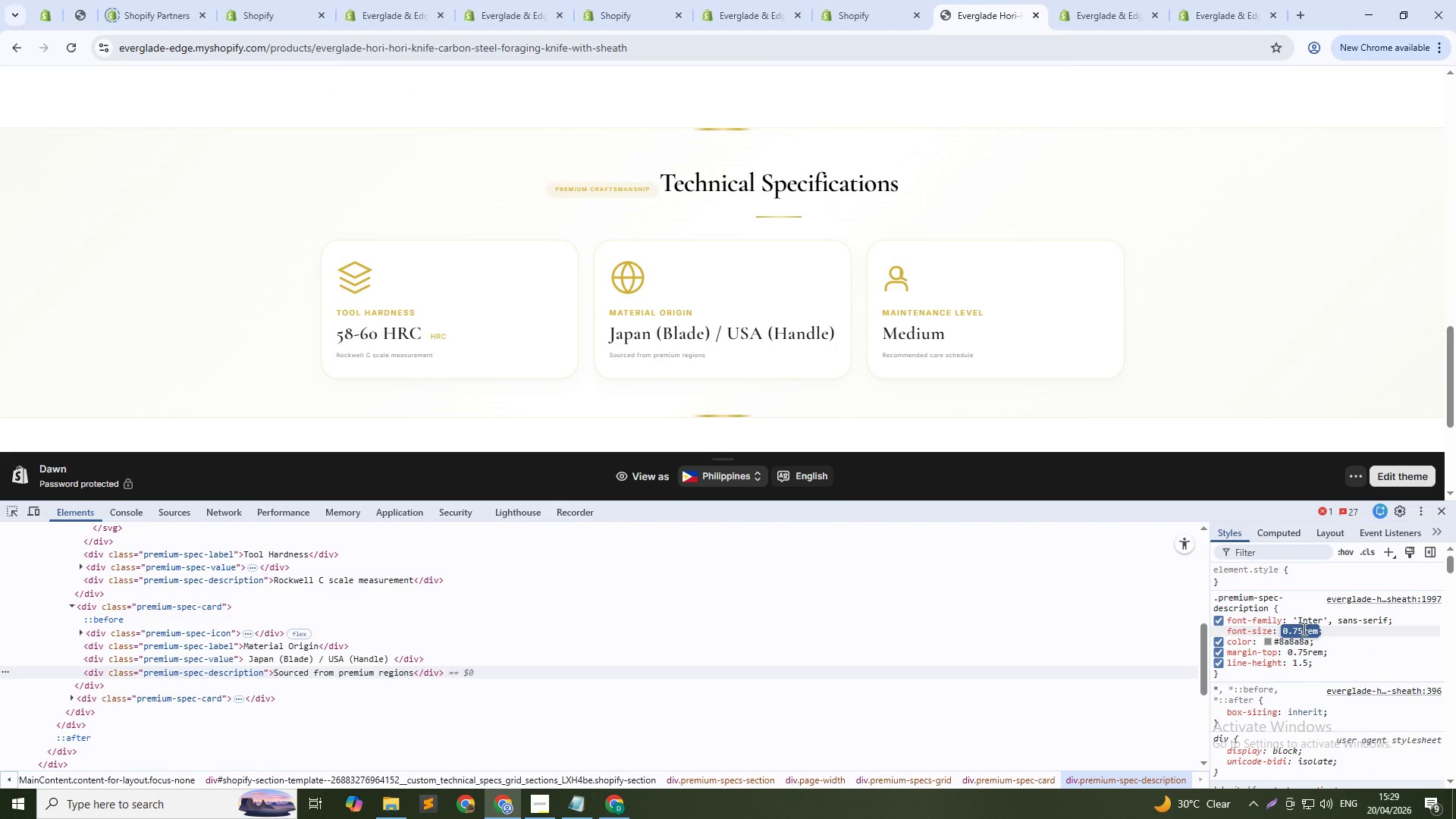 
type(12px)
 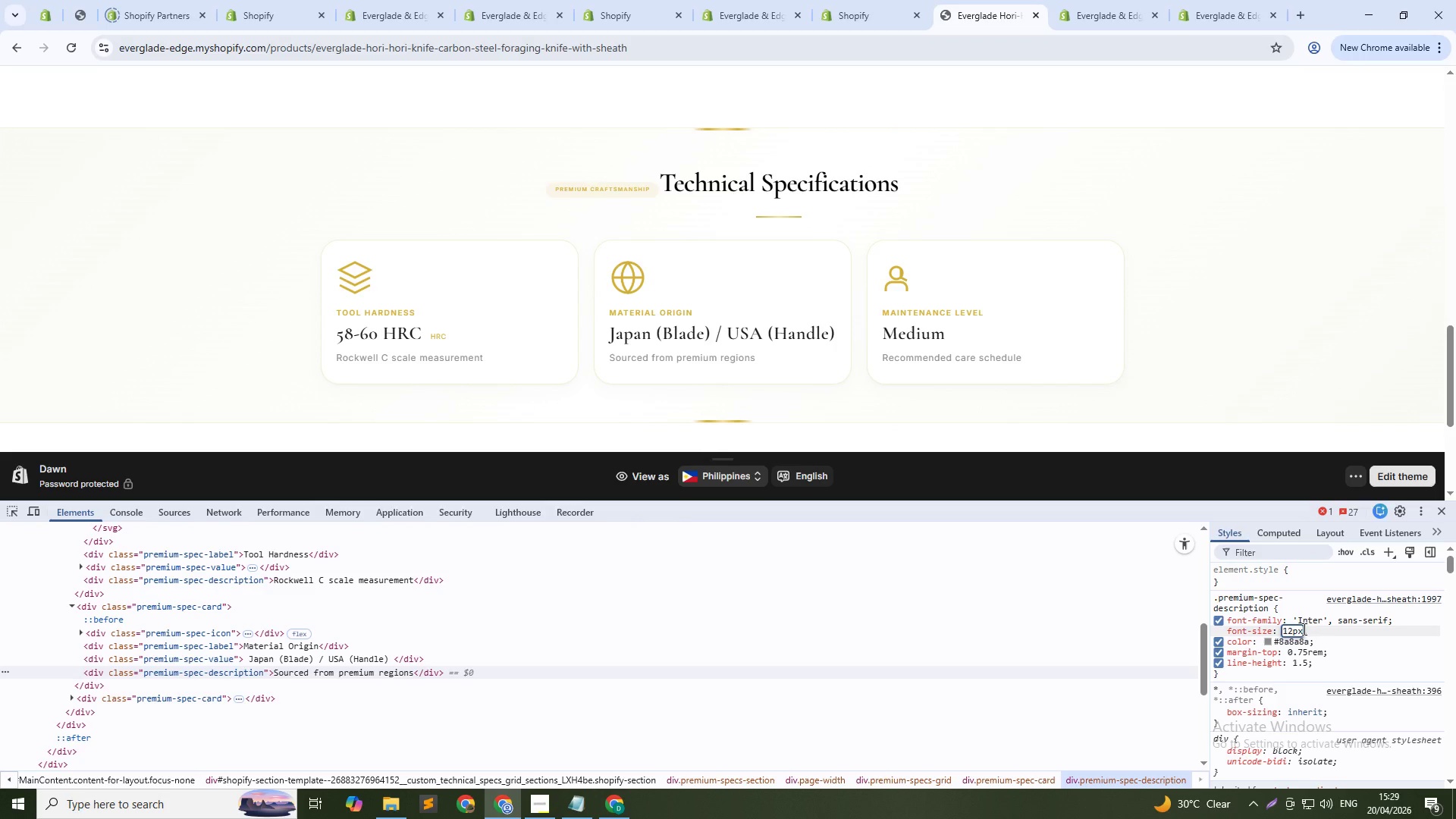 
key(Shift+ArrowUp)
 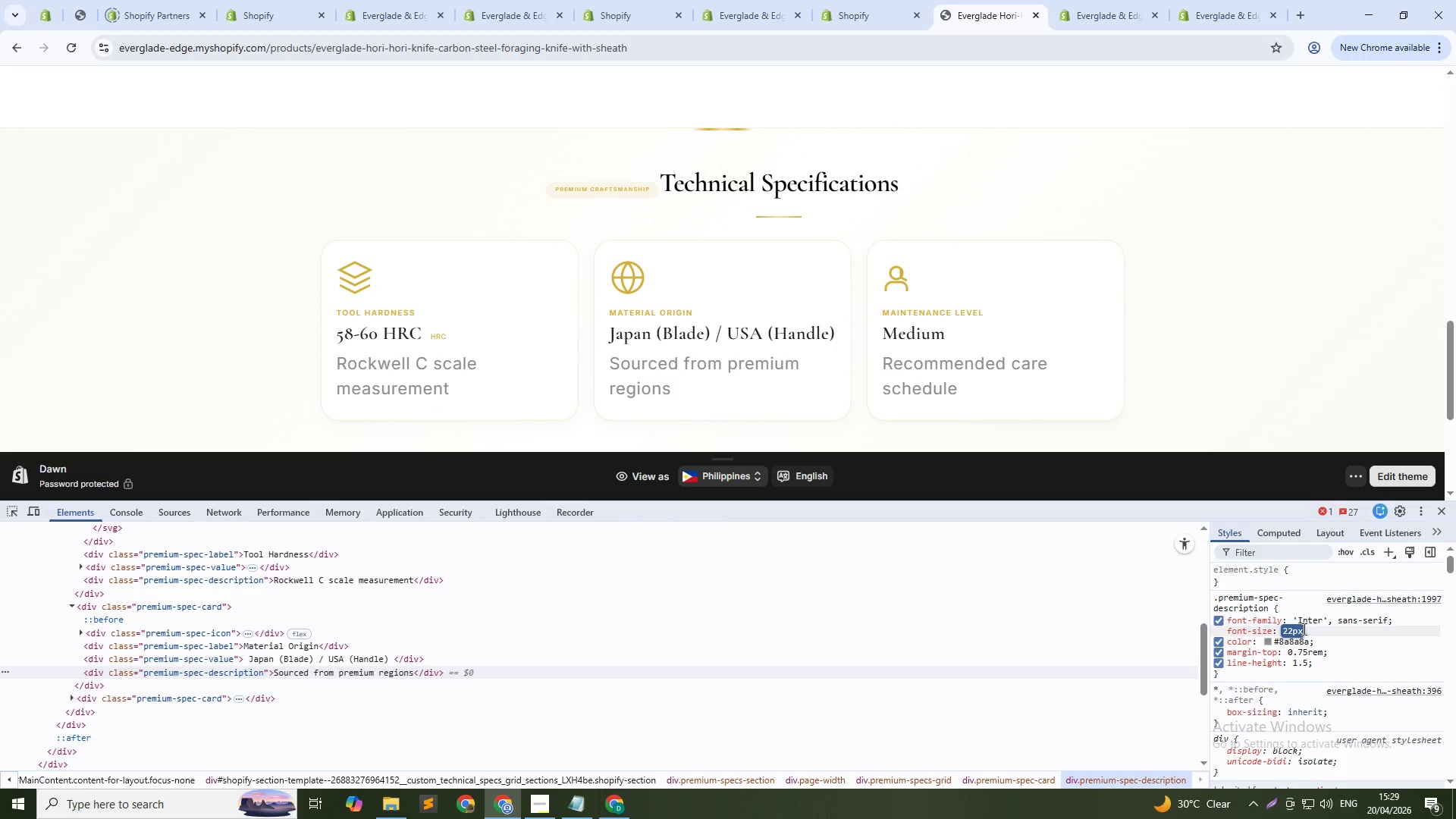 
key(ArrowDown)
 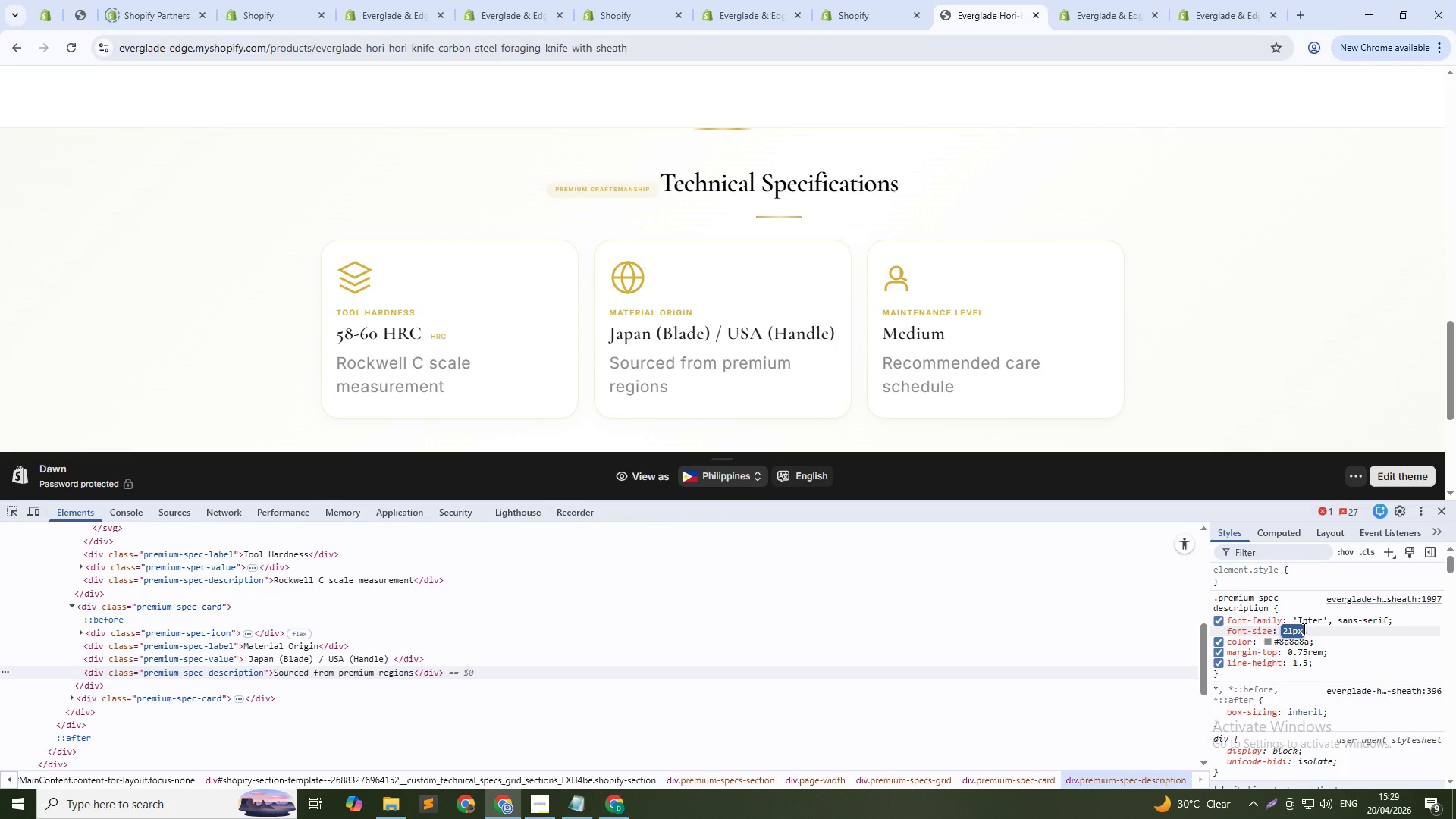 
key(Shift+ShiftRight)
 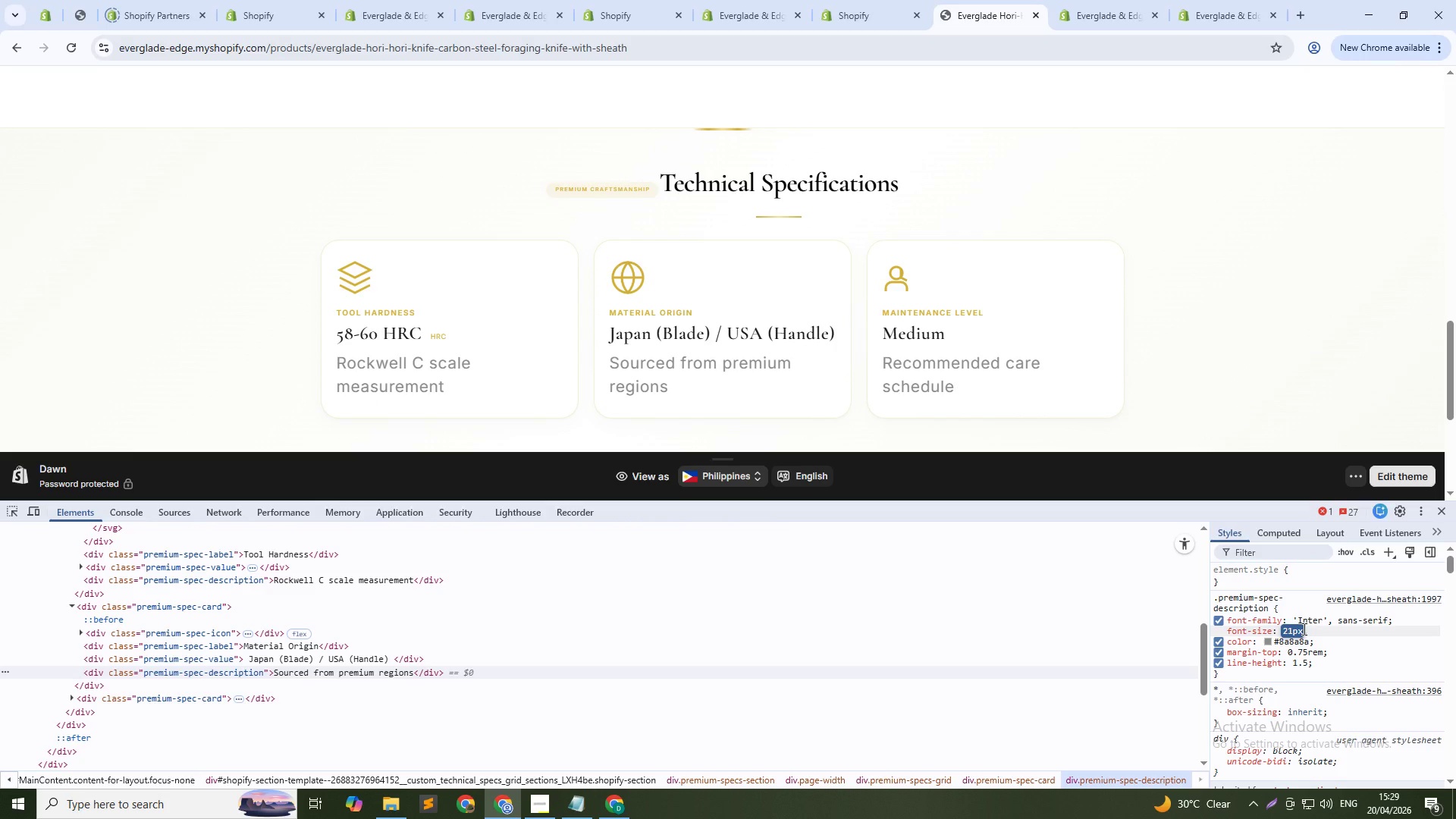 
key(Shift+ArrowDown)
 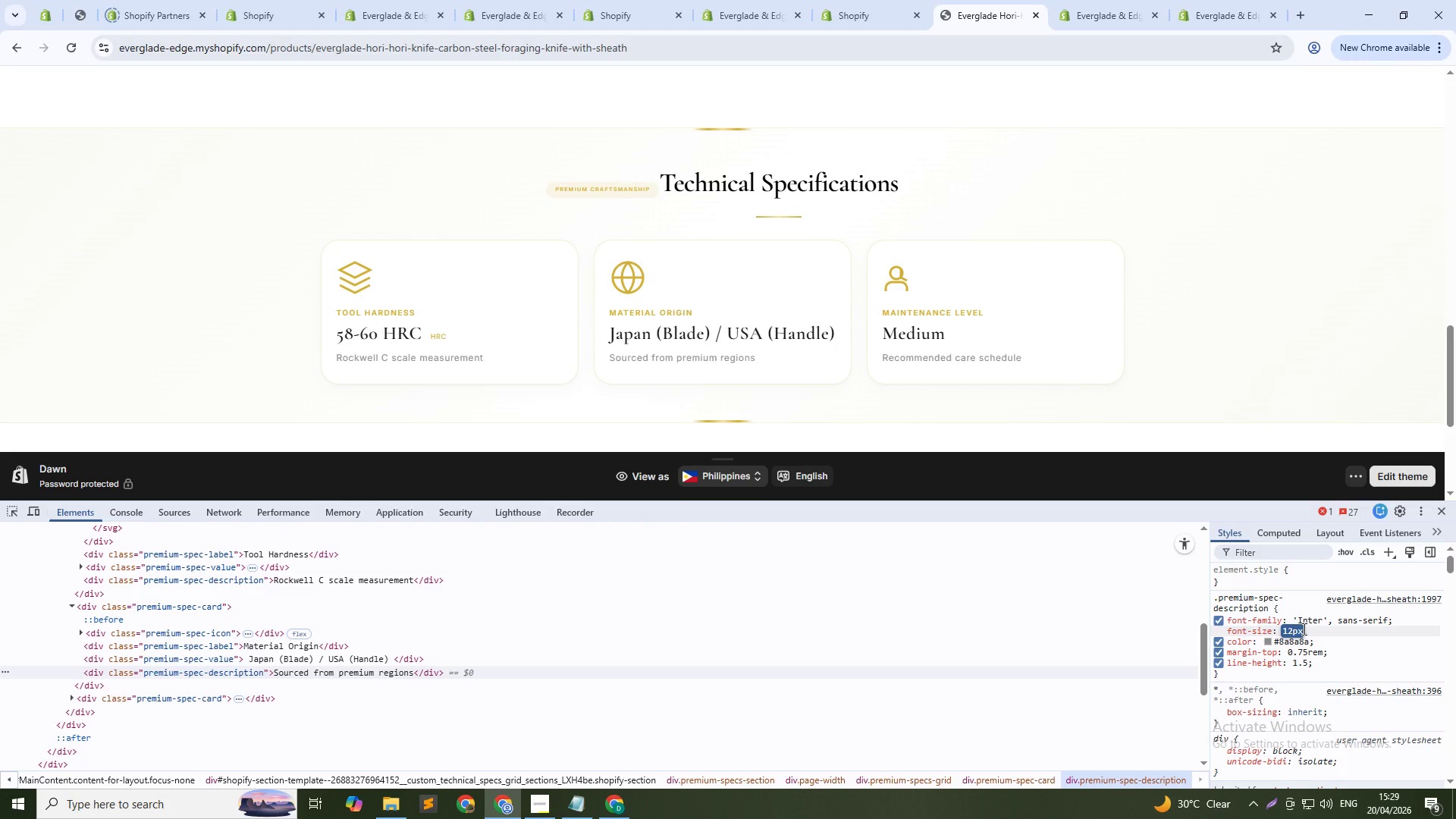 
key(ArrowUp)
 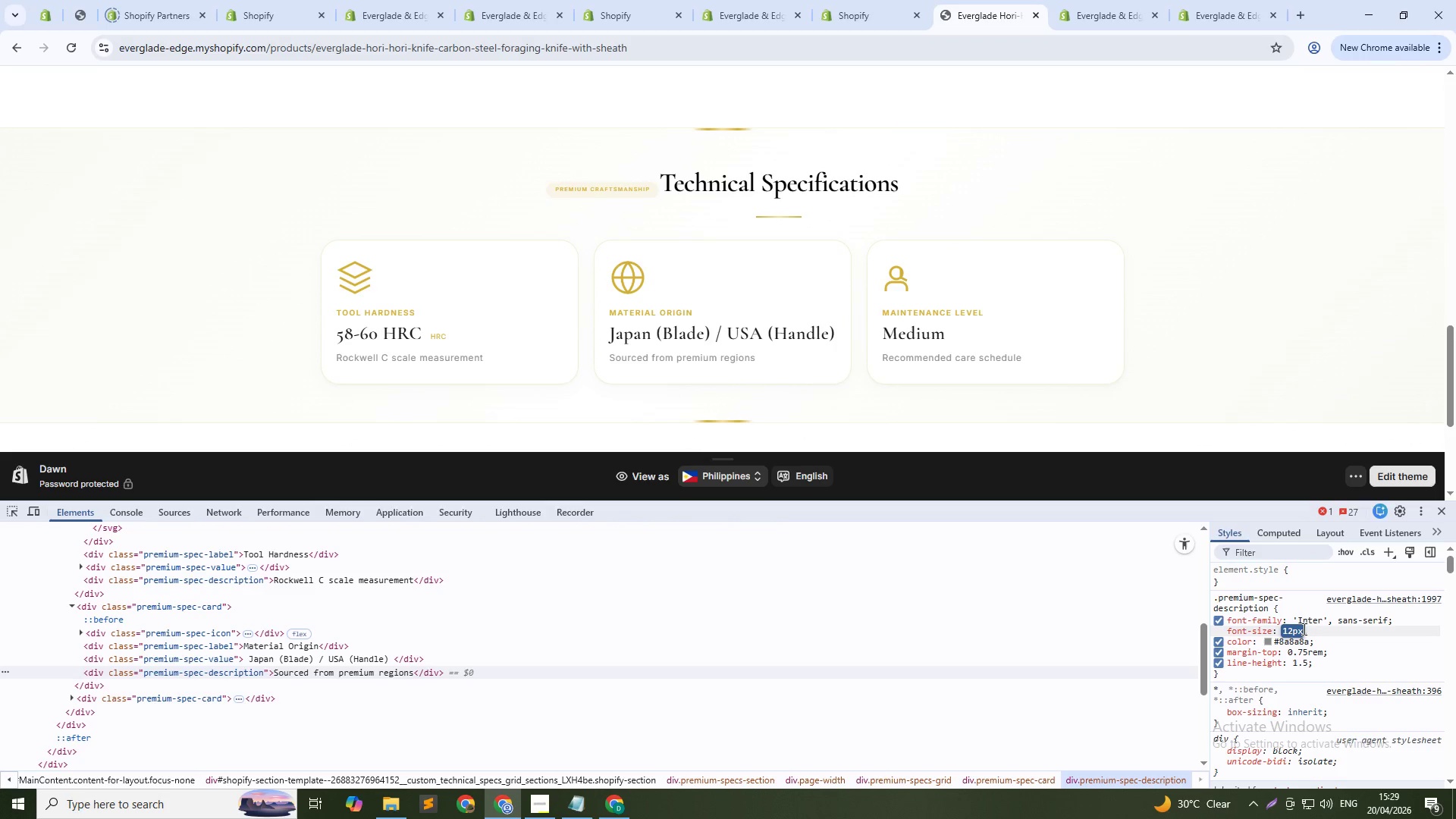 
key(ArrowUp)
 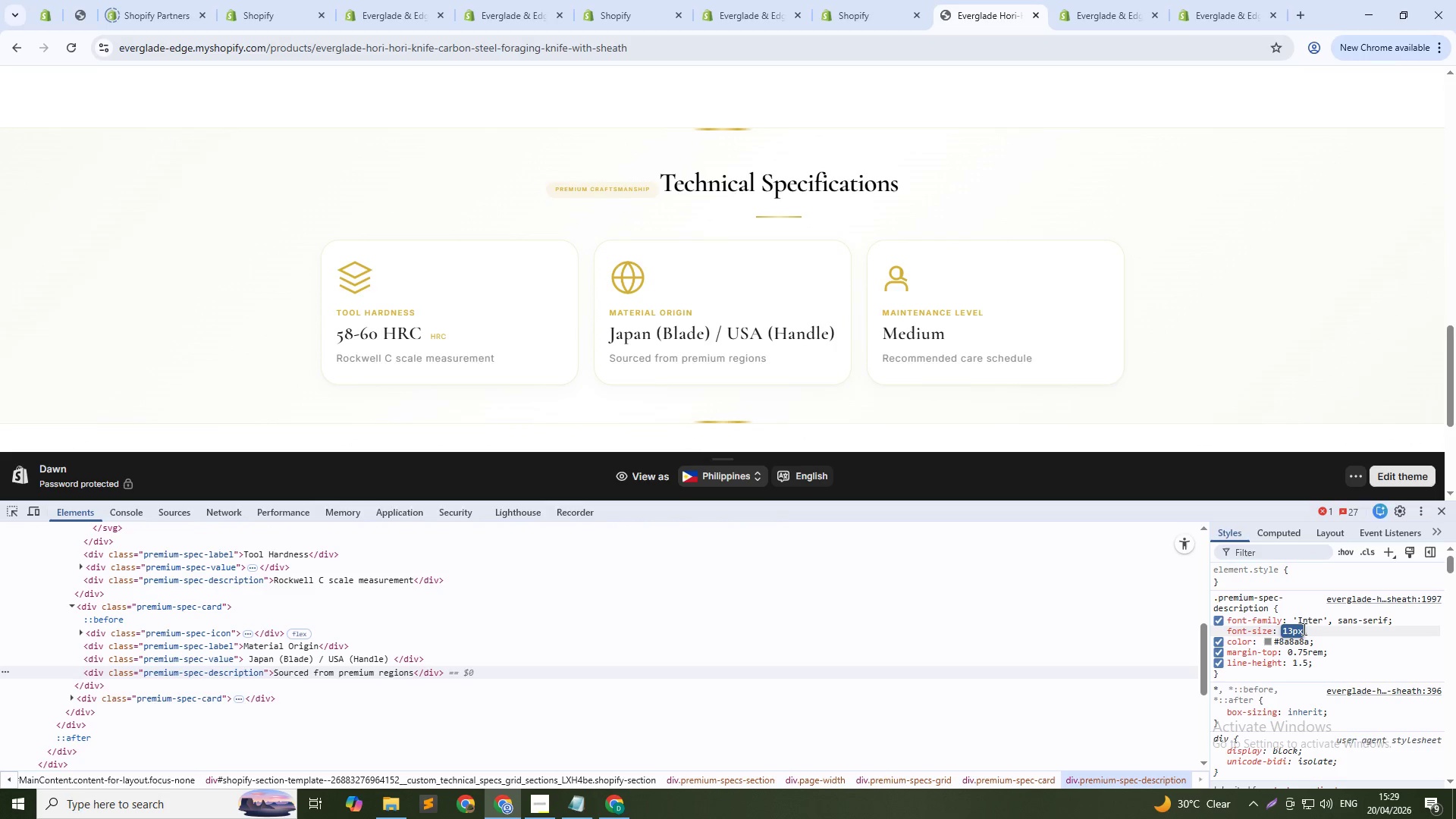 
key(ArrowUp)
 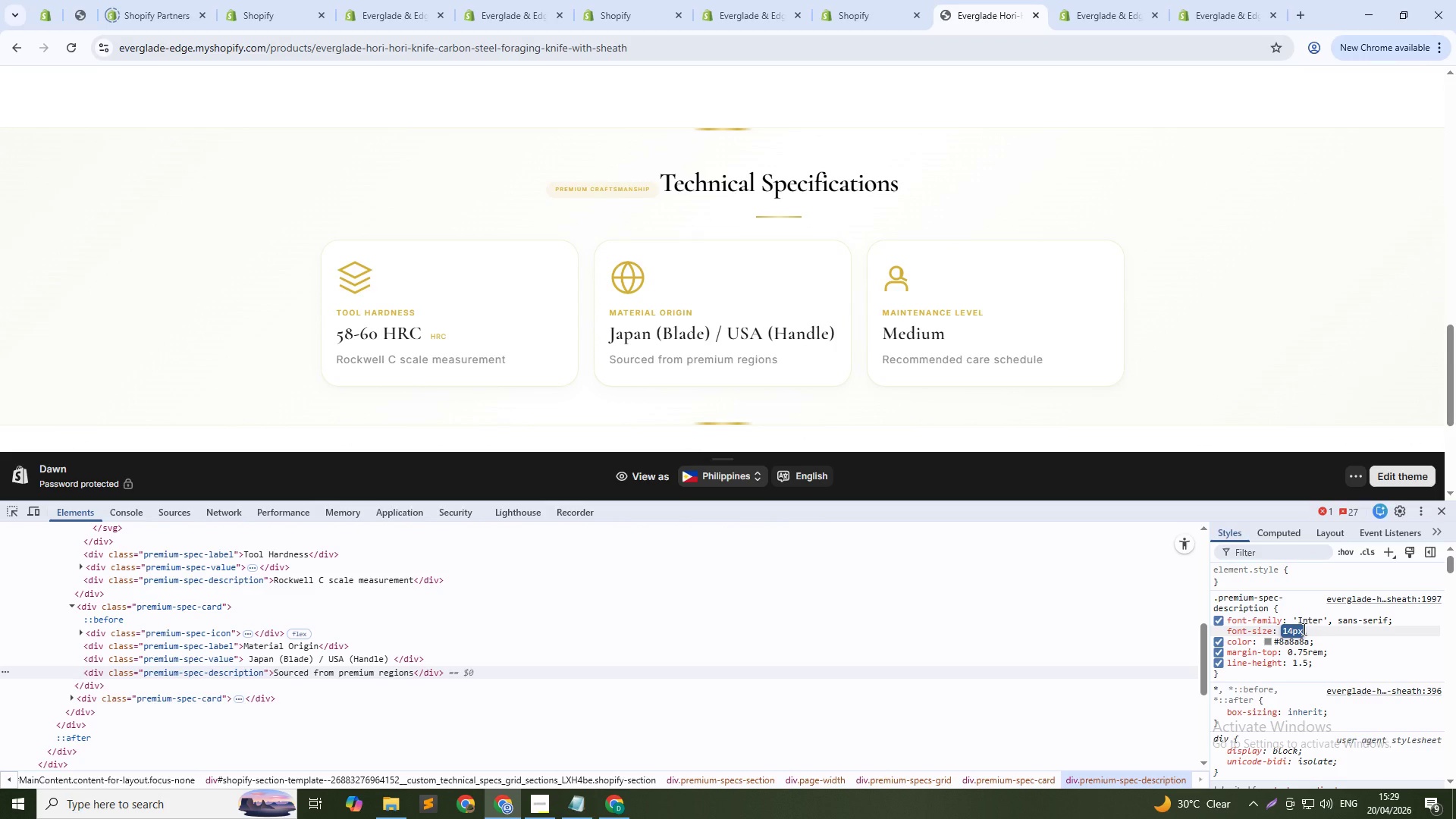 
key(Control+Shift+C)
 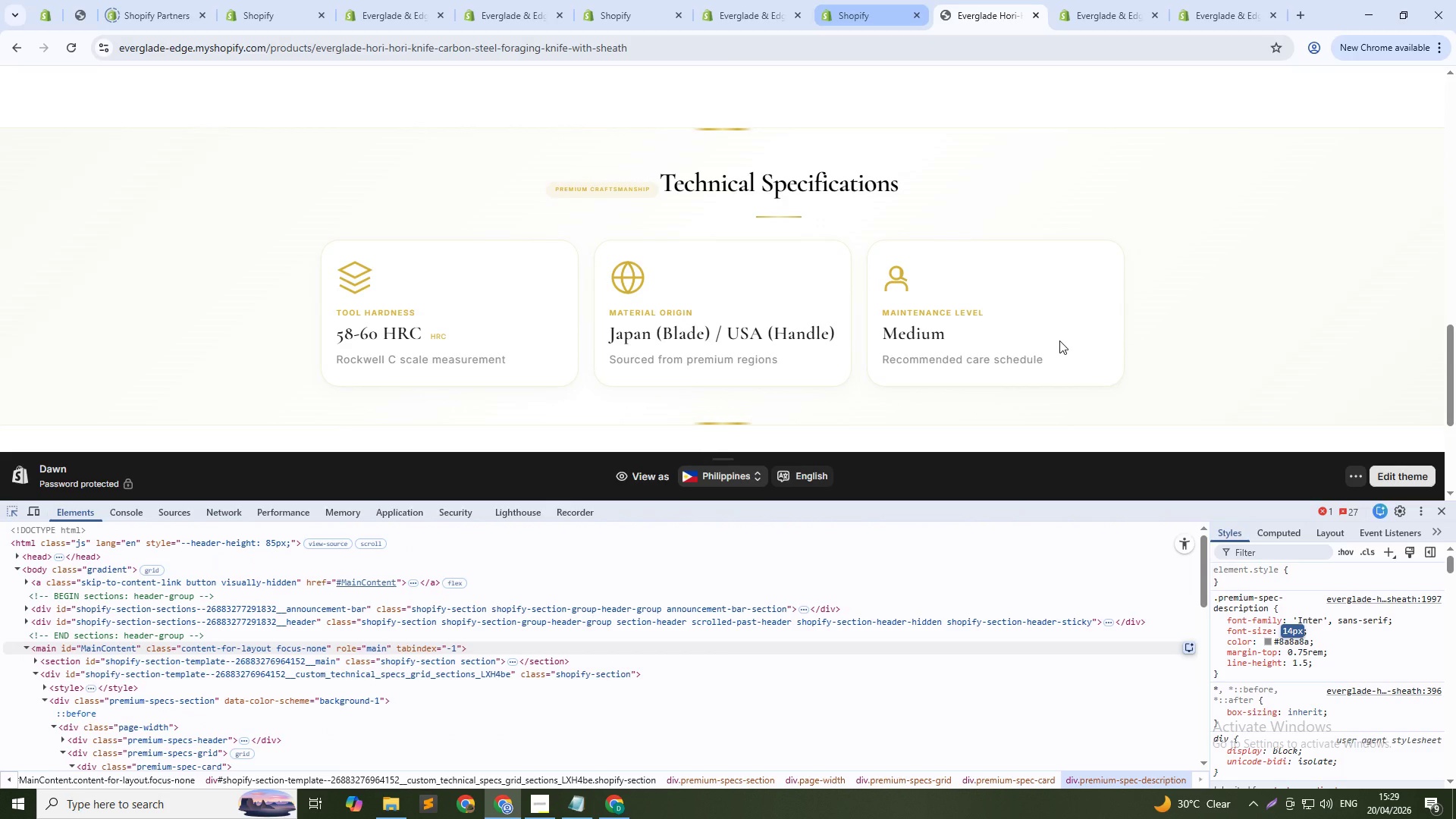 
left_click([1232, 598])
 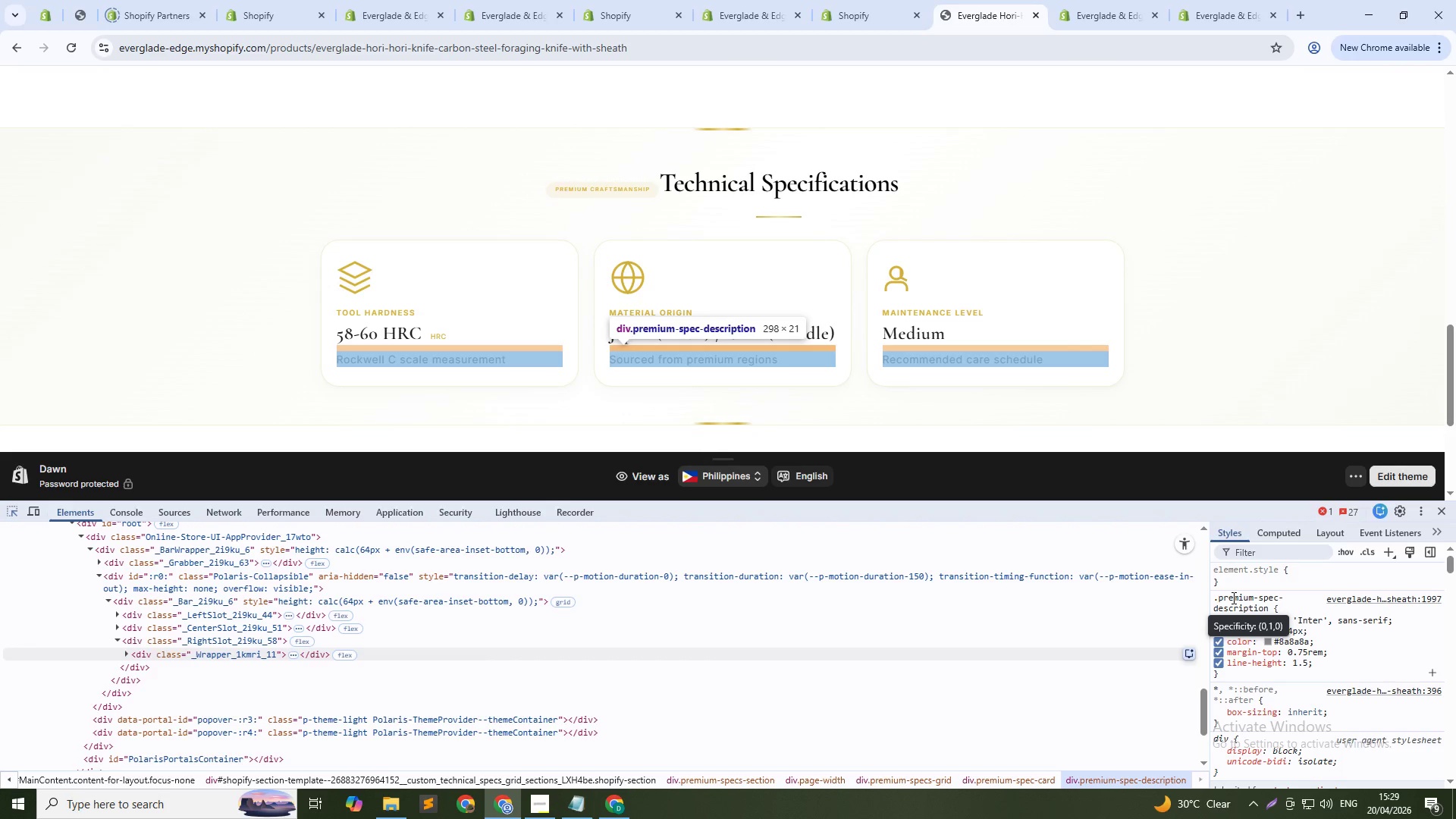 
left_click([1232, 598])
 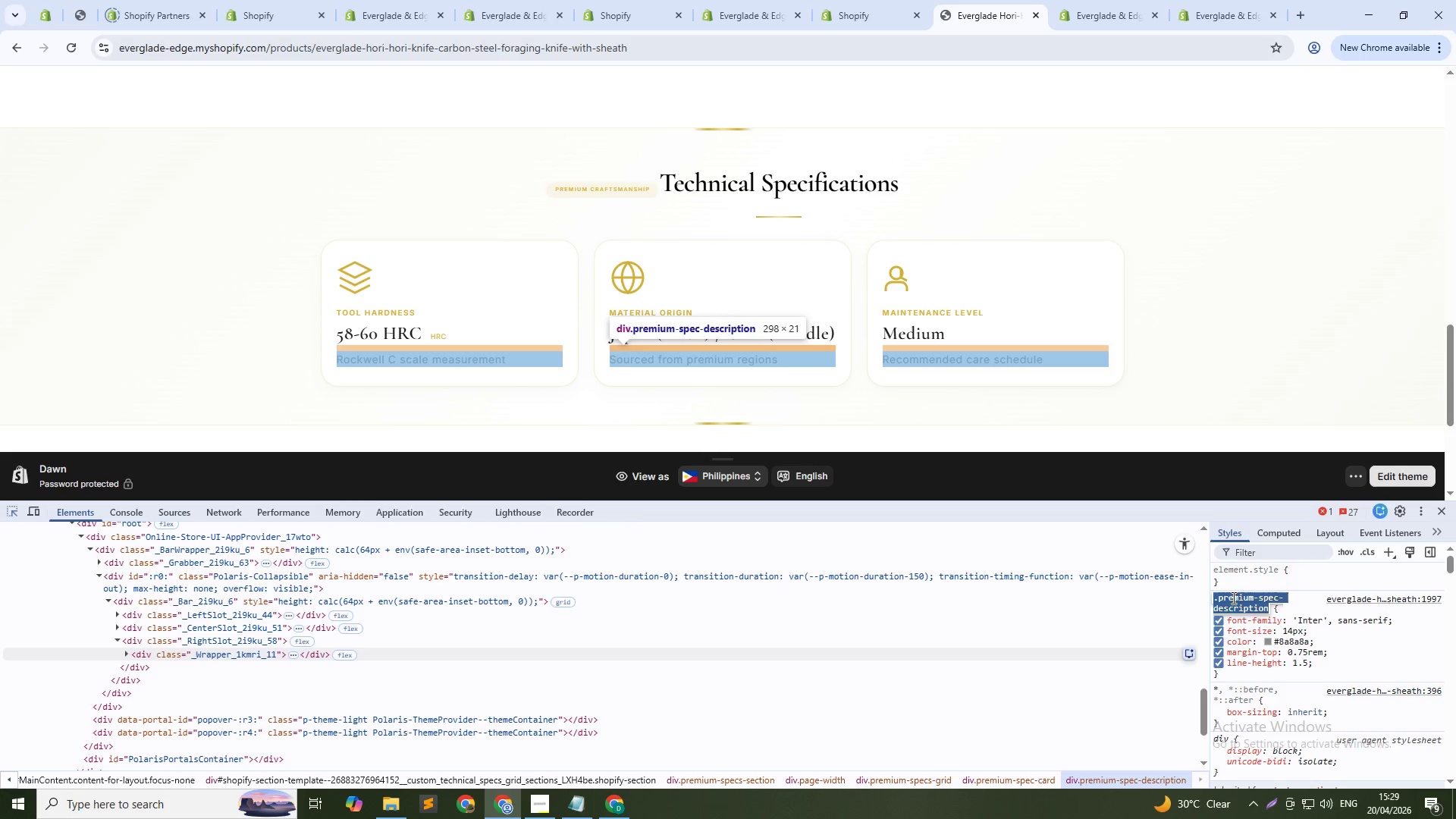 
key(Control+C)
 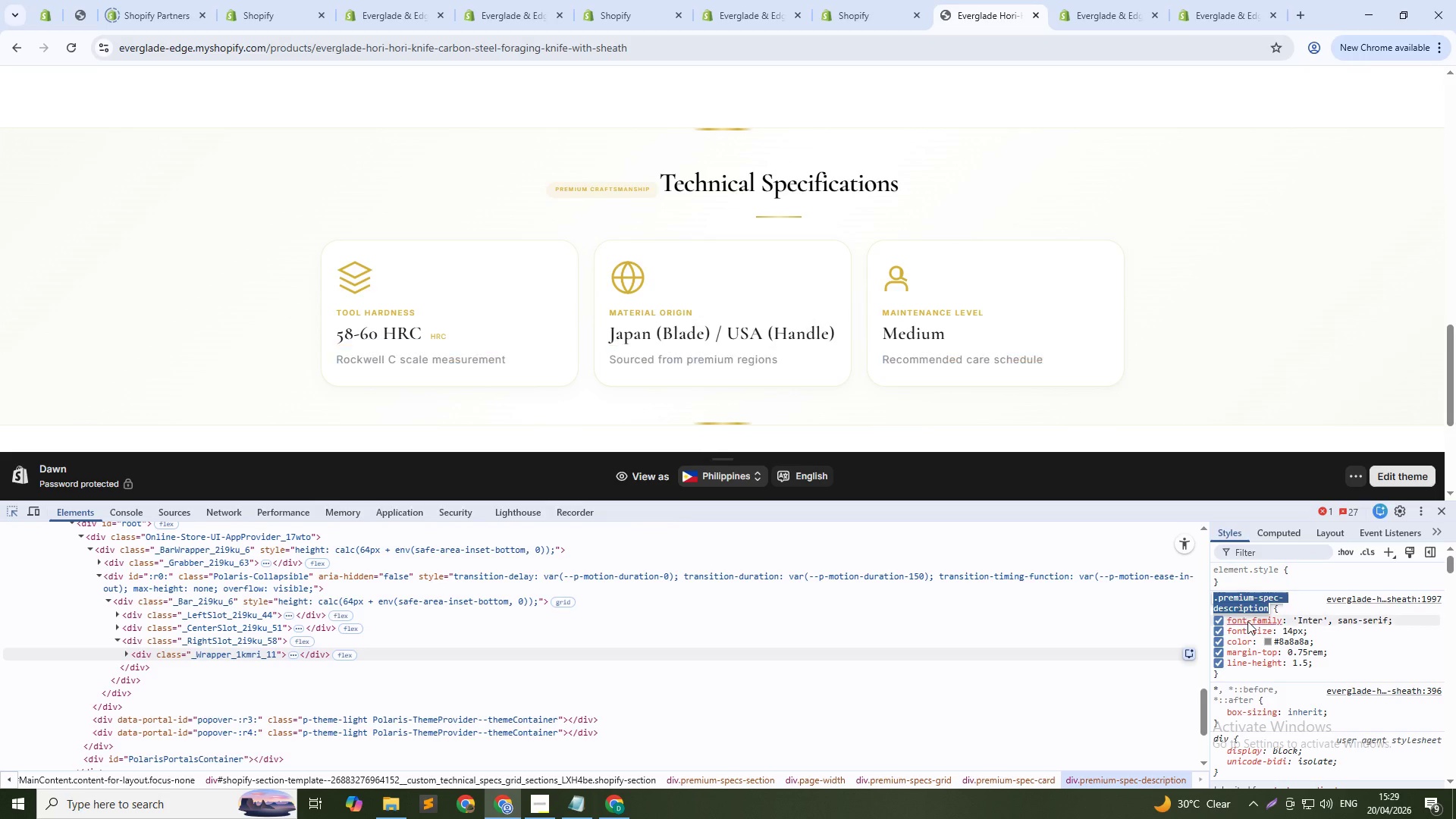 
key(Control+C)
 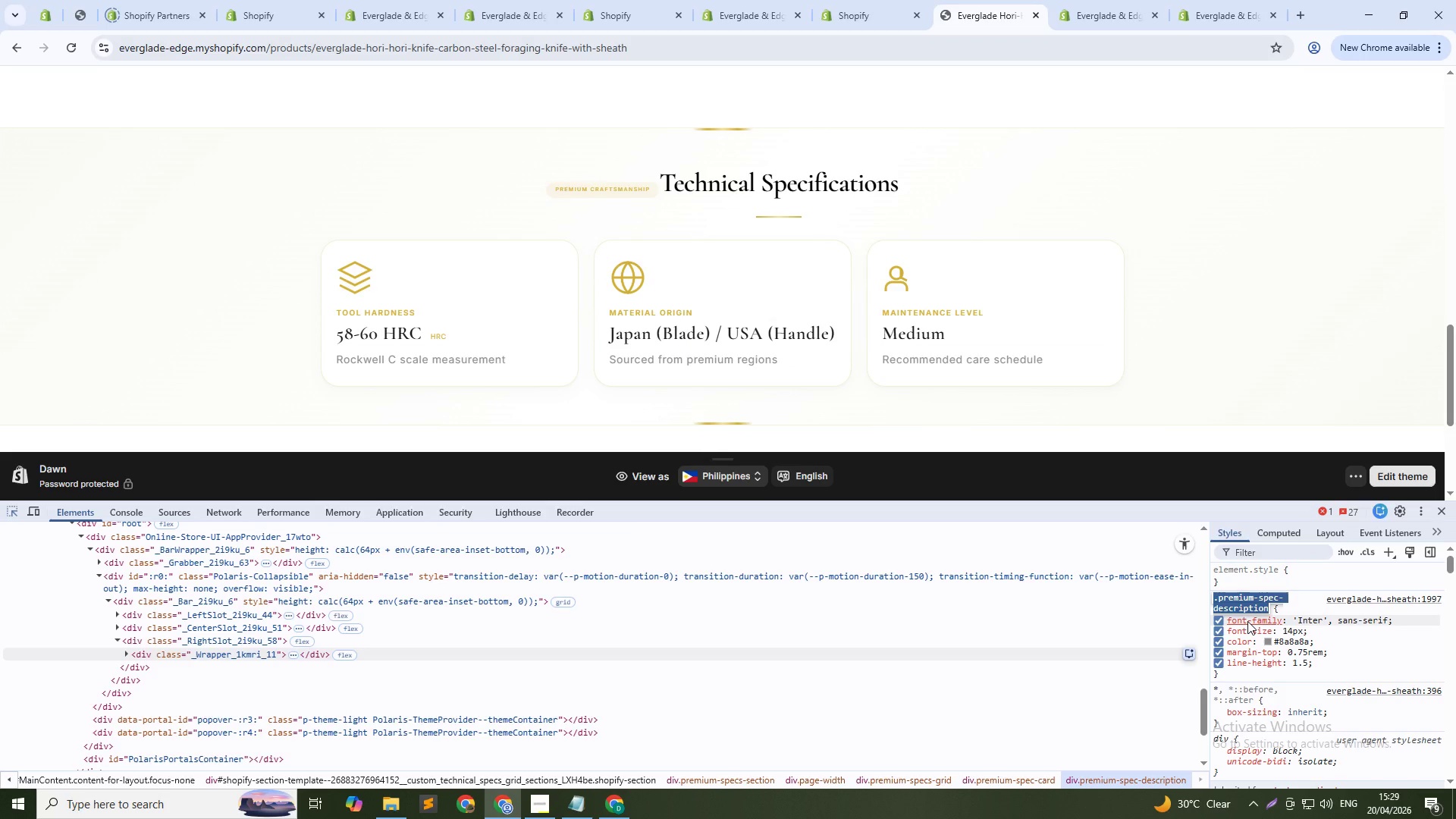 
key(Control+C)
 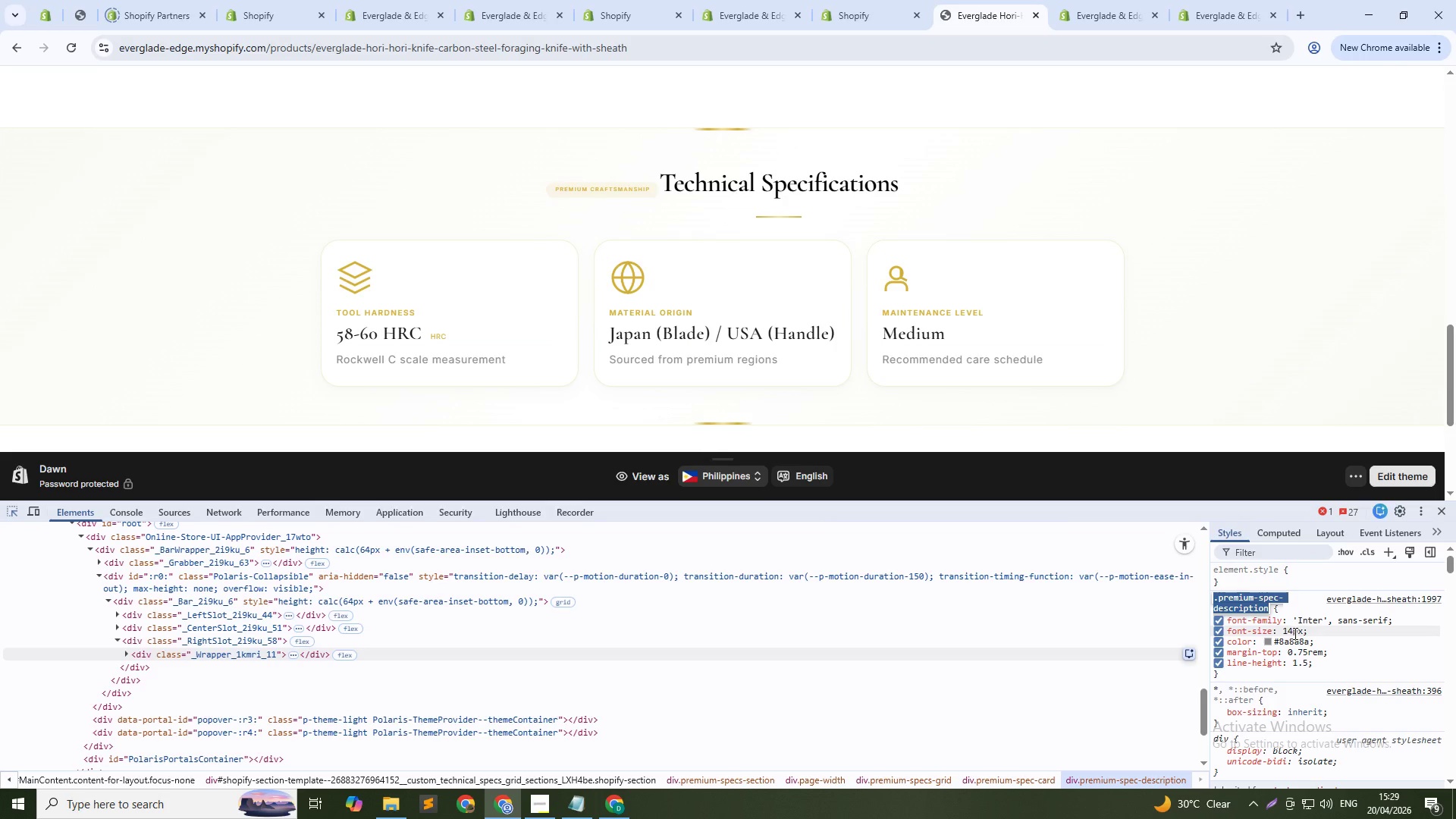 
left_click([1294, 633])
 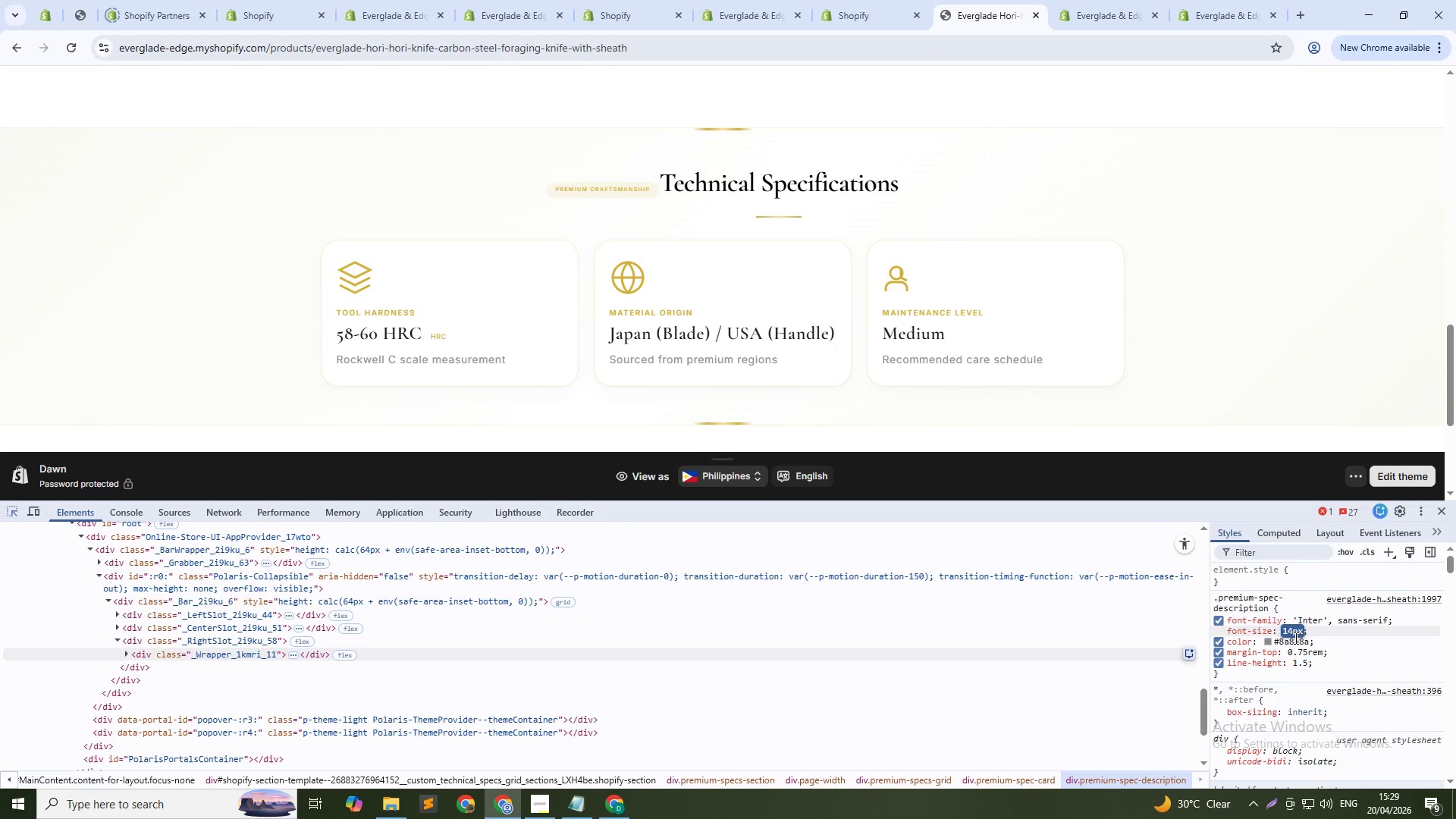 
key(ArrowDown)
 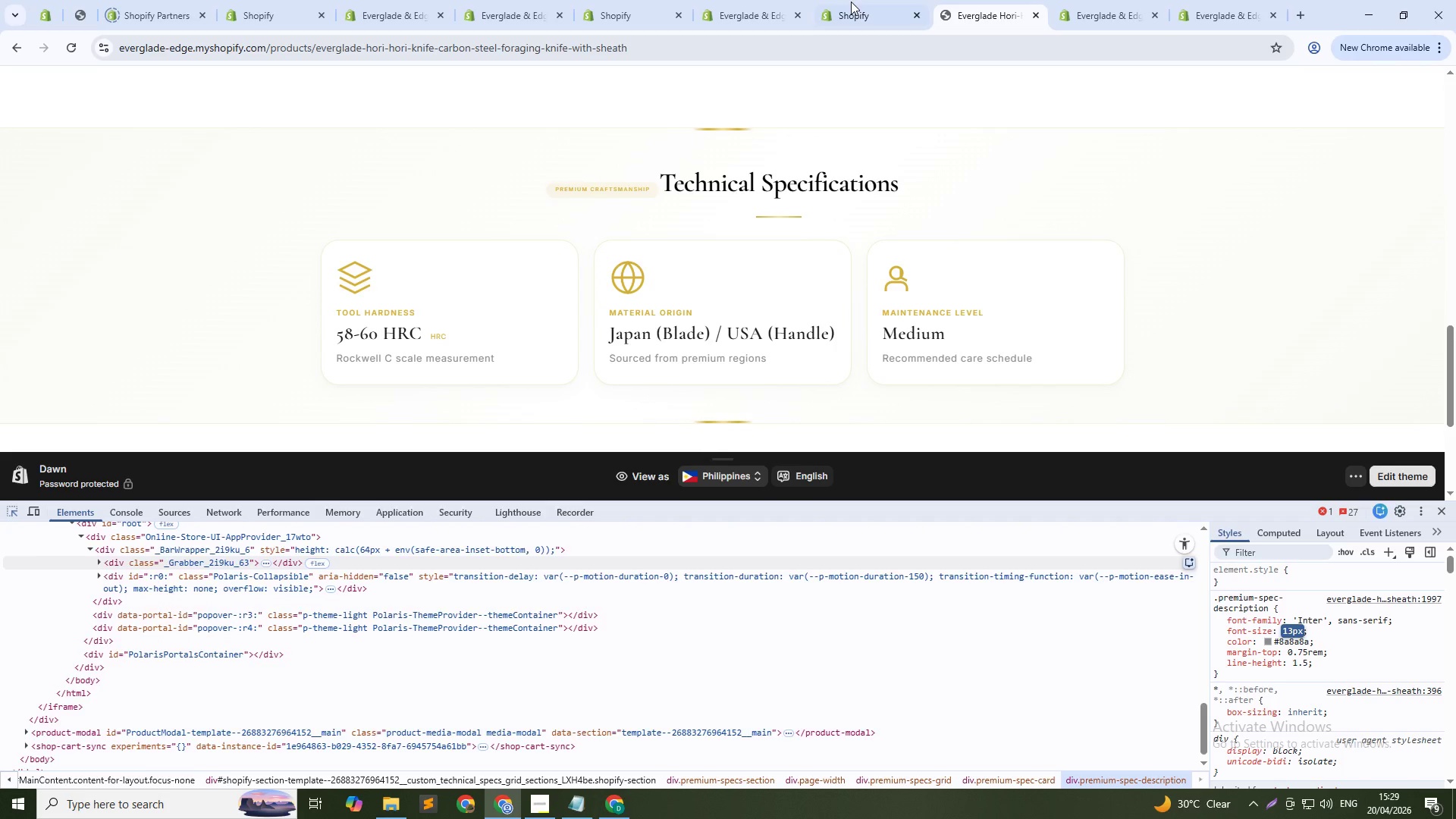 
left_click([877, 0])
 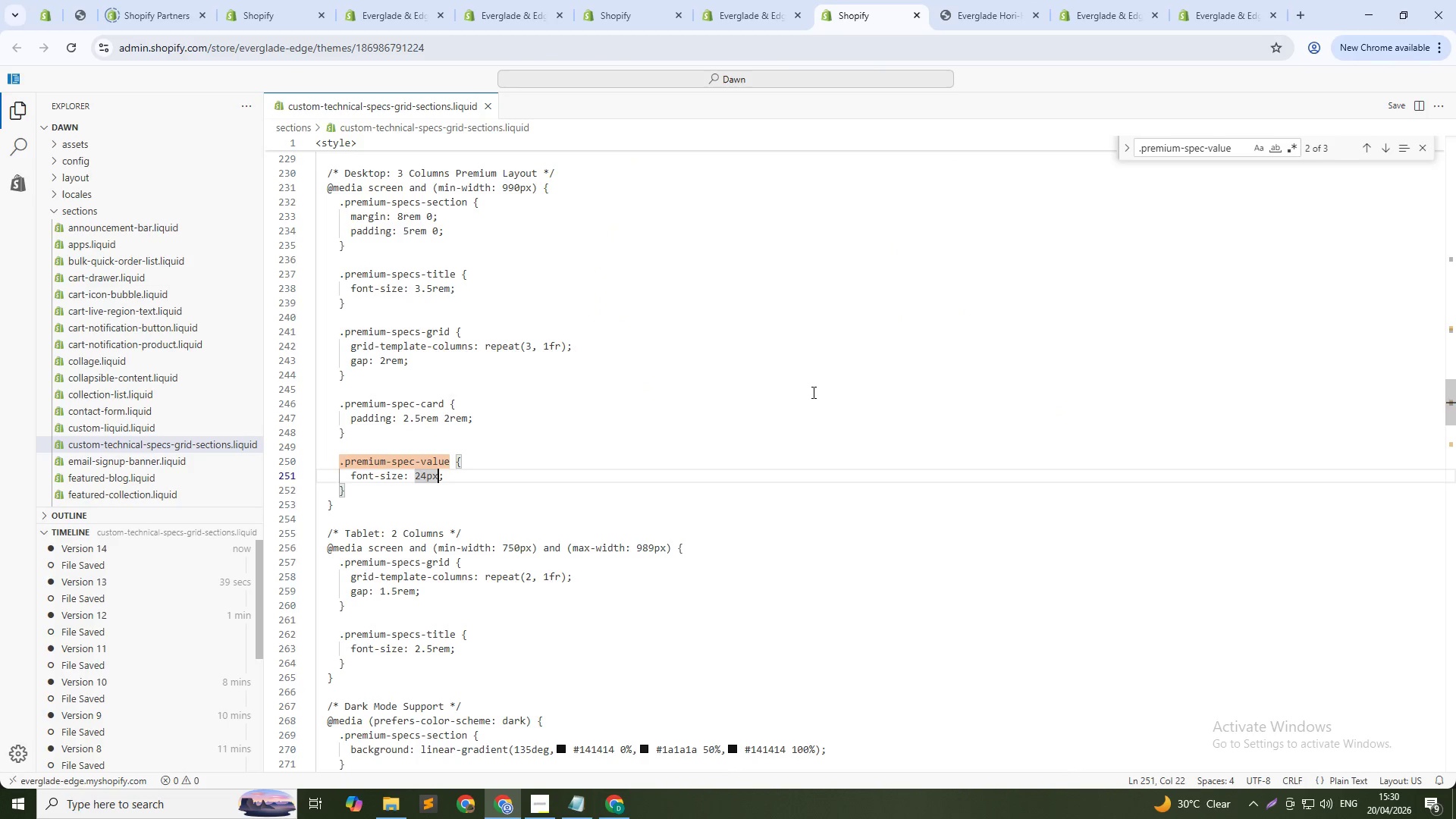 
left_click([812, 392])
 